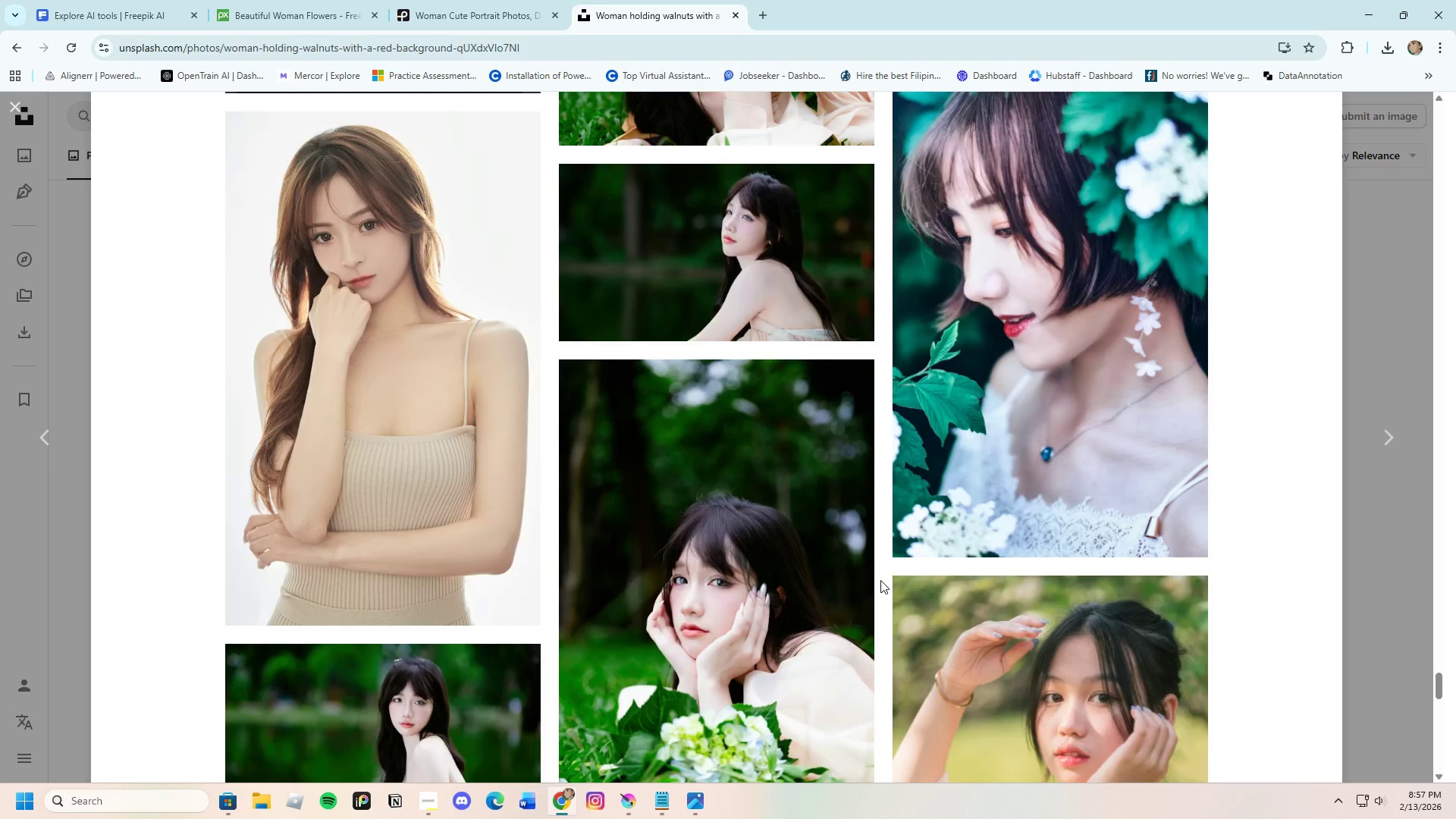 
scroll: coordinate [880, 580], scroll_direction: down, amount: 10.0
 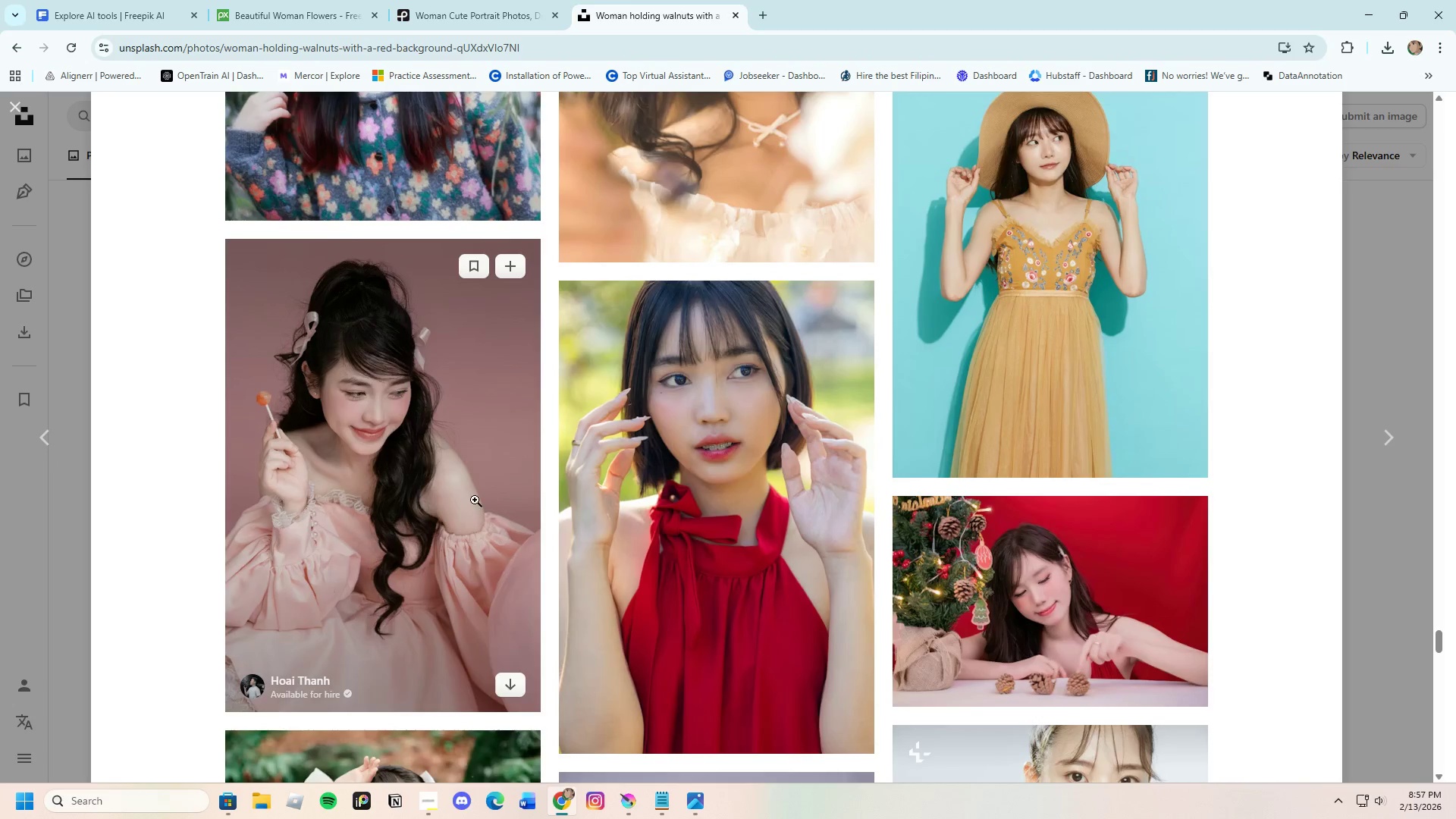 
left_click([469, 497])
 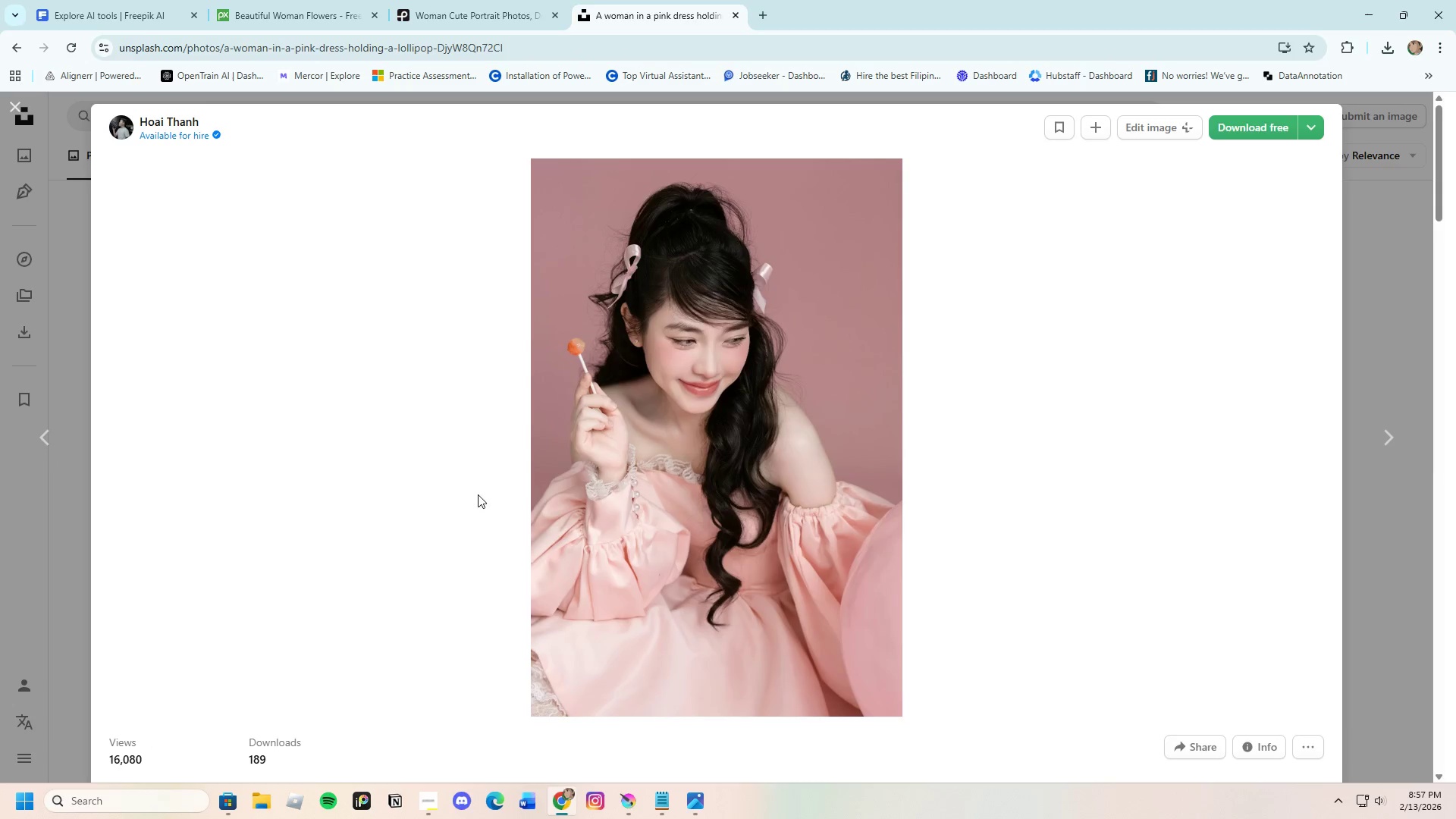 
scroll: coordinate [667, 526], scroll_direction: down, amount: 28.0
 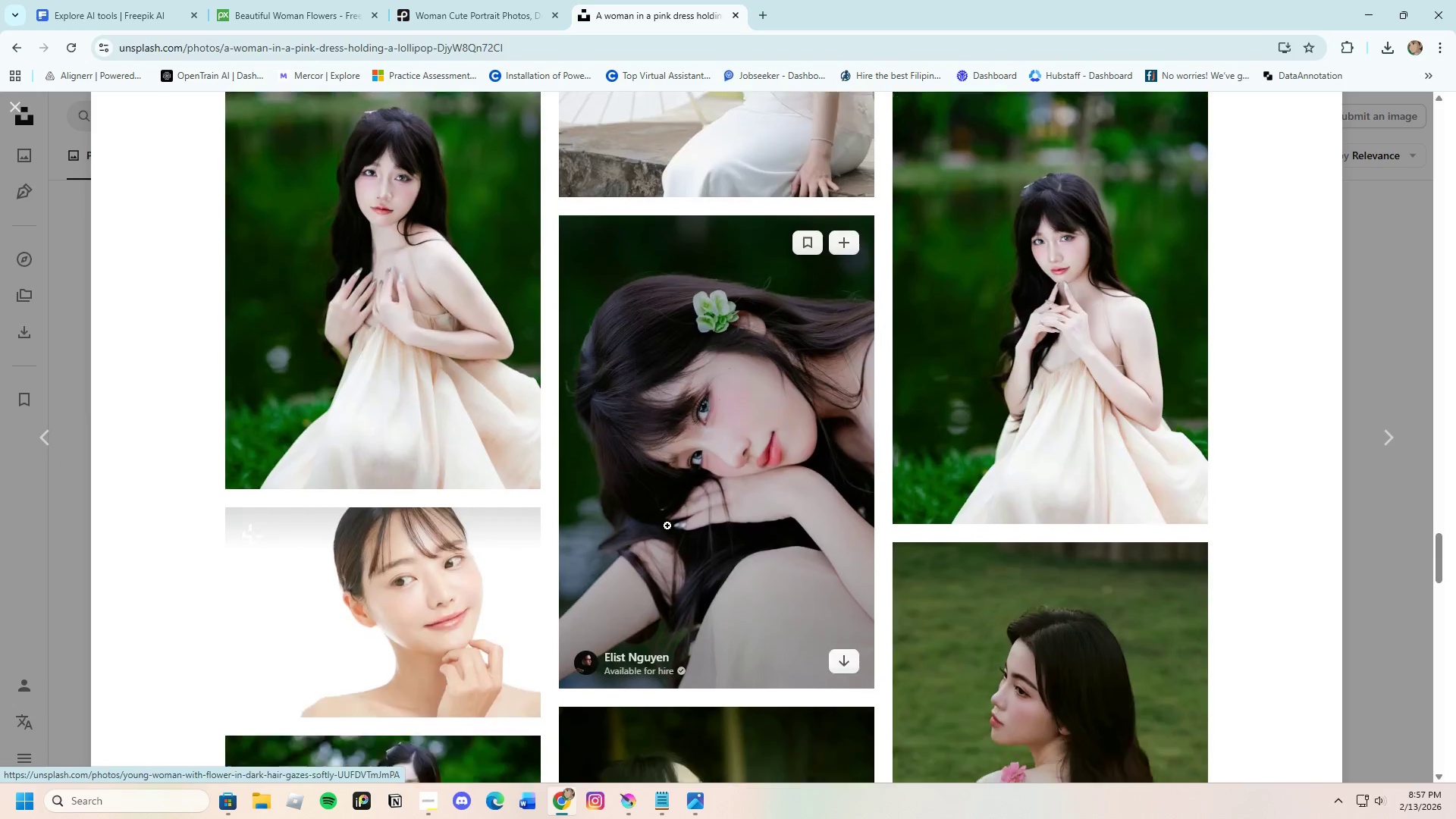 
scroll: coordinate [670, 526], scroll_direction: up, amount: 1.0
 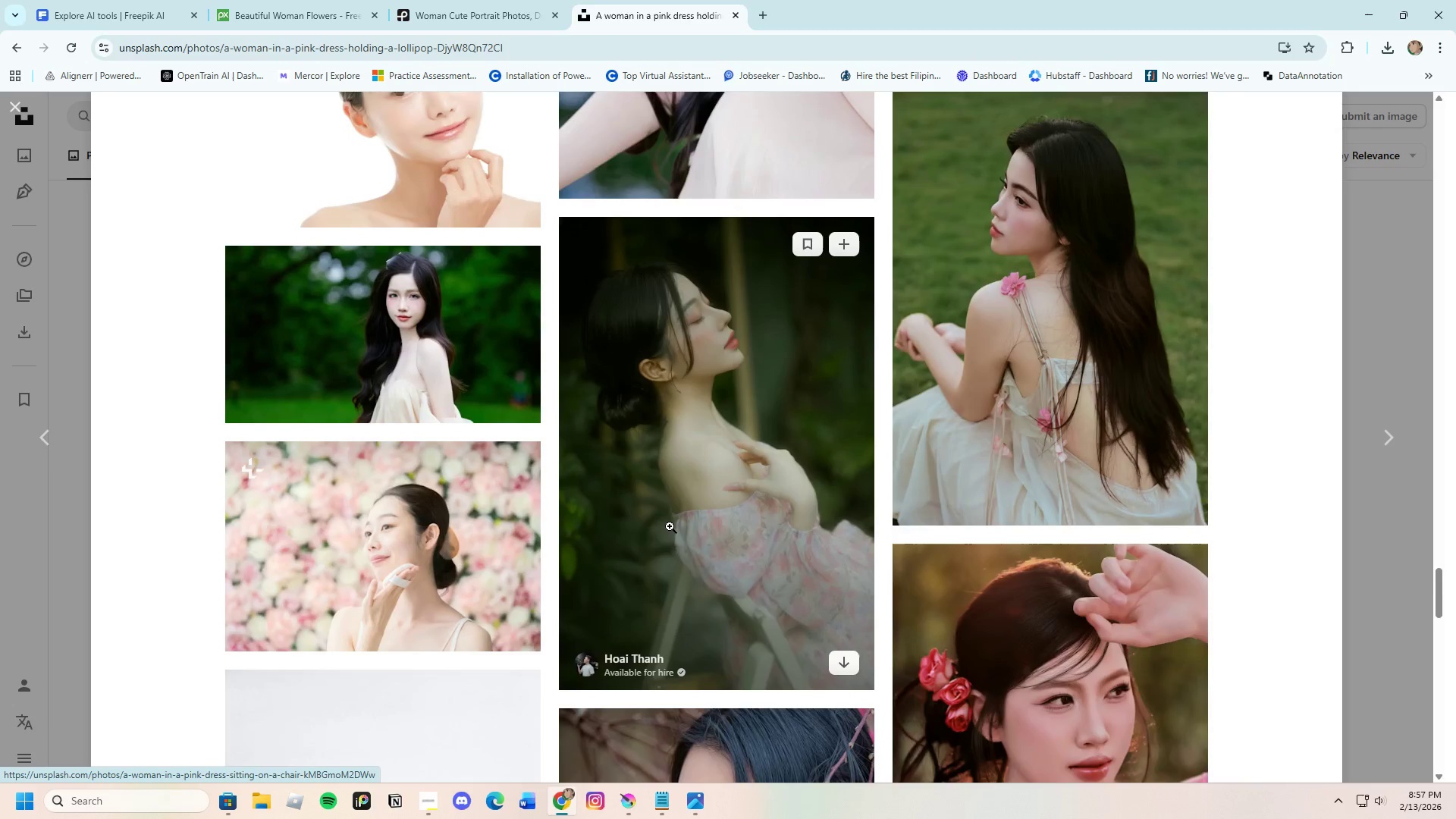 
scroll: coordinate [670, 526], scroll_direction: down, amount: 31.0
 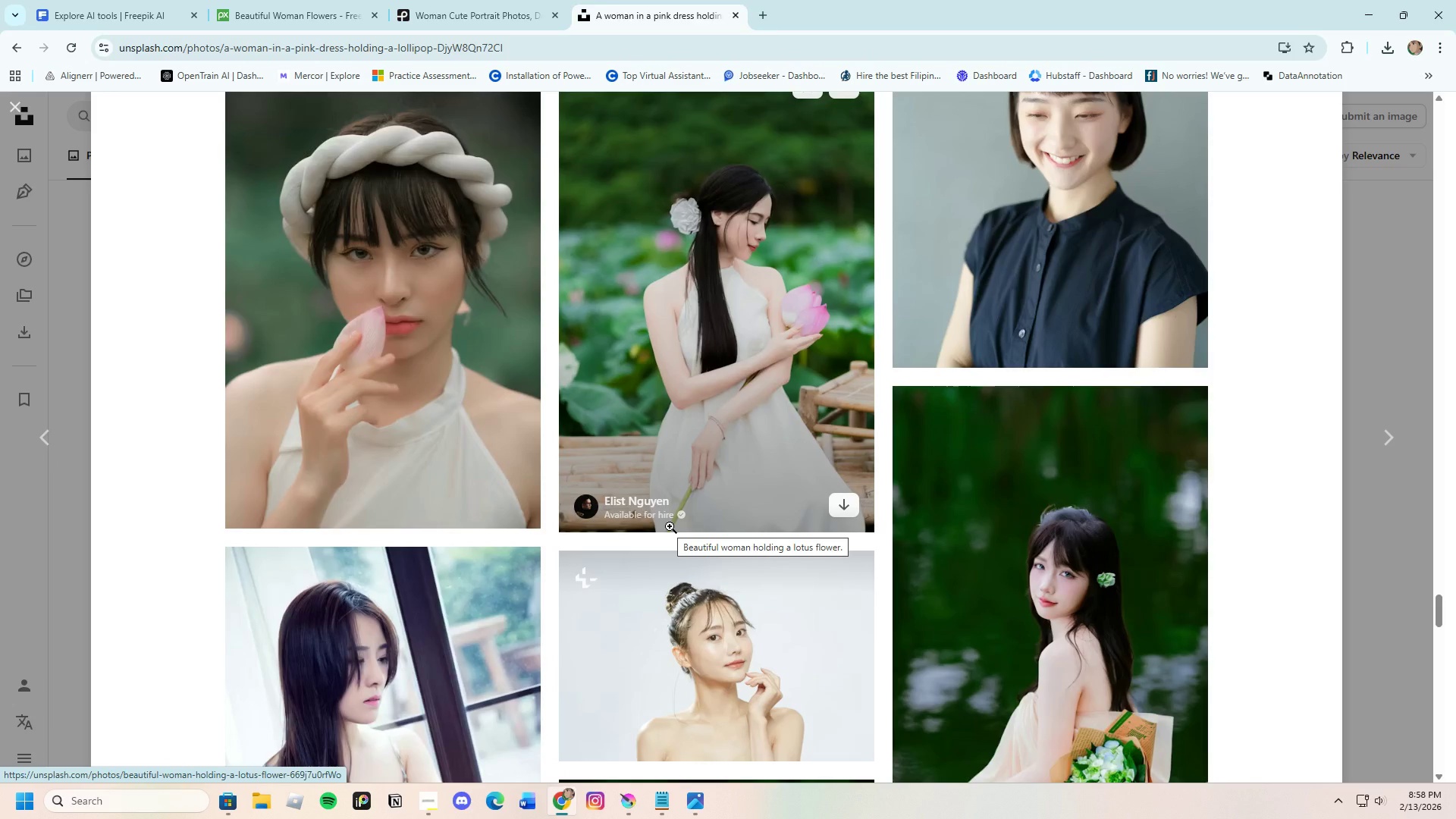 
scroll: coordinate [870, 599], scroll_direction: down, amount: 12.0
 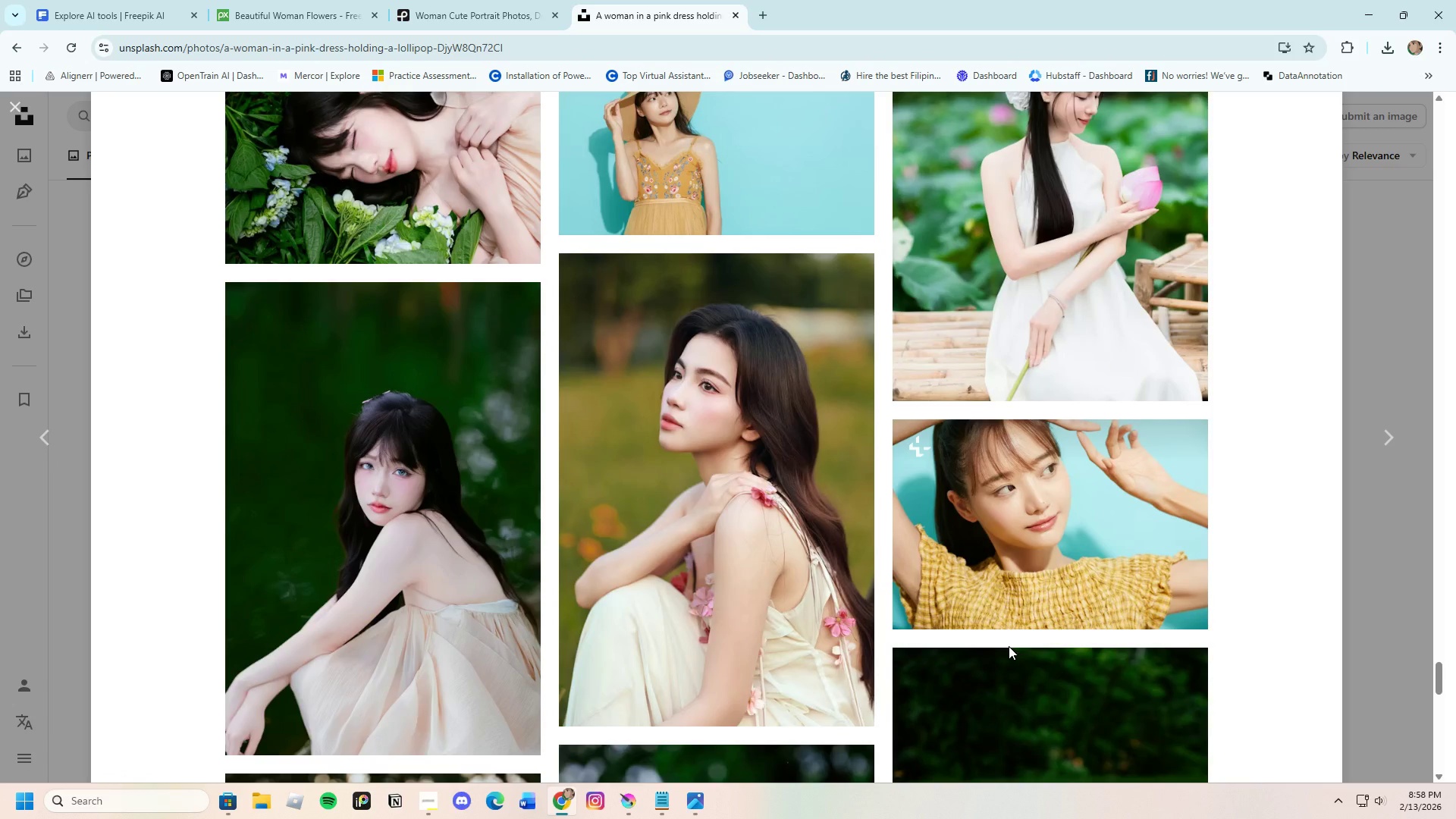 
wait(9.8)
 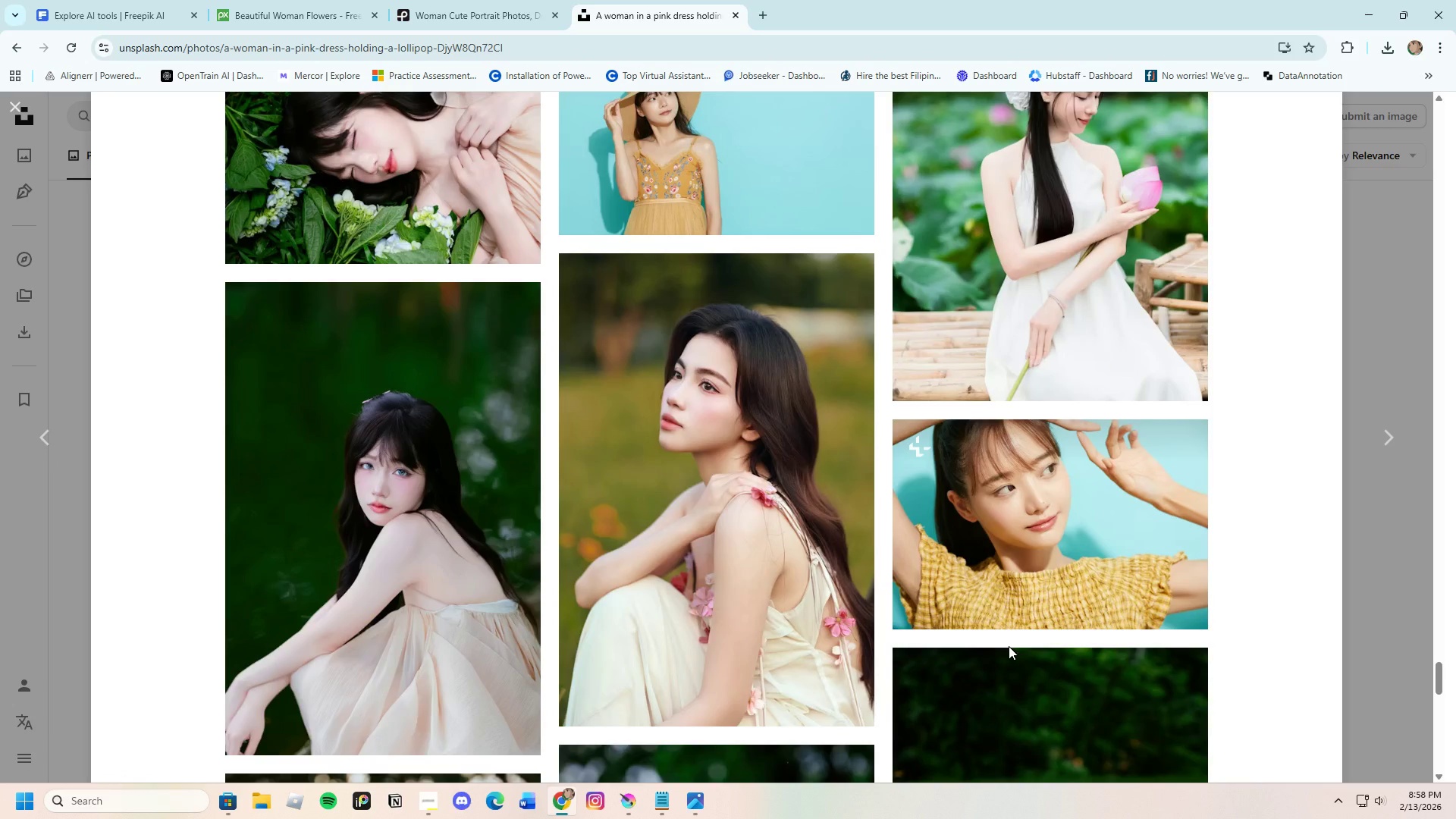 
scroll: coordinate [774, 610], scroll_direction: down, amount: 8.0
 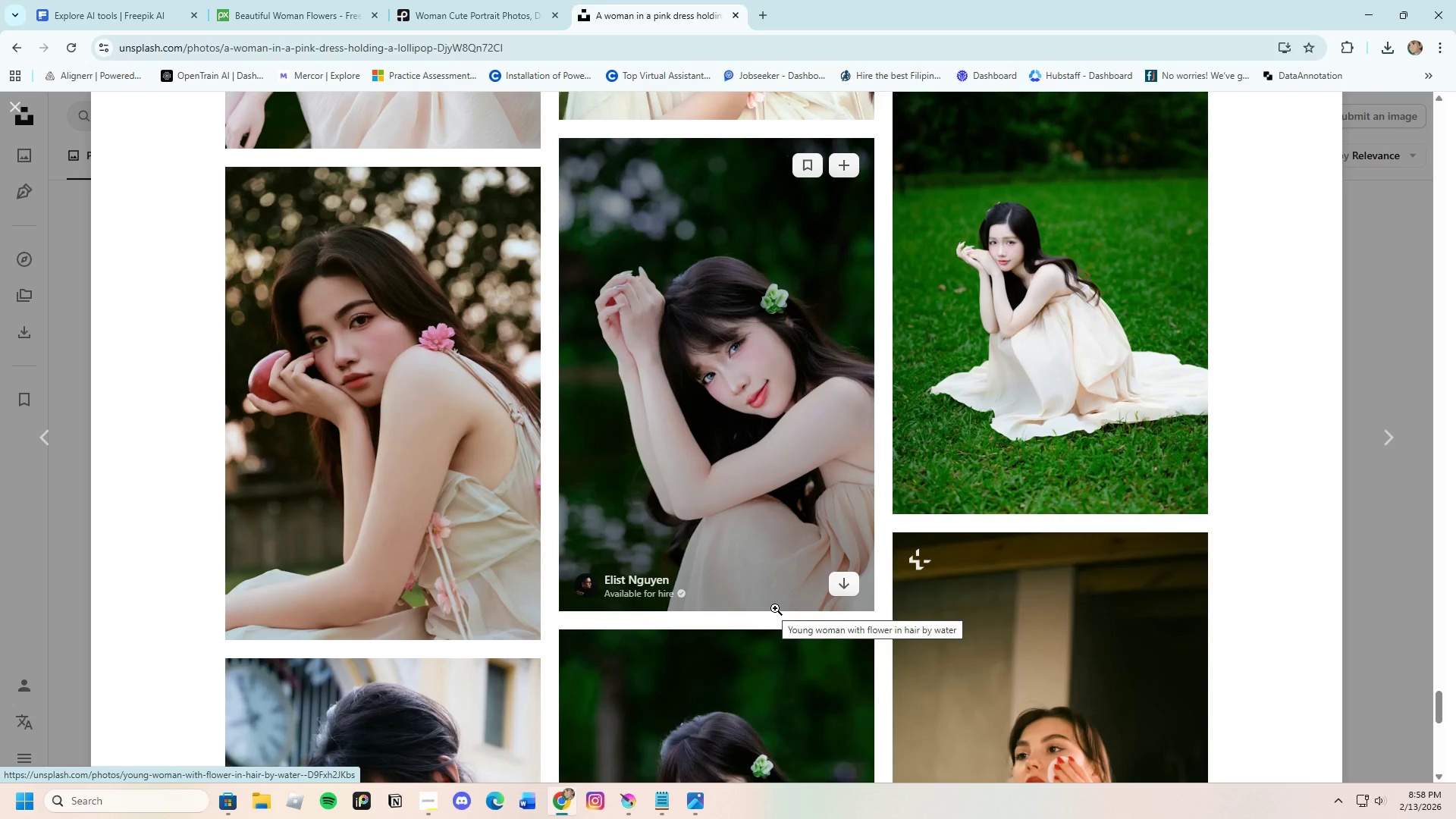 
wait(5.41)
 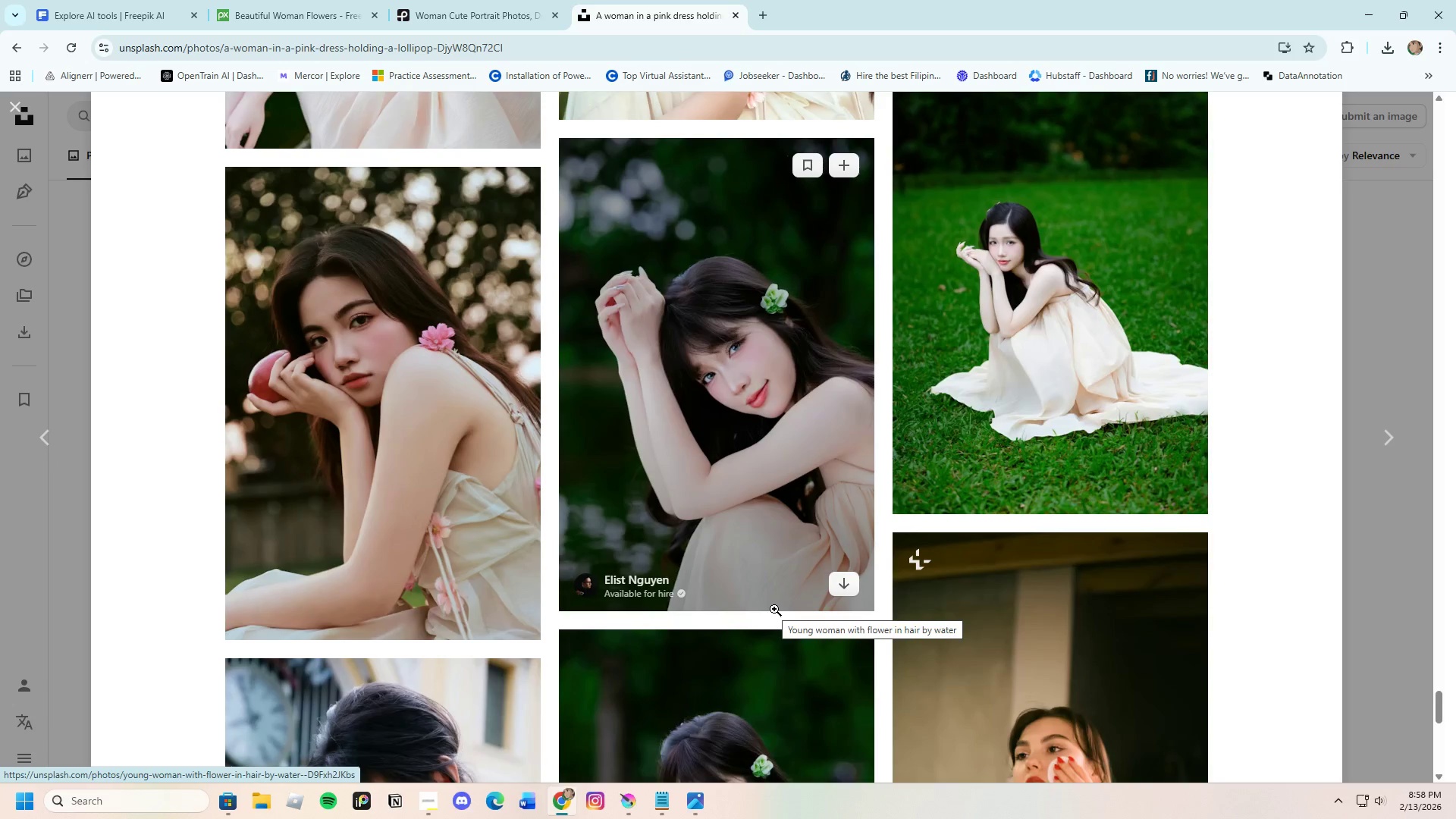 
scroll: coordinate [775, 608], scroll_direction: down, amount: 3.0
 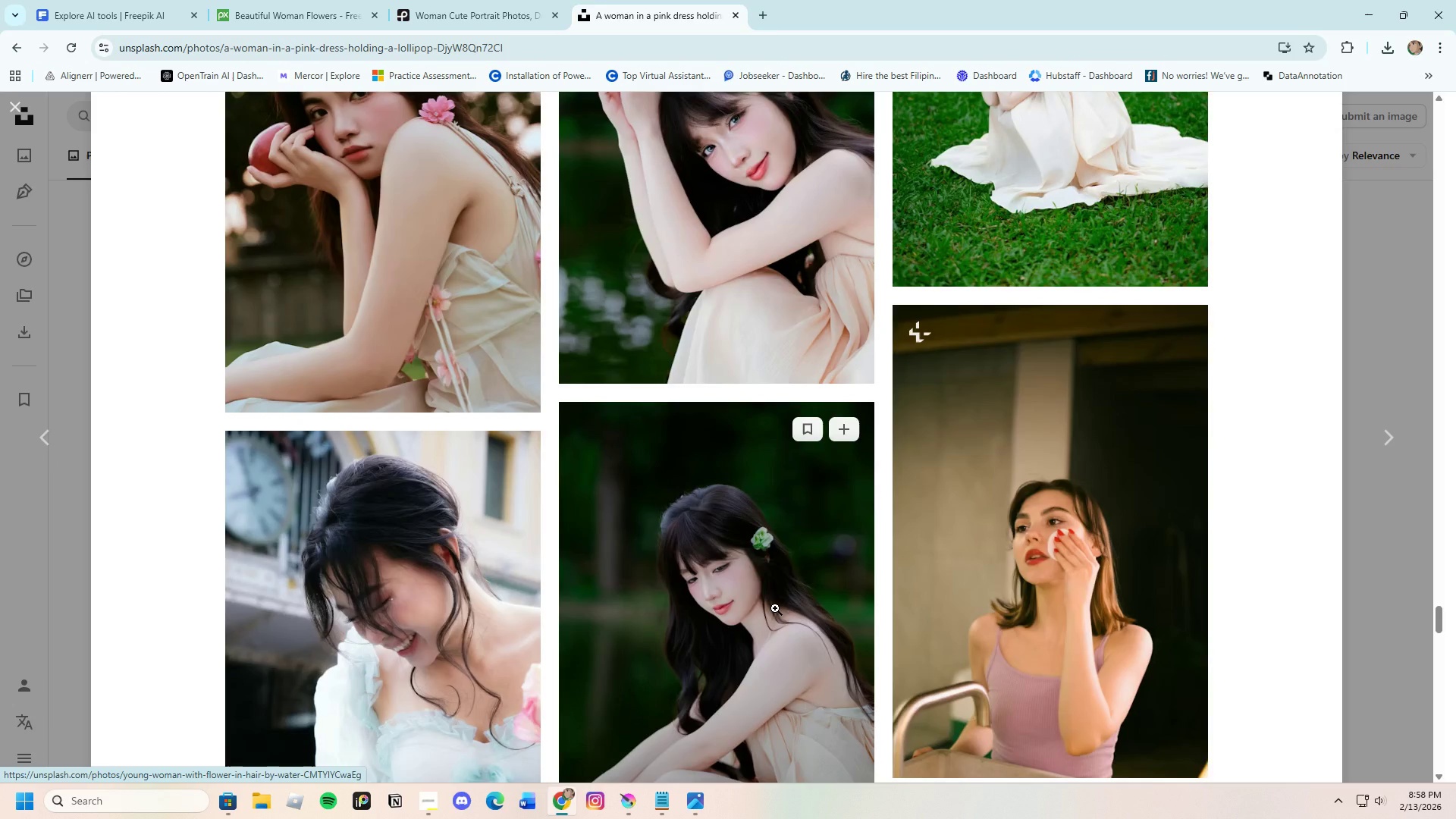 
scroll: coordinate [755, 593], scroll_direction: up, amount: 9.0
 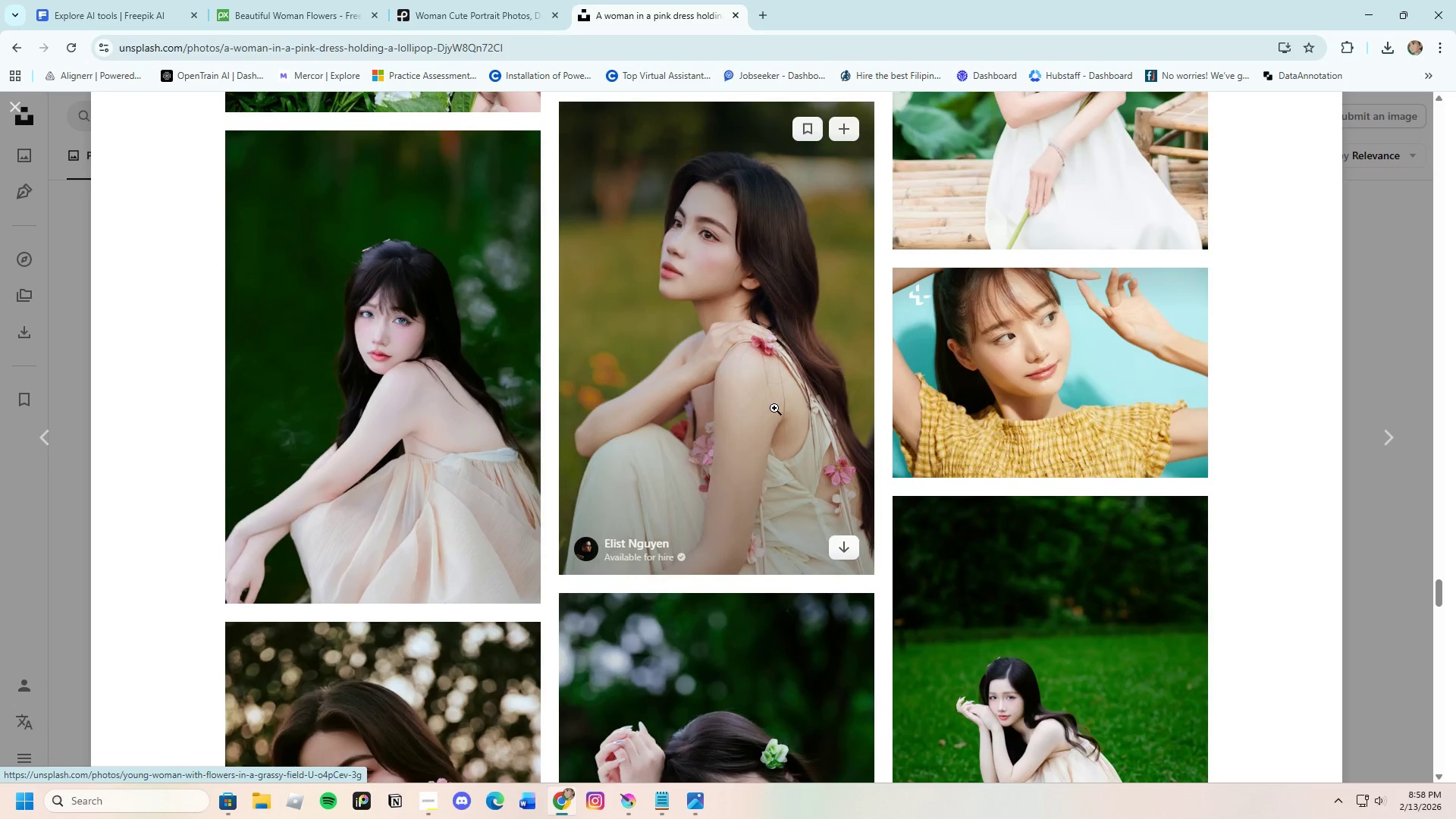 
left_click([774, 408])
 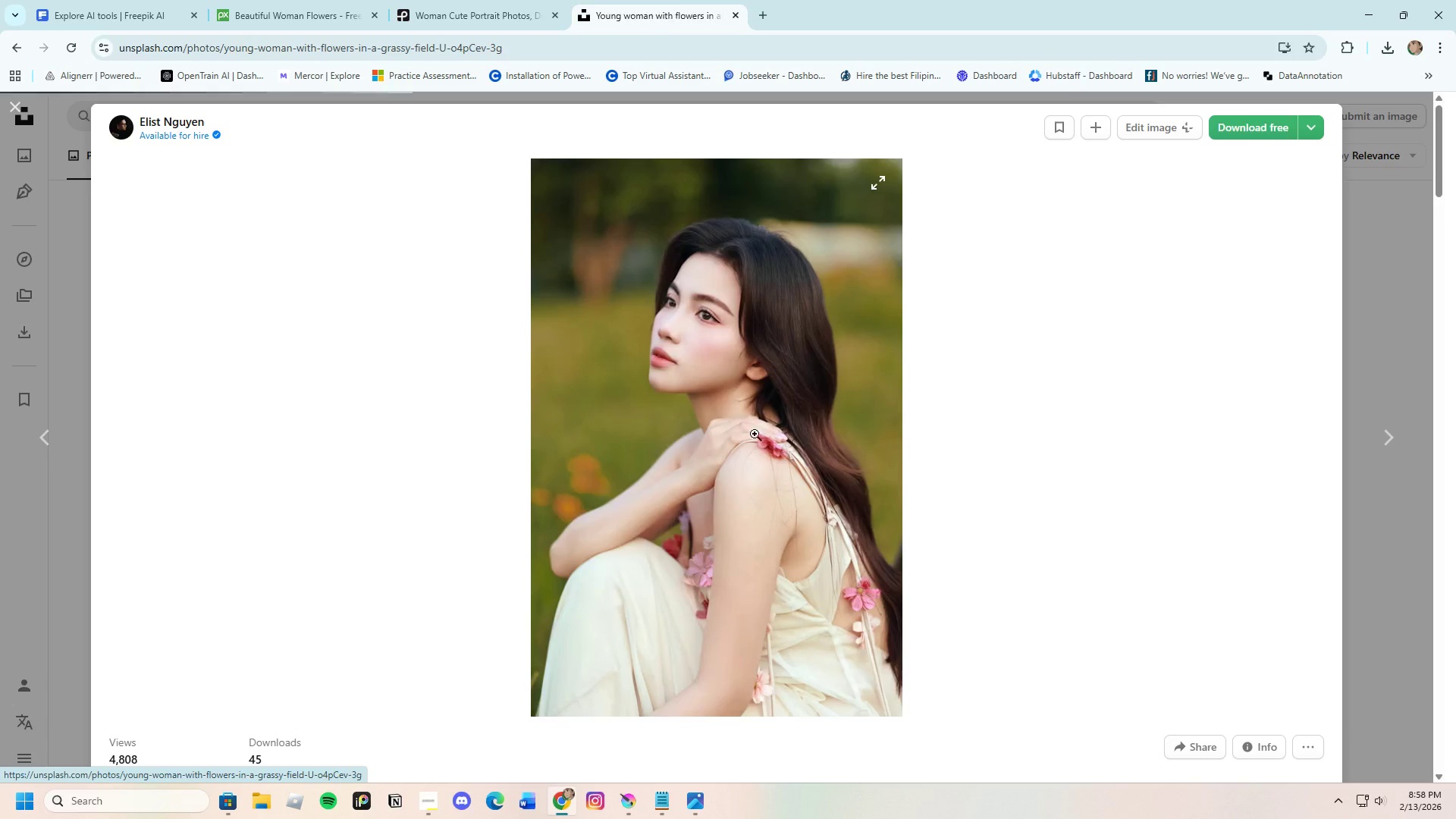 
scroll: coordinate [1037, 637], scroll_direction: down, amount: 34.0
 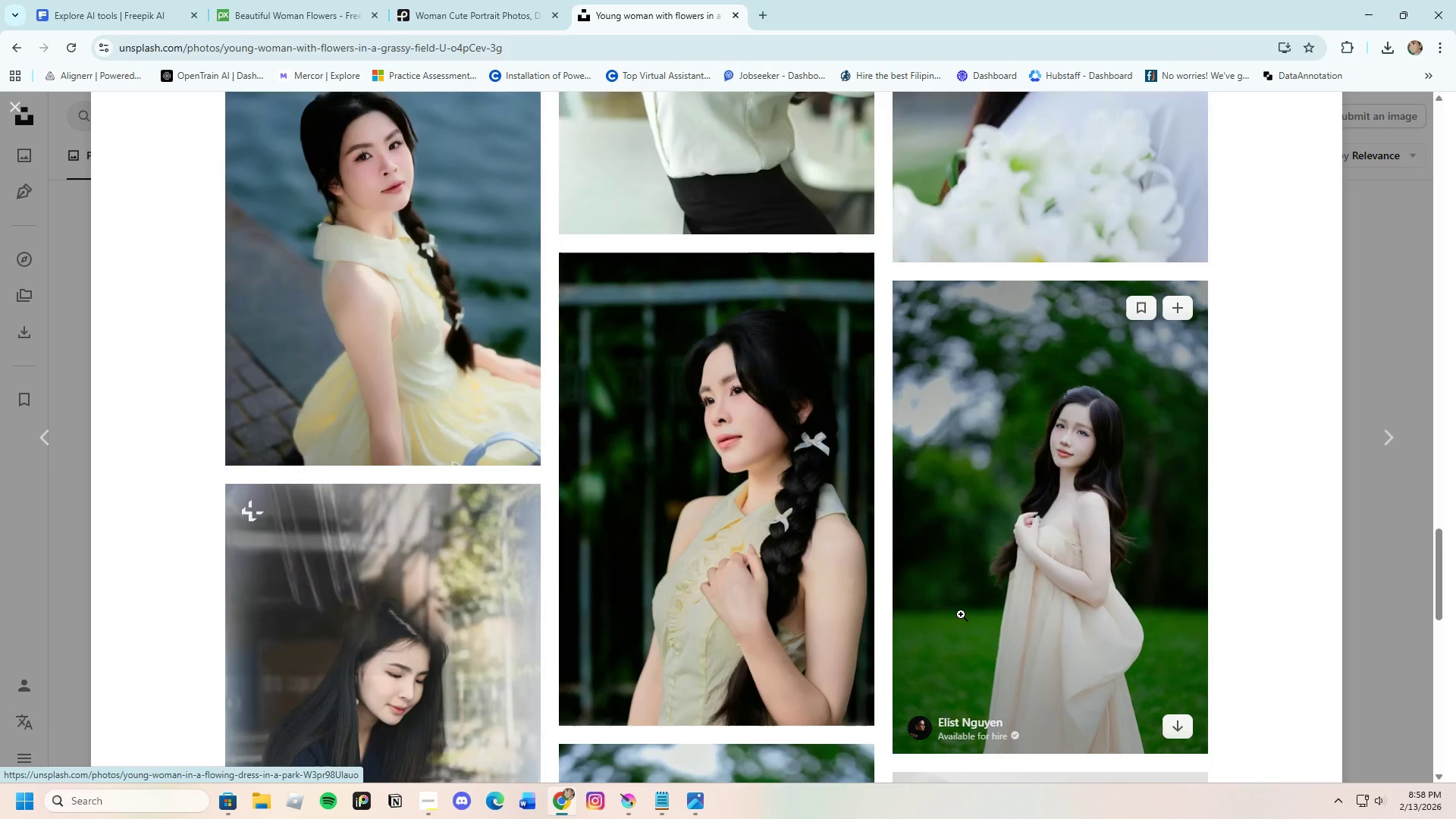 
scroll: coordinate [791, 598], scroll_direction: down, amount: 19.0
 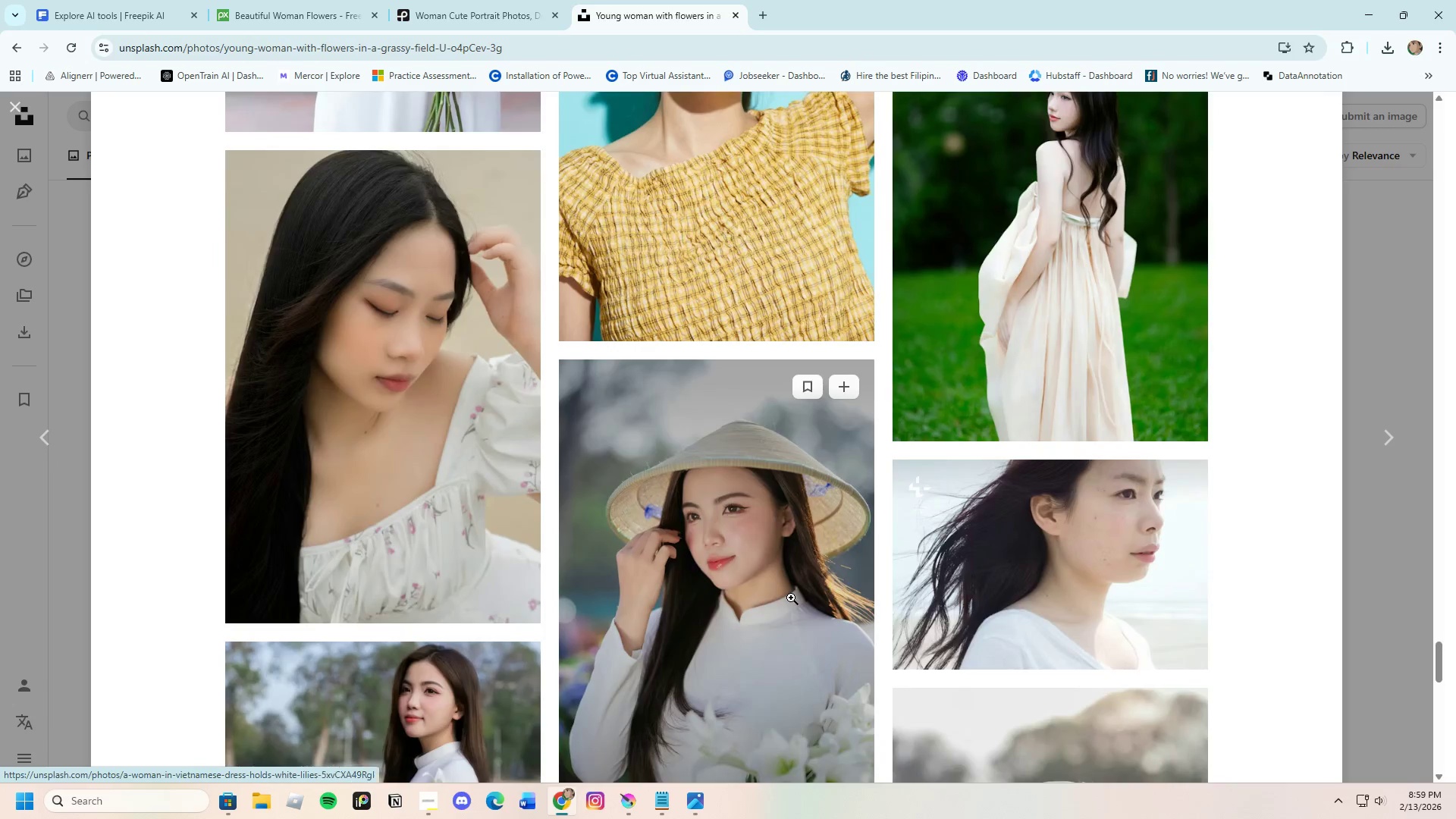 
scroll: coordinate [791, 598], scroll_direction: down, amount: 19.0
 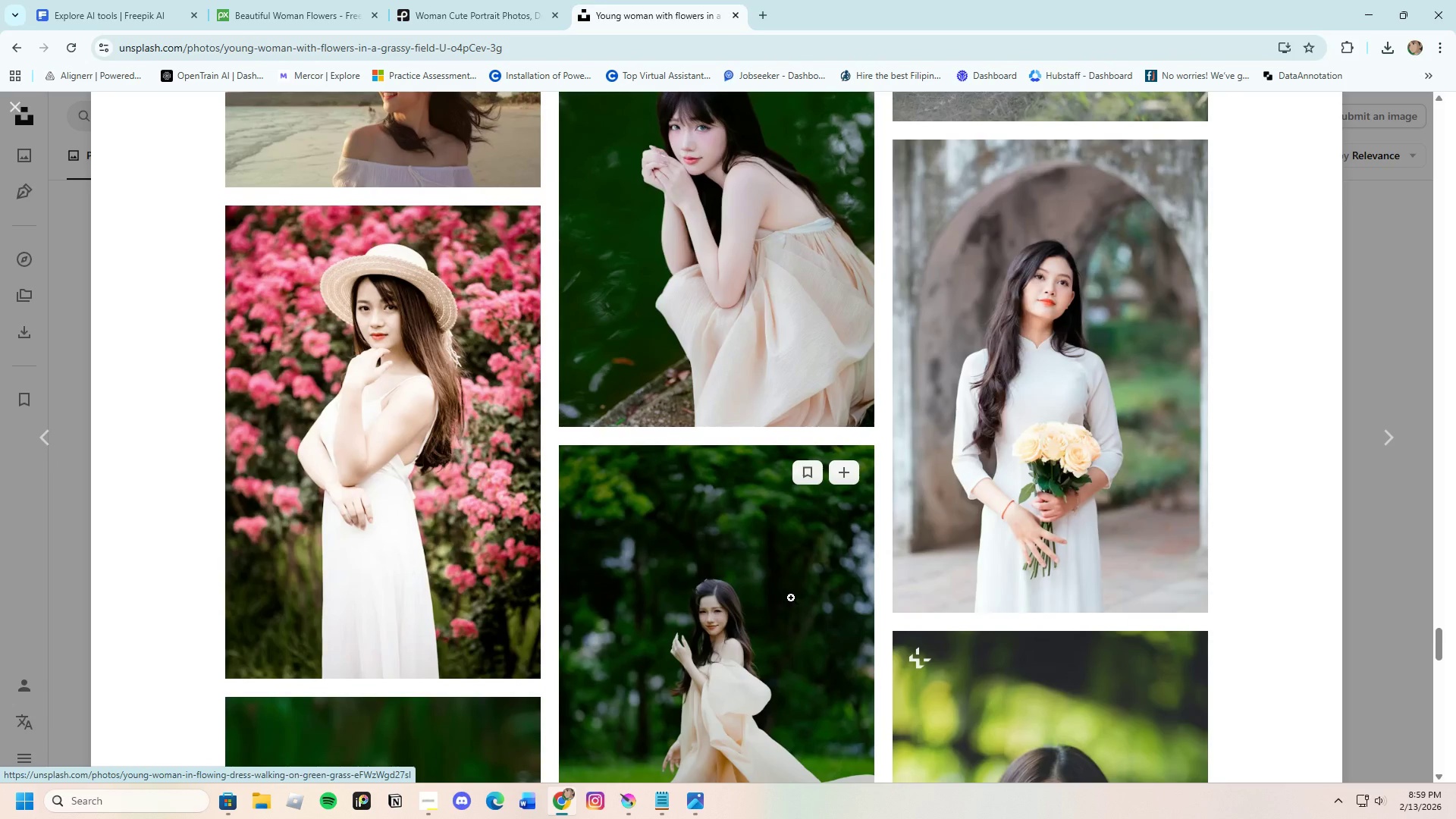 
scroll: coordinate [791, 598], scroll_direction: down, amount: 11.0
 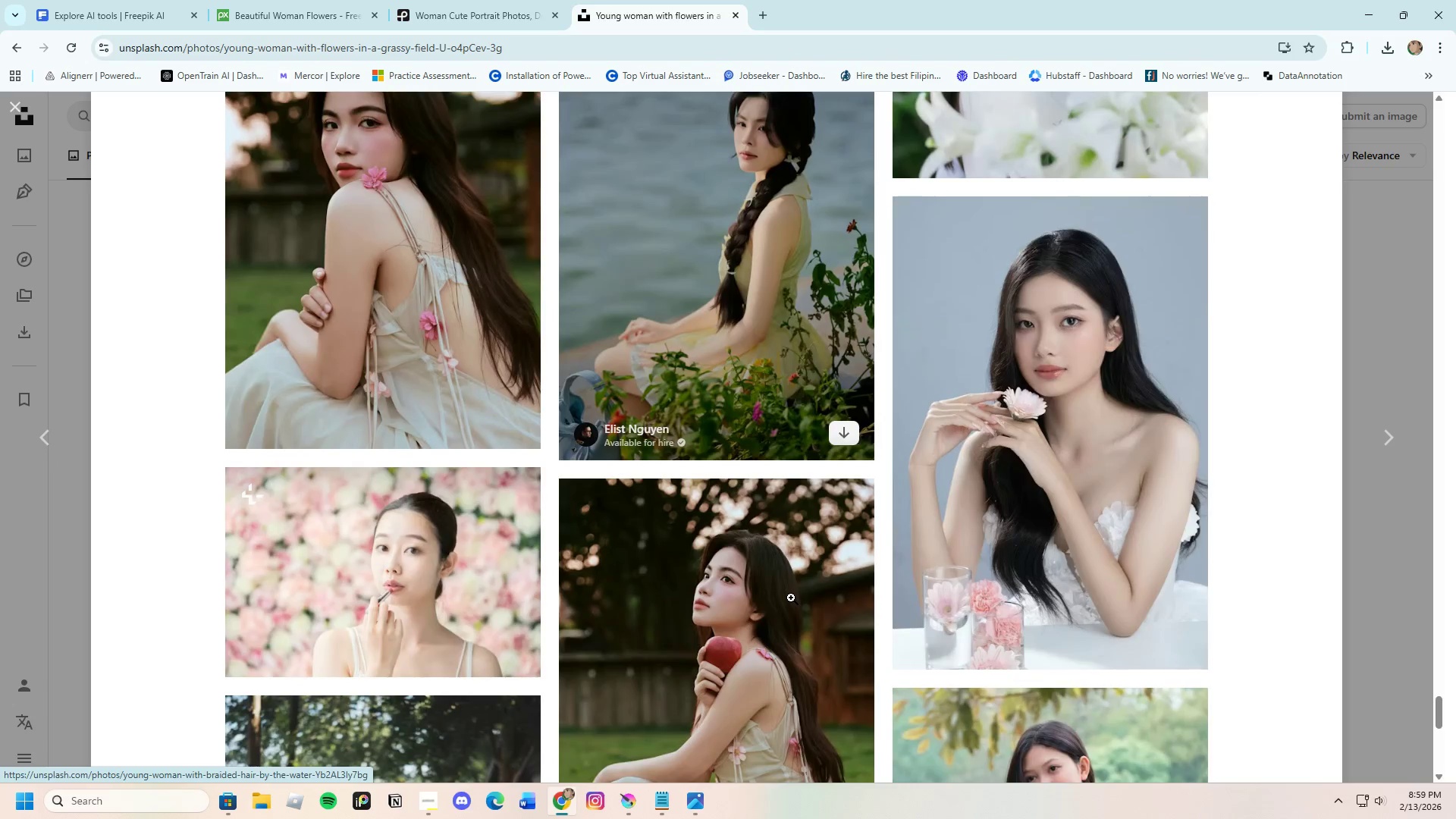 
scroll: coordinate [791, 598], scroll_direction: up, amount: 2.0
 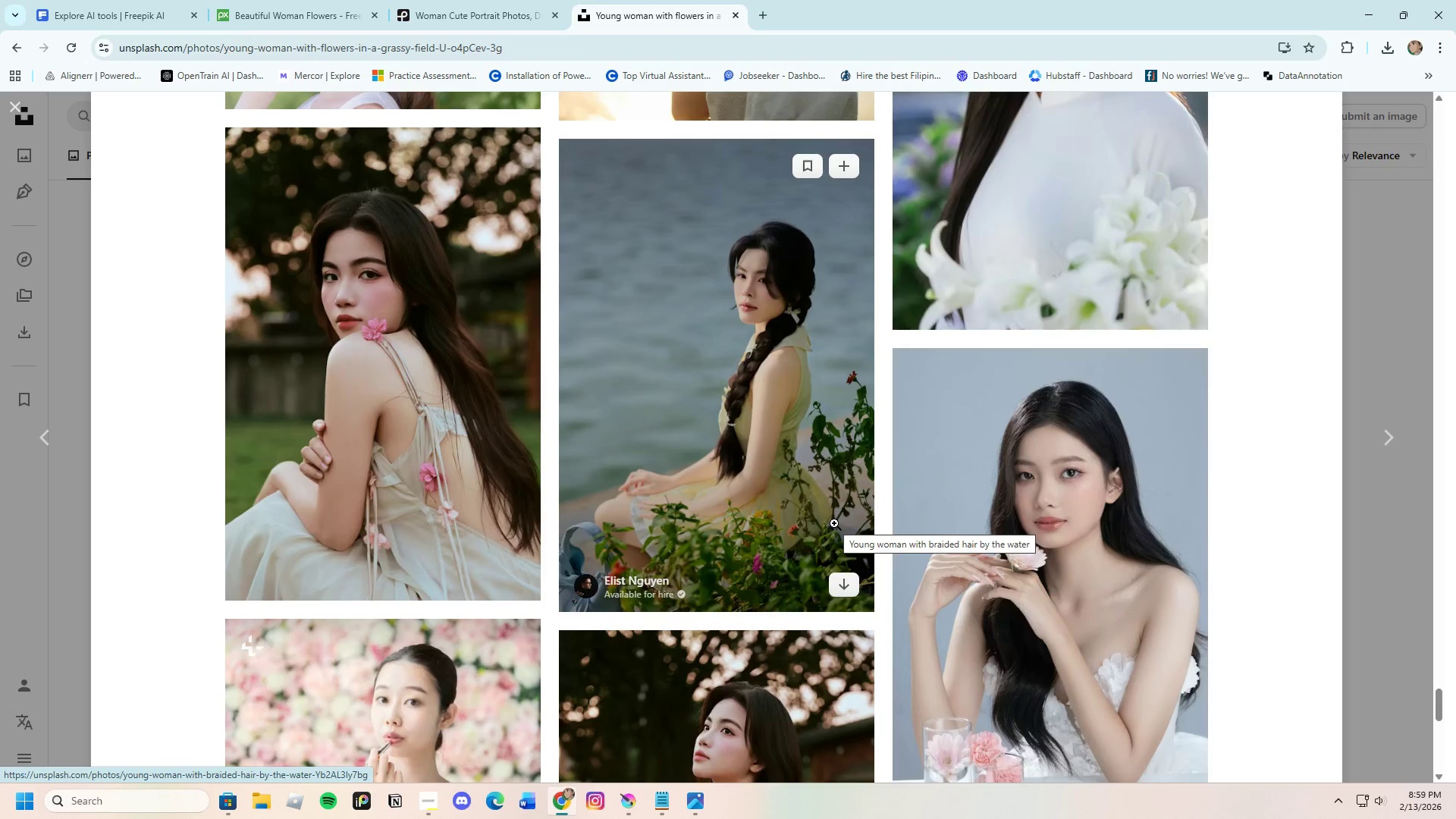 
scroll: coordinate [481, 497], scroll_direction: down, amount: 8.0
 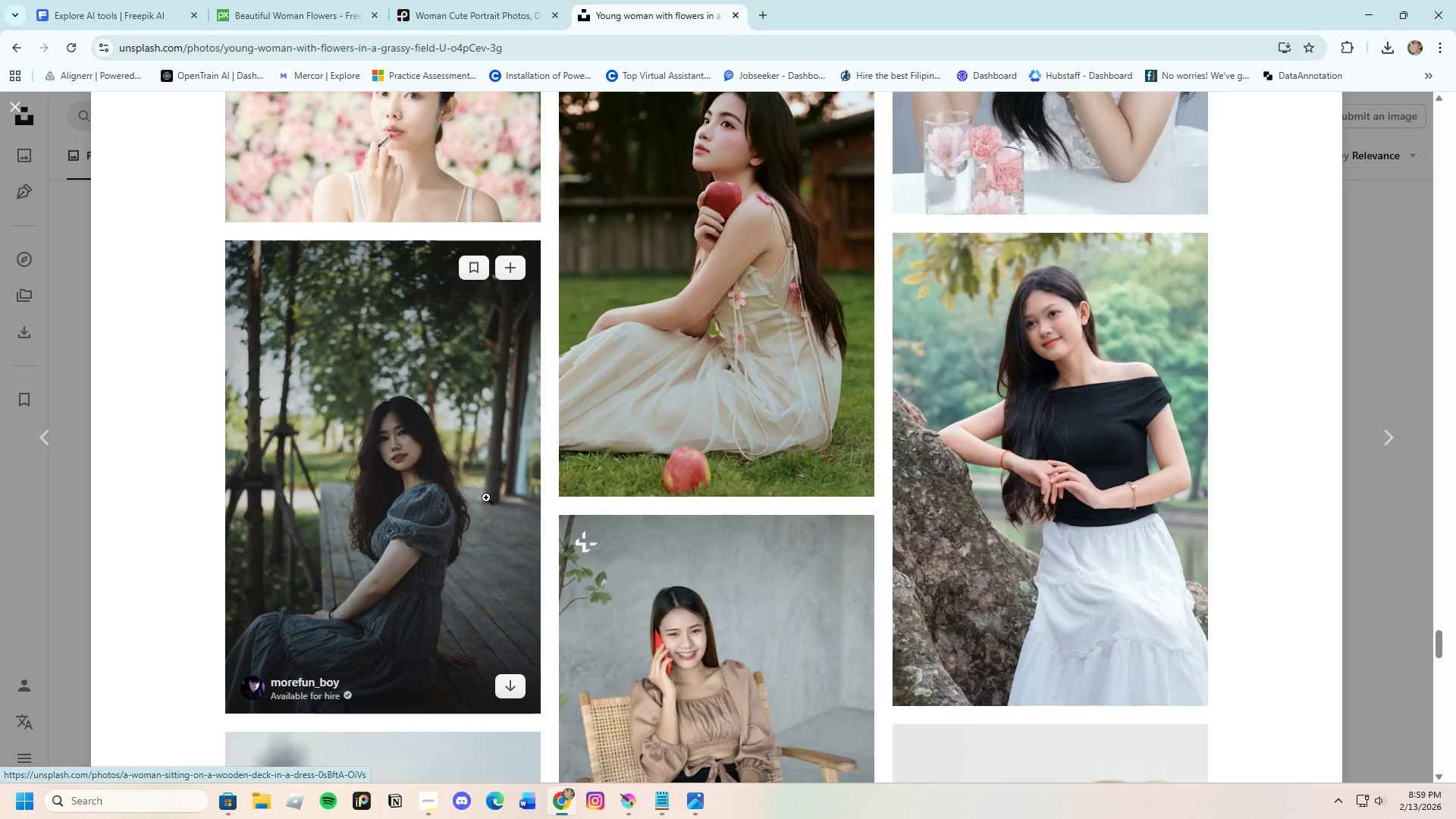 
scroll: coordinate [486, 497], scroll_direction: up, amount: 8.0
 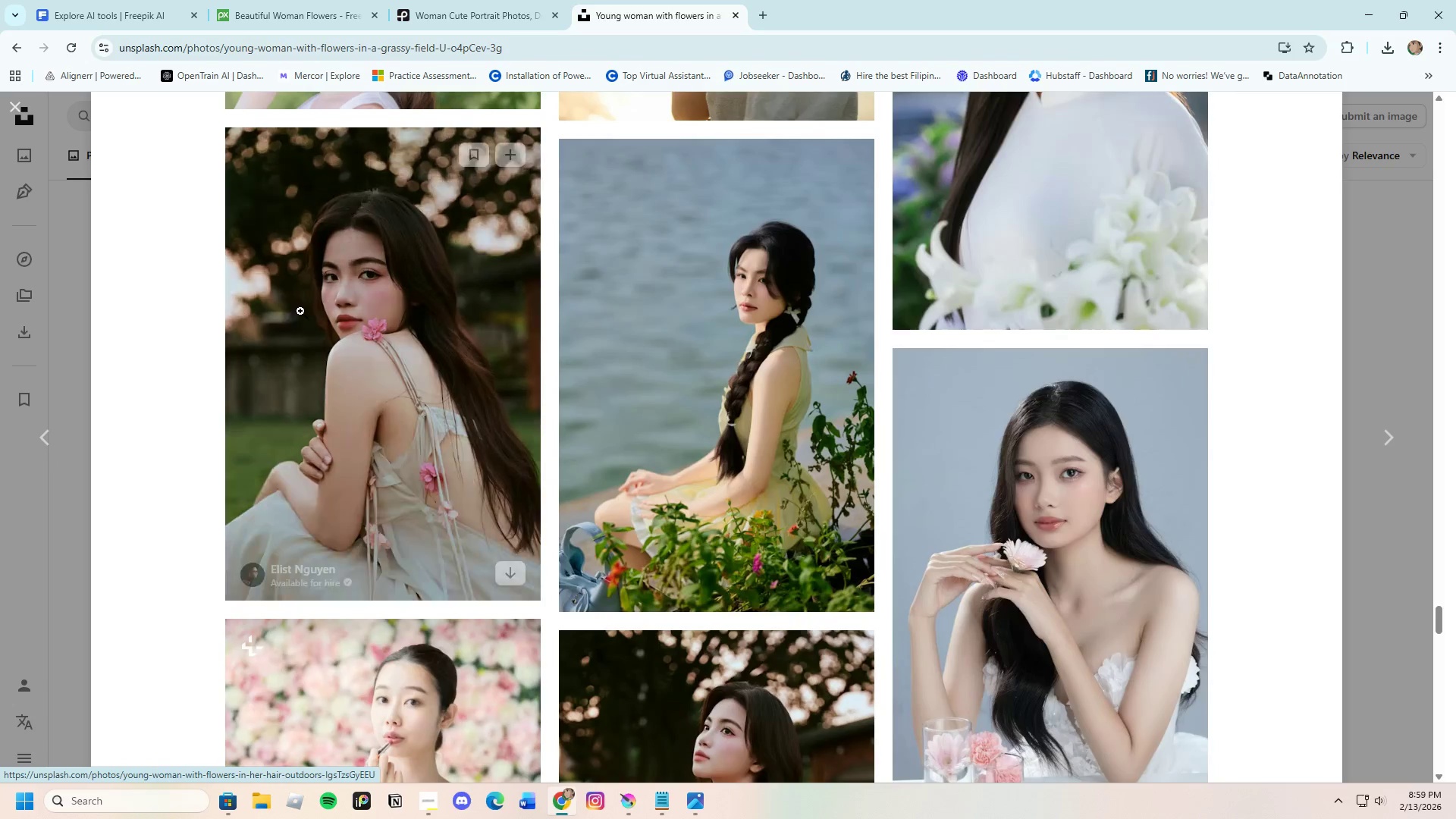 
left_click([347, 317])
 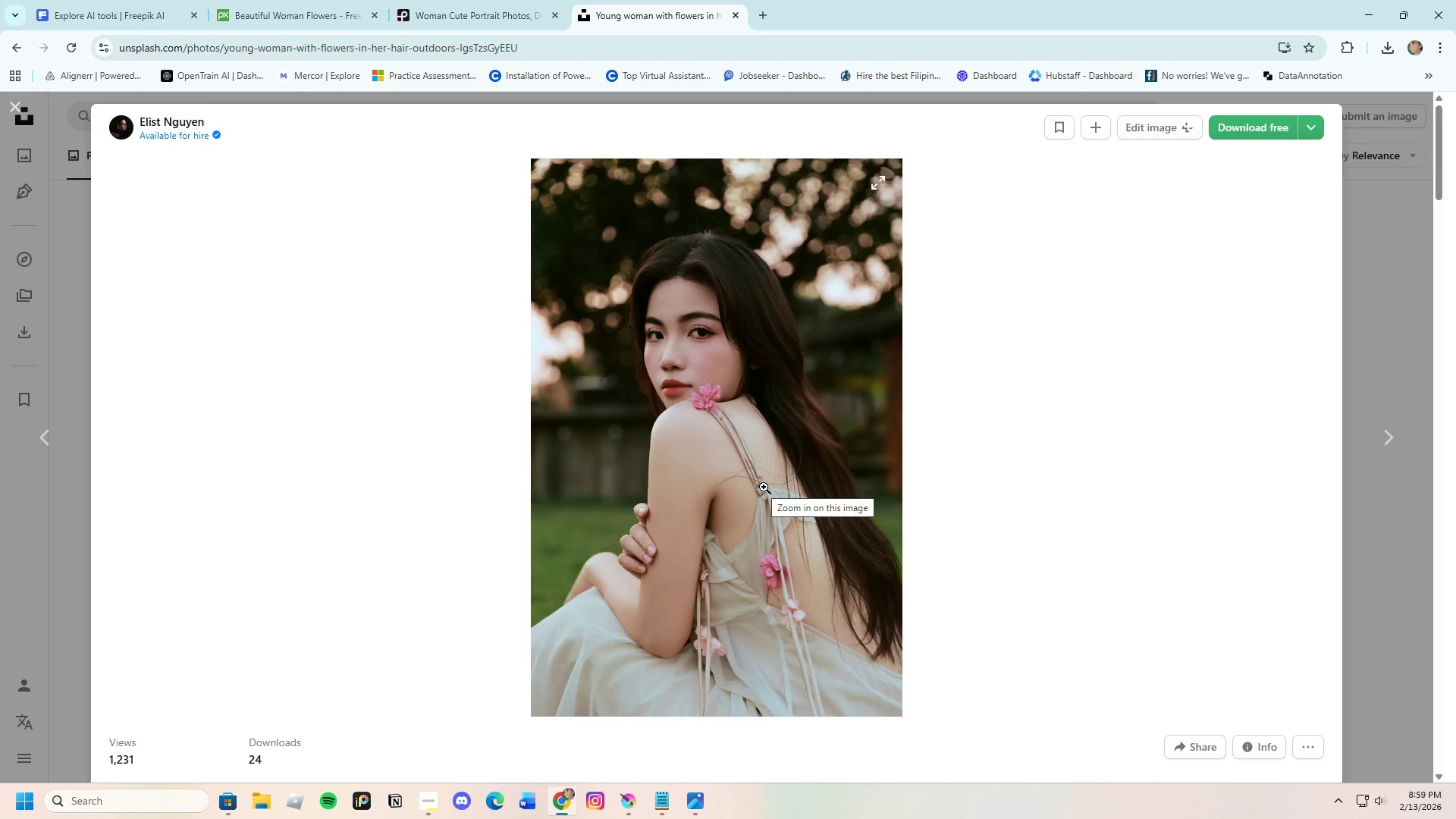 
wait(10.3)
 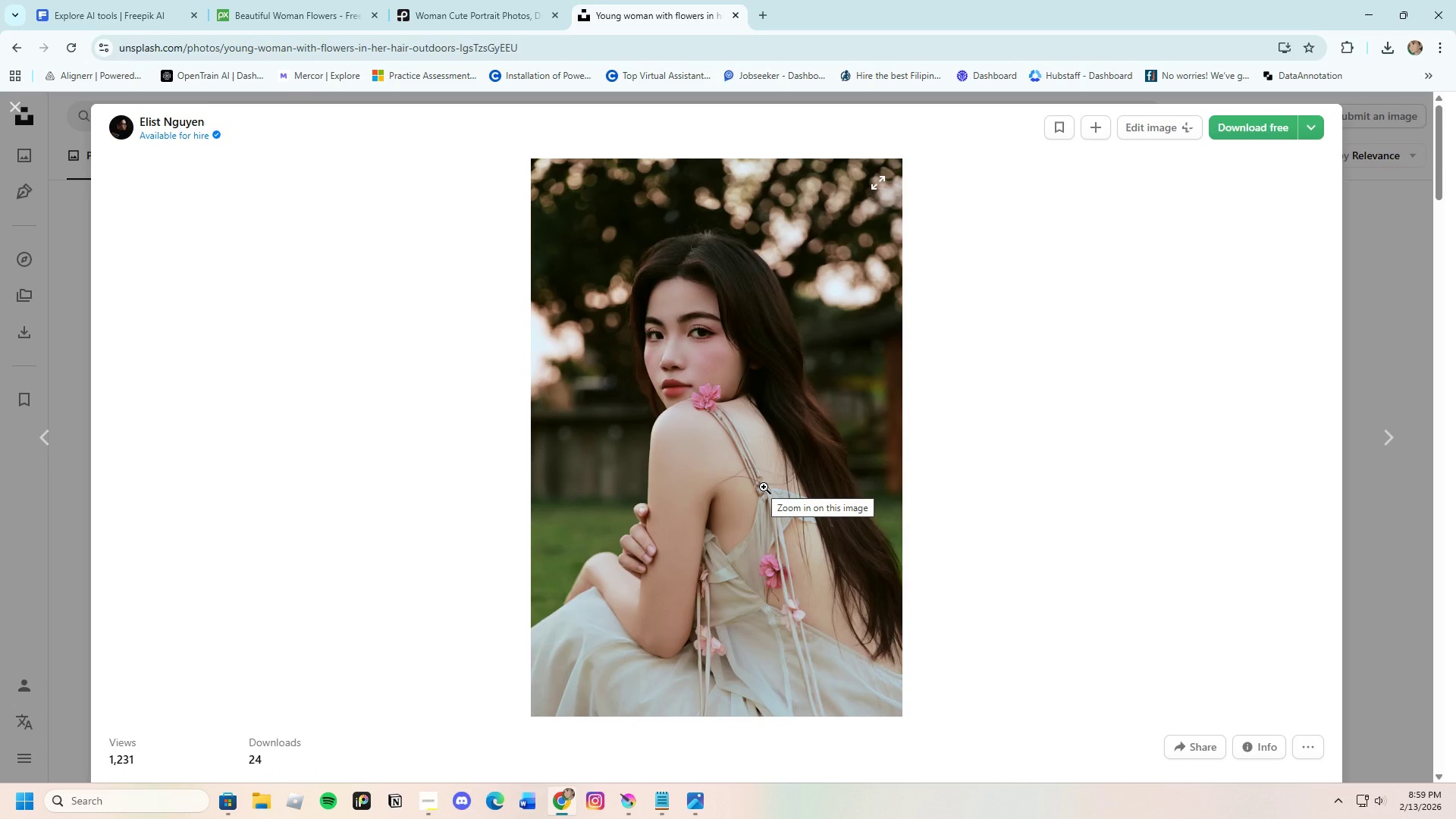 
left_click([1235, 124])
 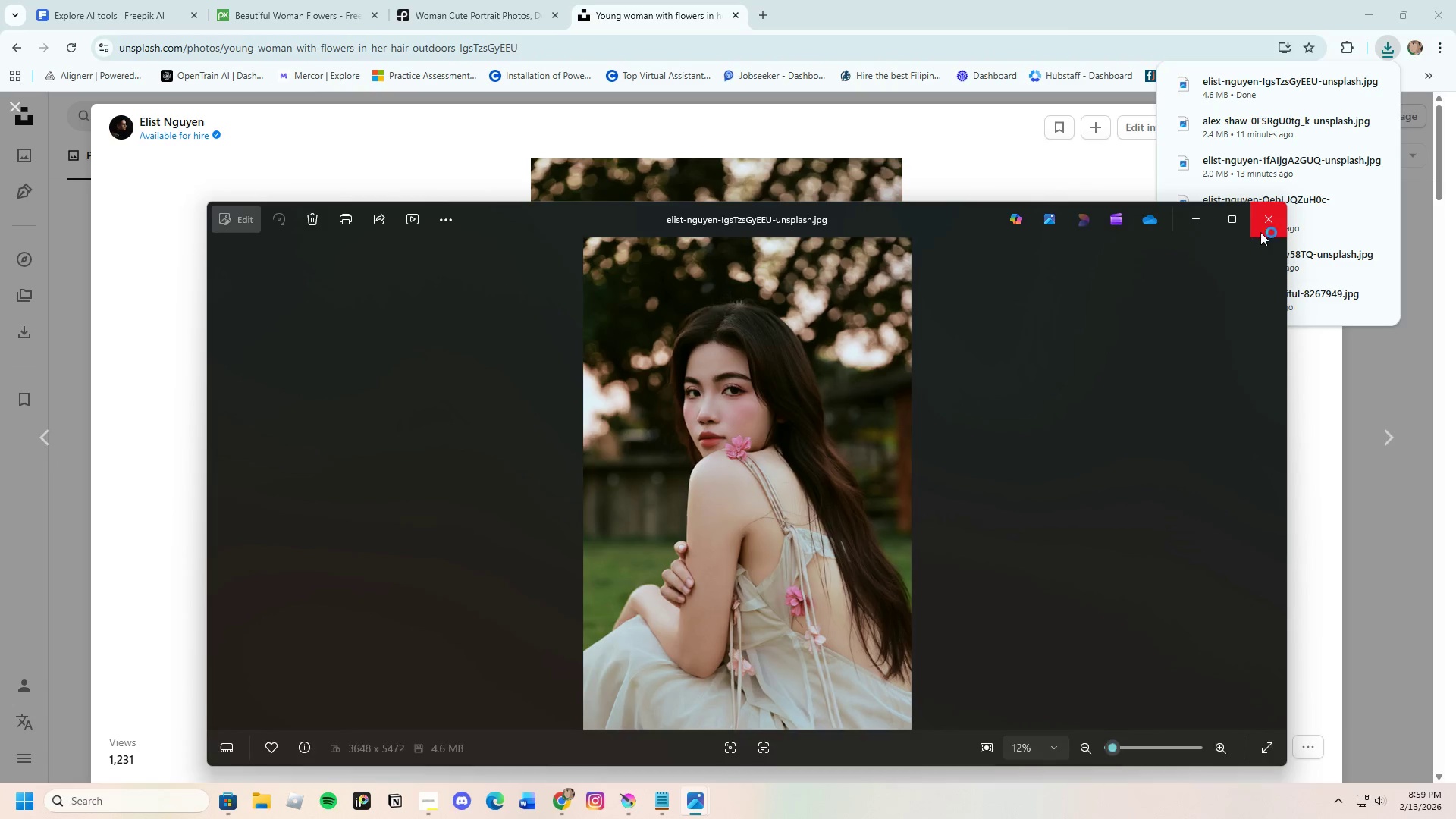 
wait(6.03)
 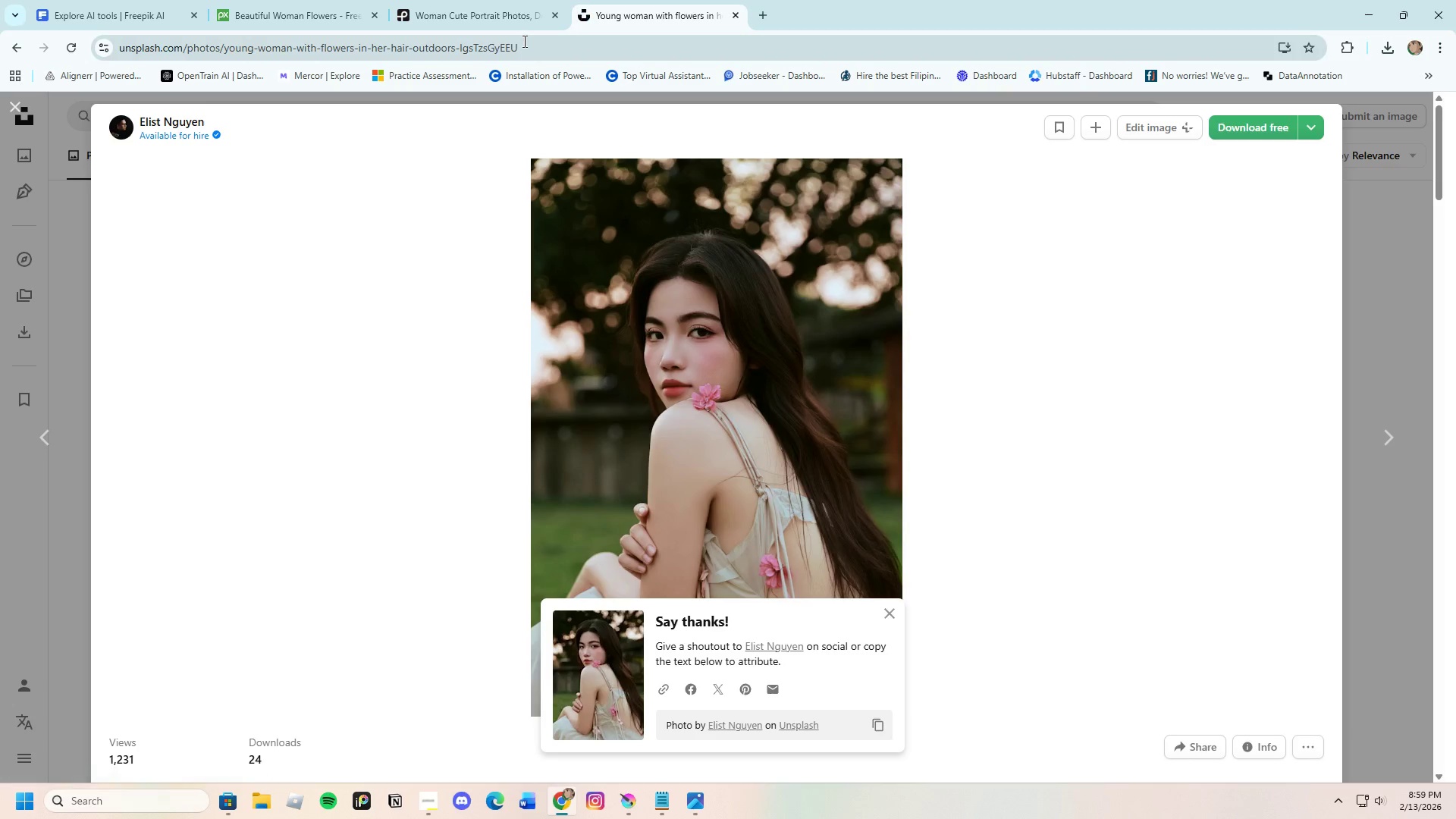 
left_click([1274, 228])
 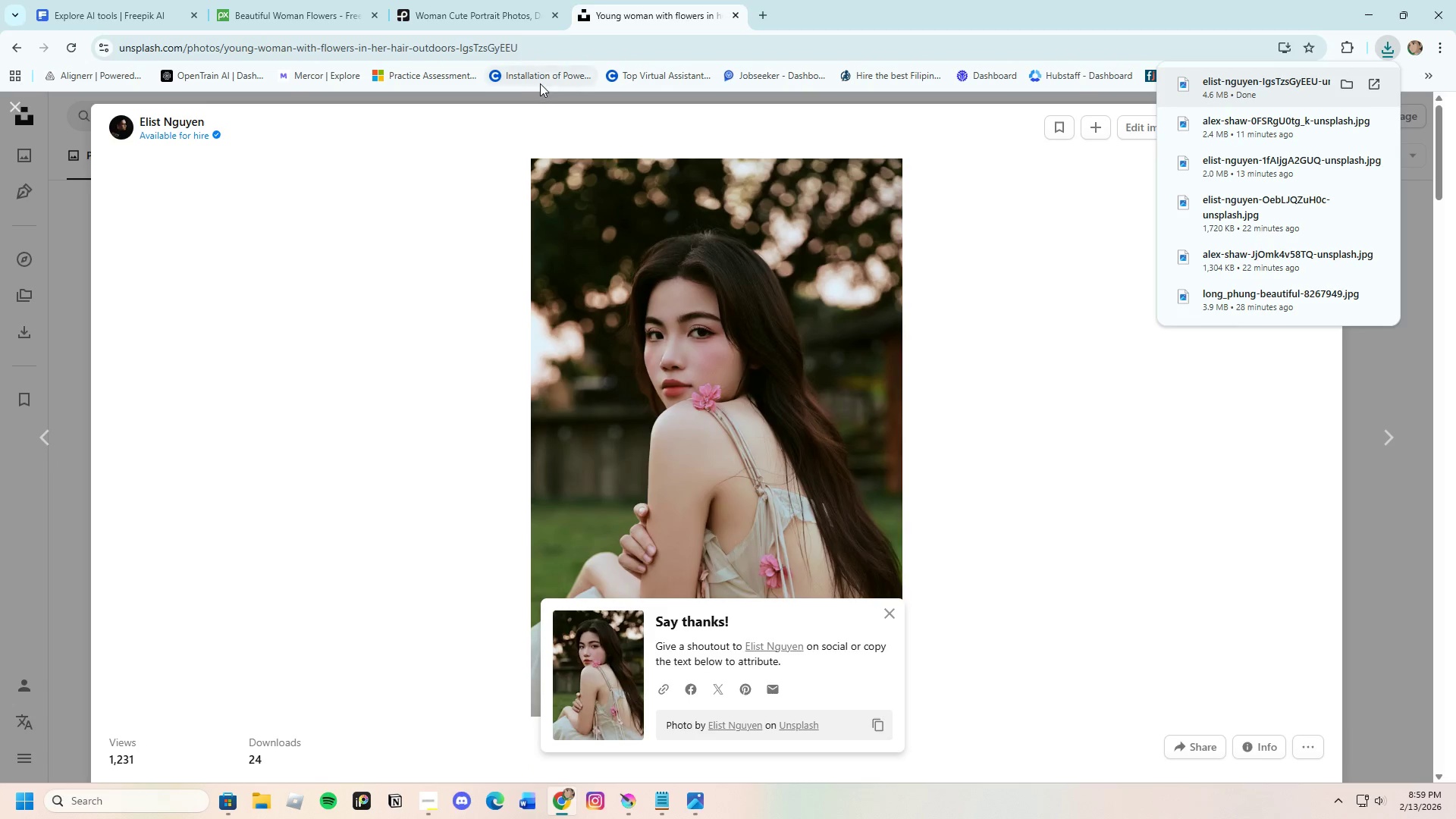 
right_click([524, 50])
 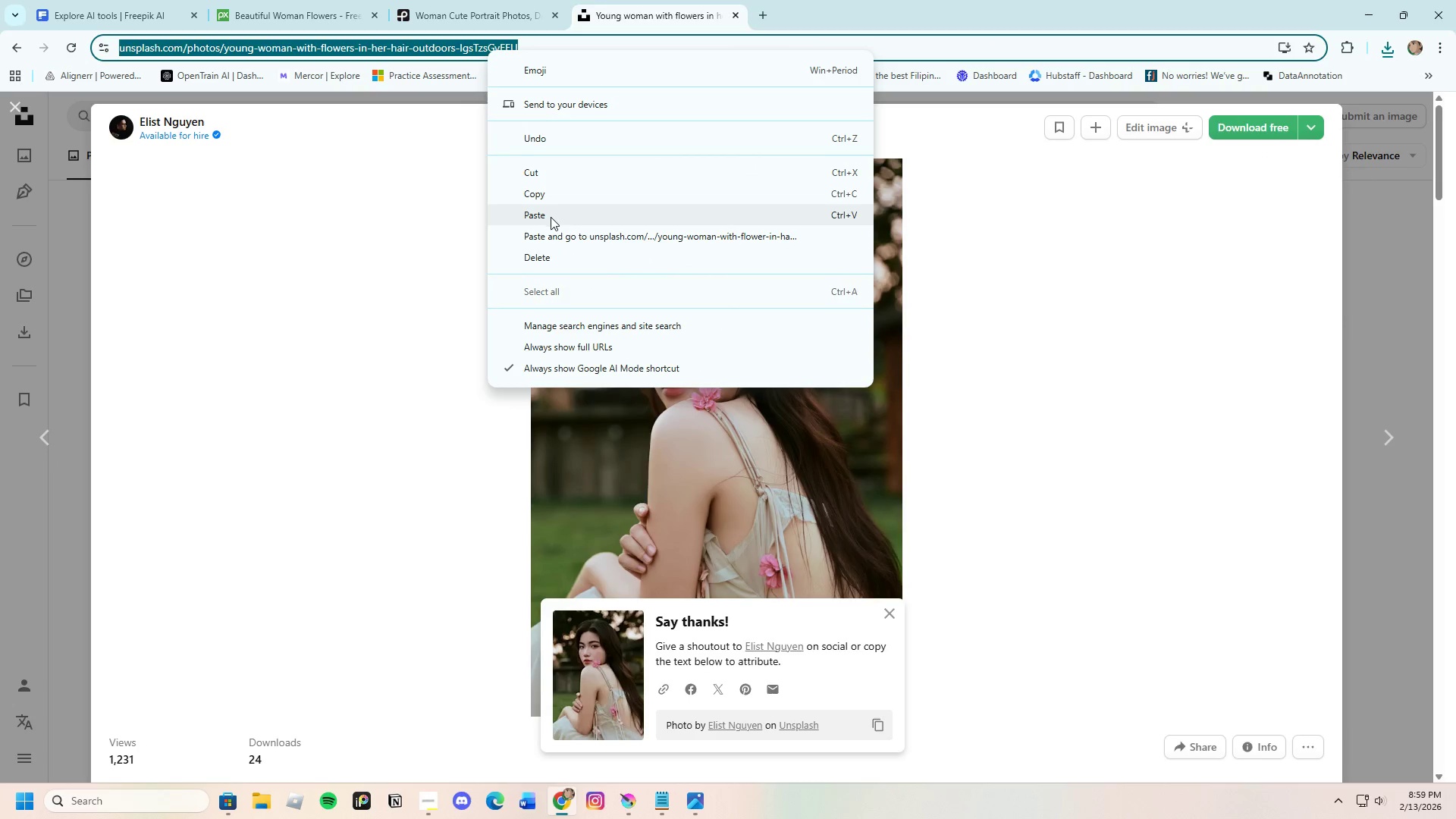 
left_click([557, 190])
 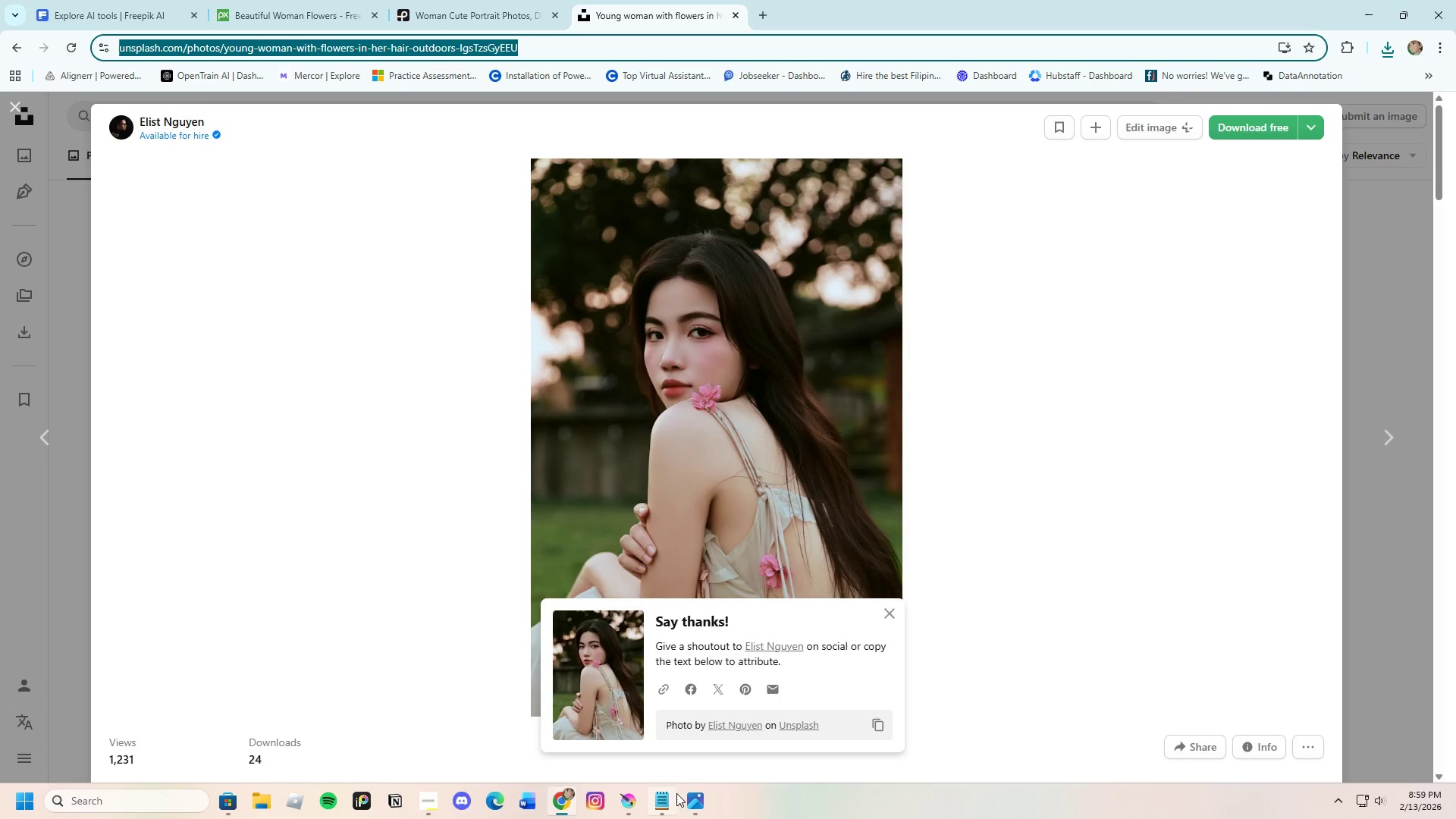 
left_click([666, 799])
 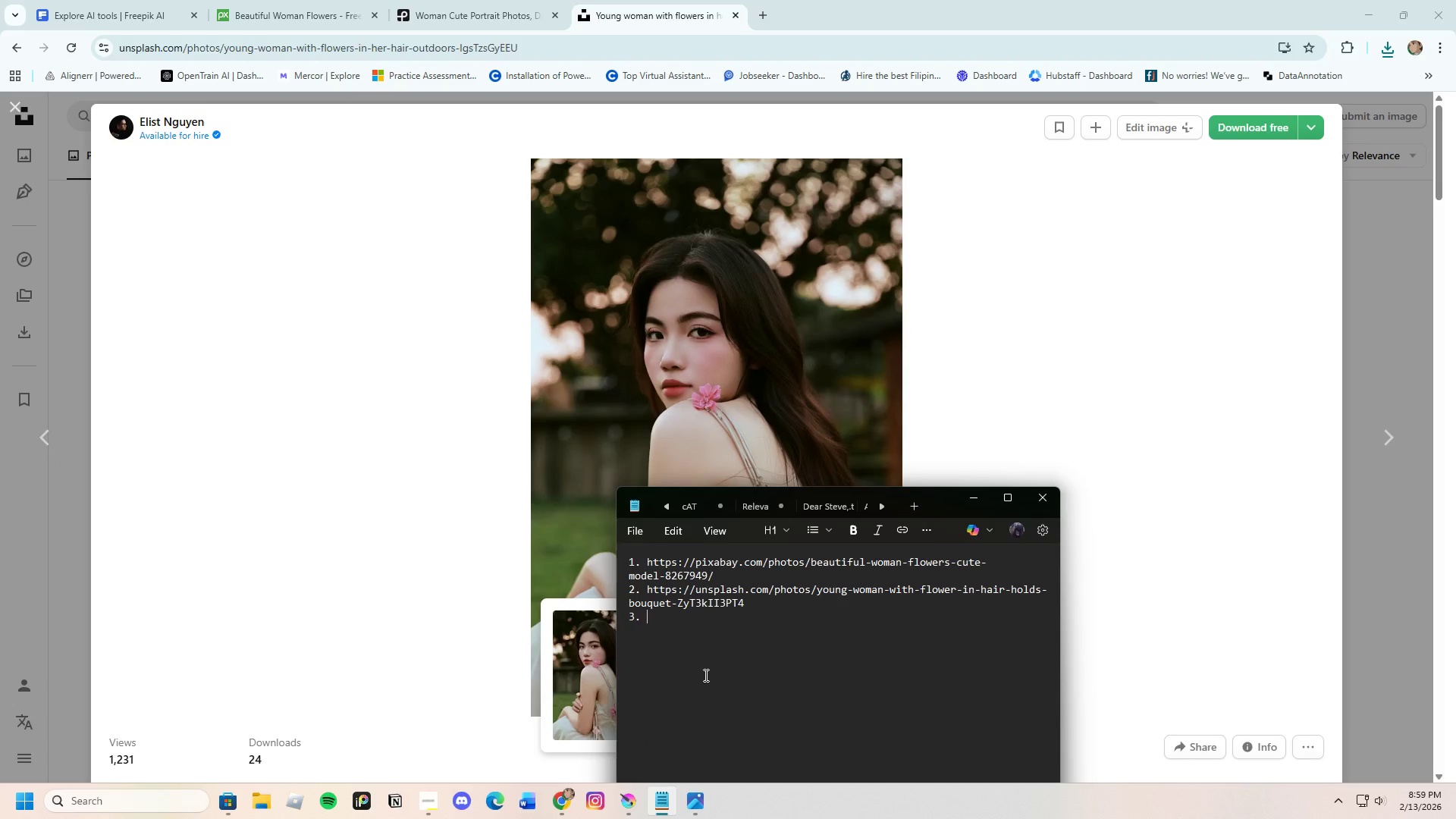 
key(Control+V)
 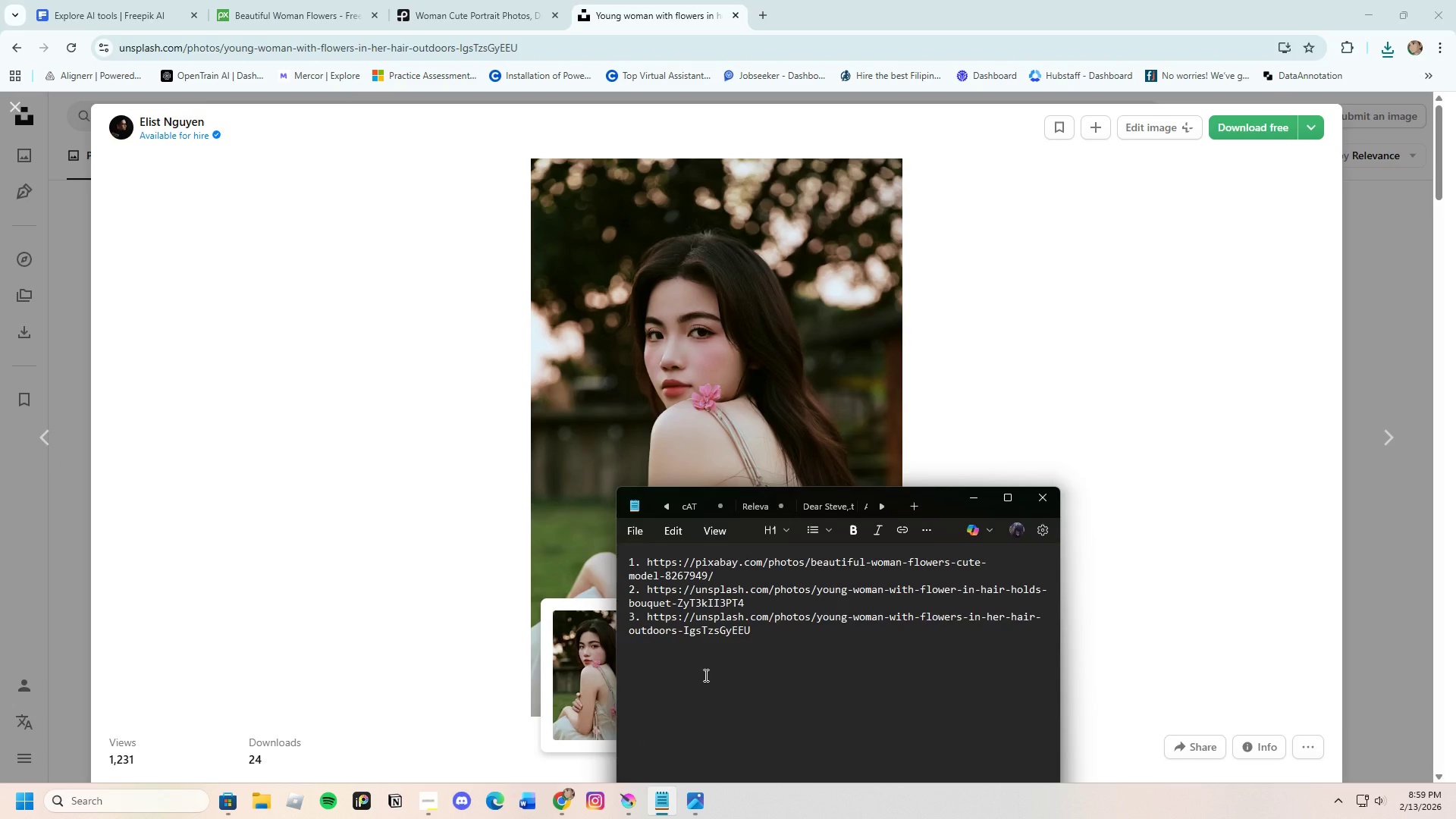 
key(Enter)
 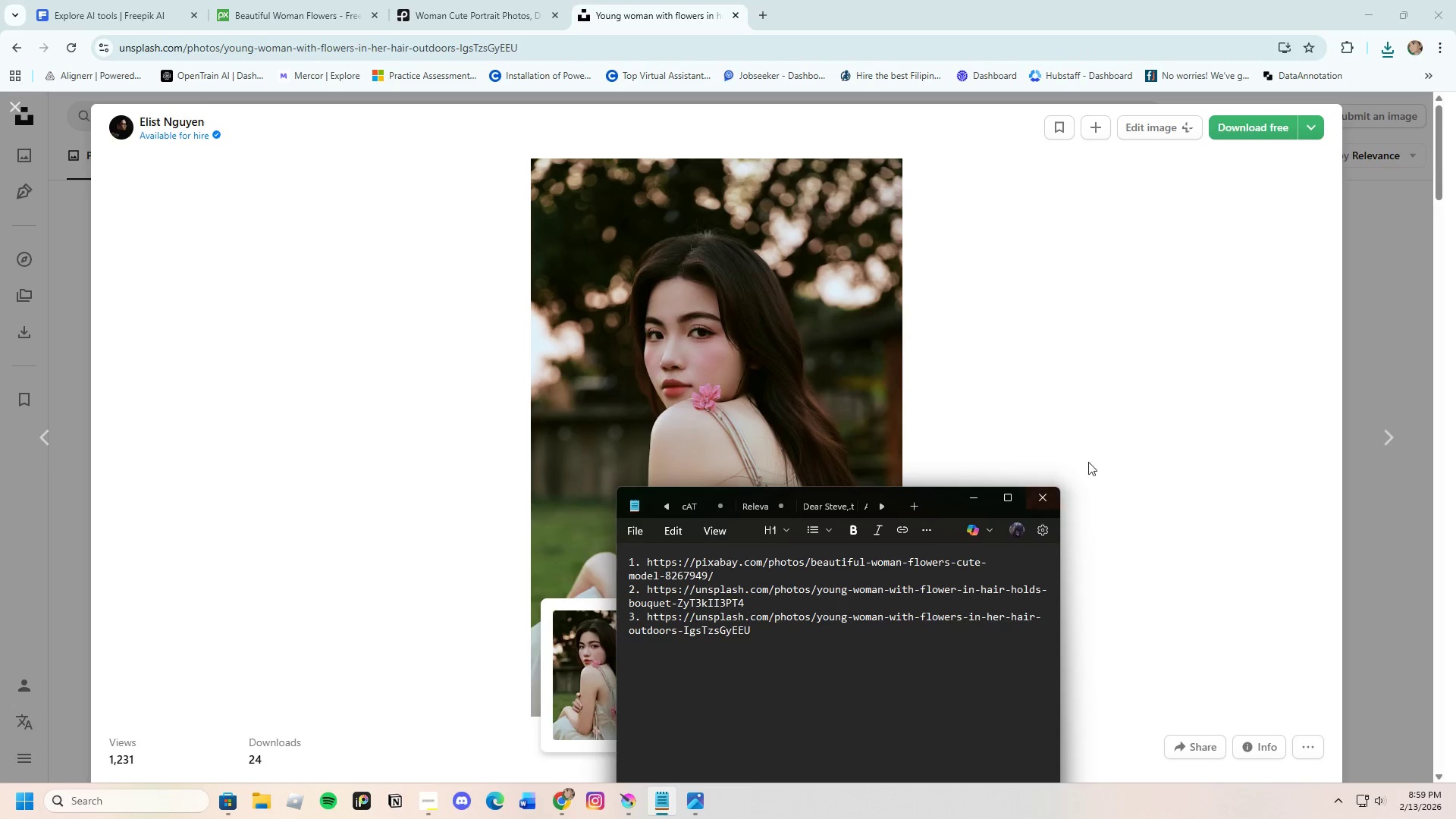 
left_click([1096, 459])
 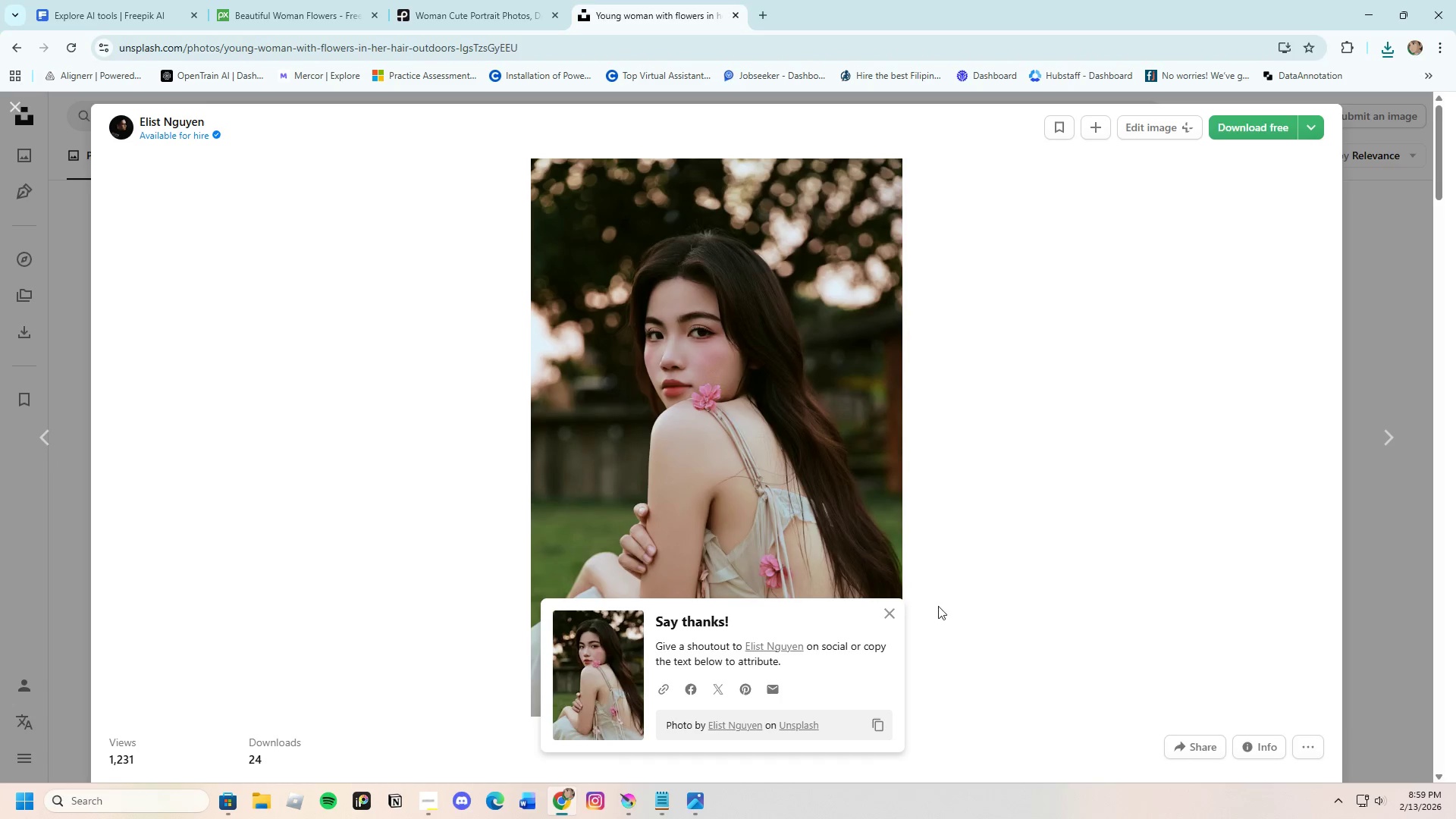 
scroll: coordinate [889, 674], scroll_direction: down, amount: 8.0
 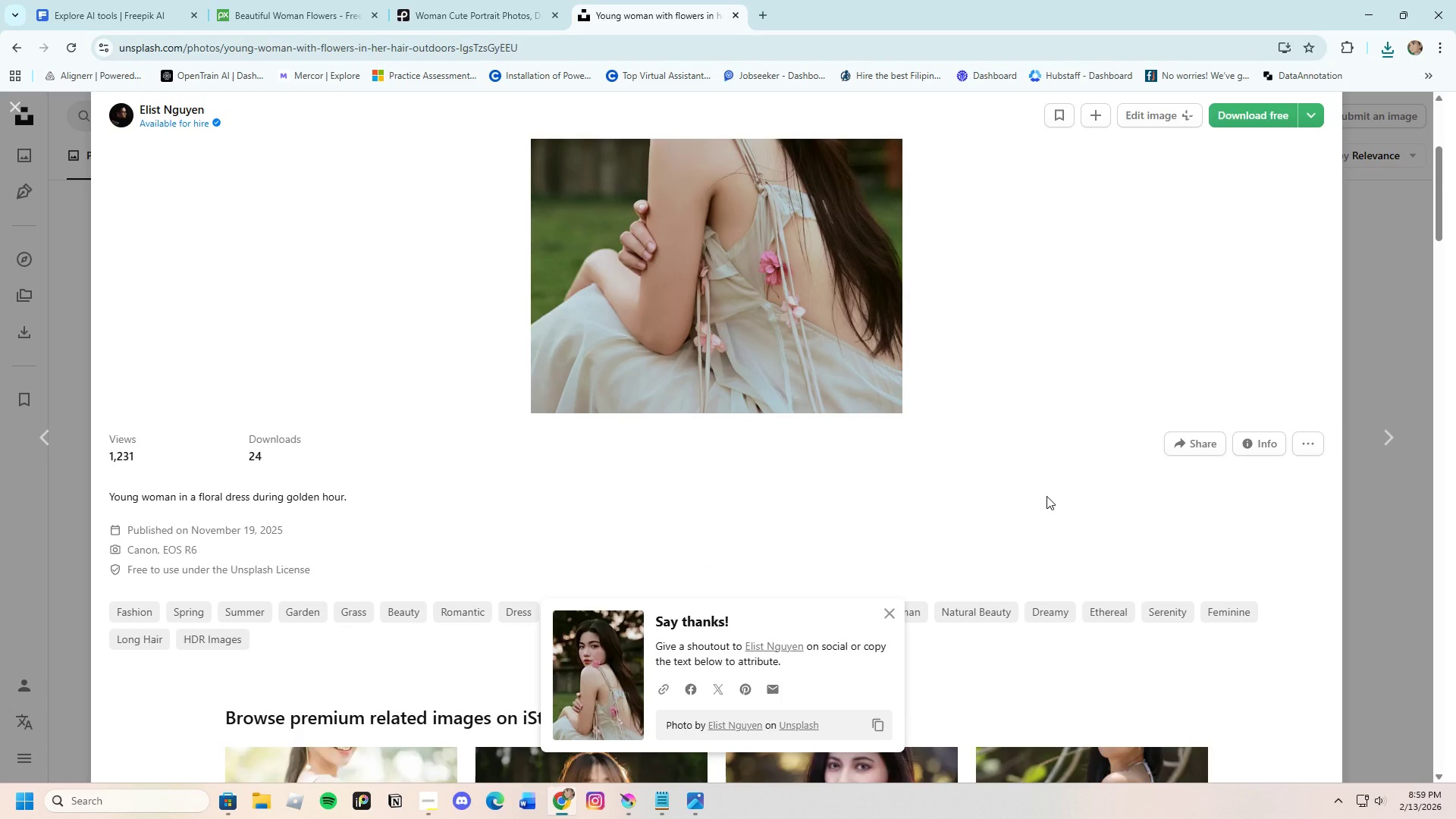 
left_click([1046, 496])
 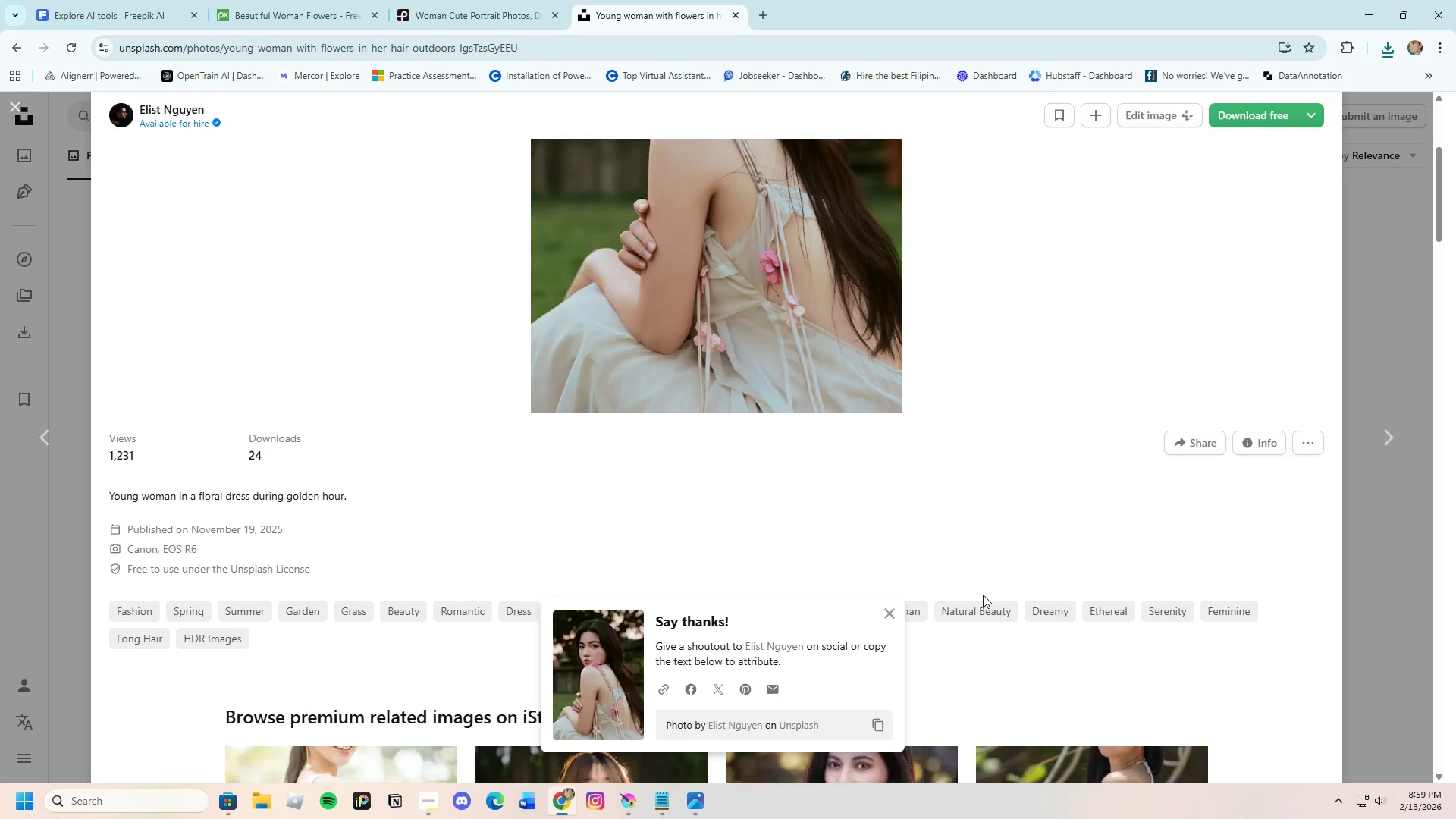 
scroll: coordinate [982, 595], scroll_direction: down, amount: 4.0
 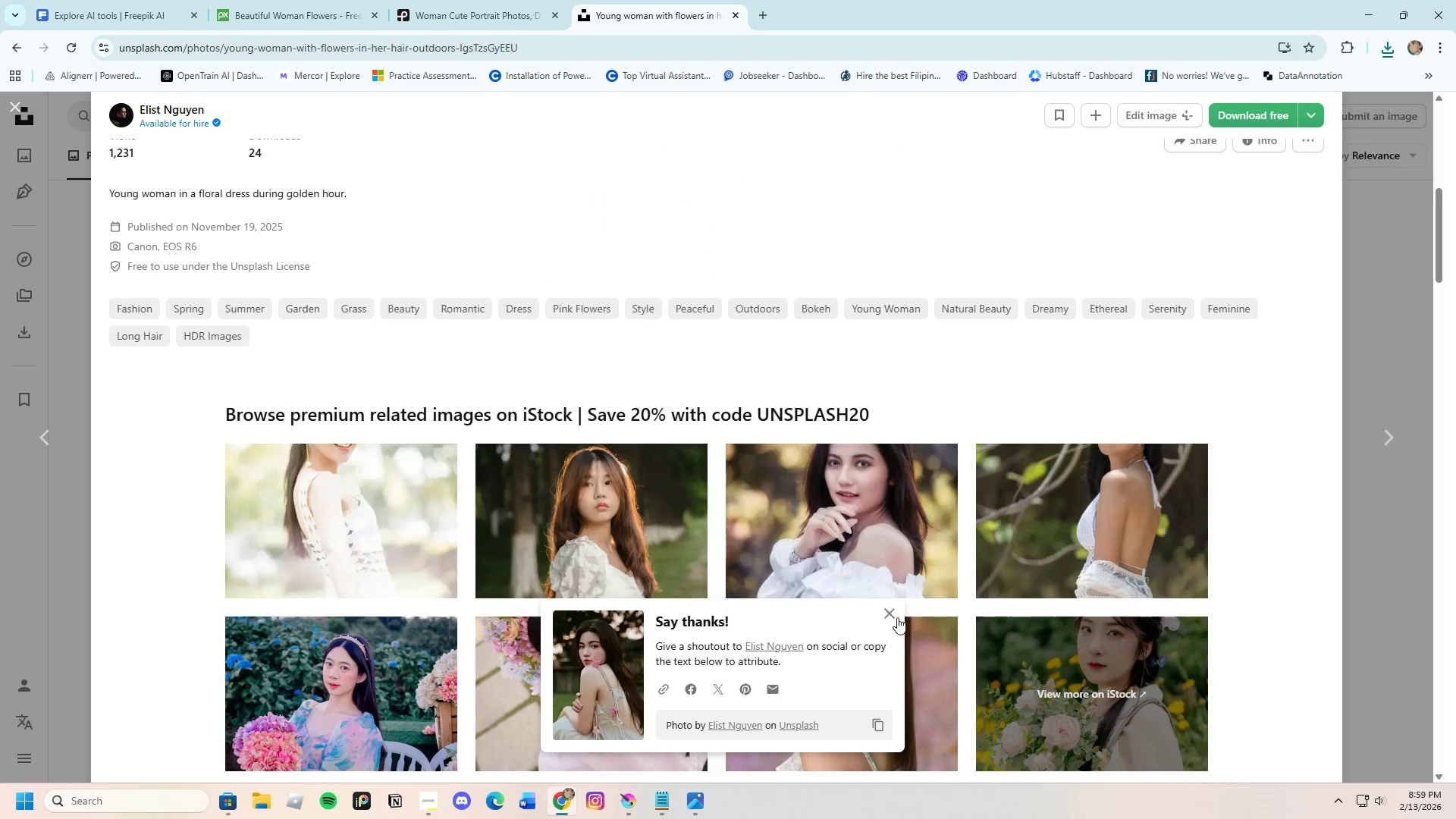 
left_click([889, 614])
 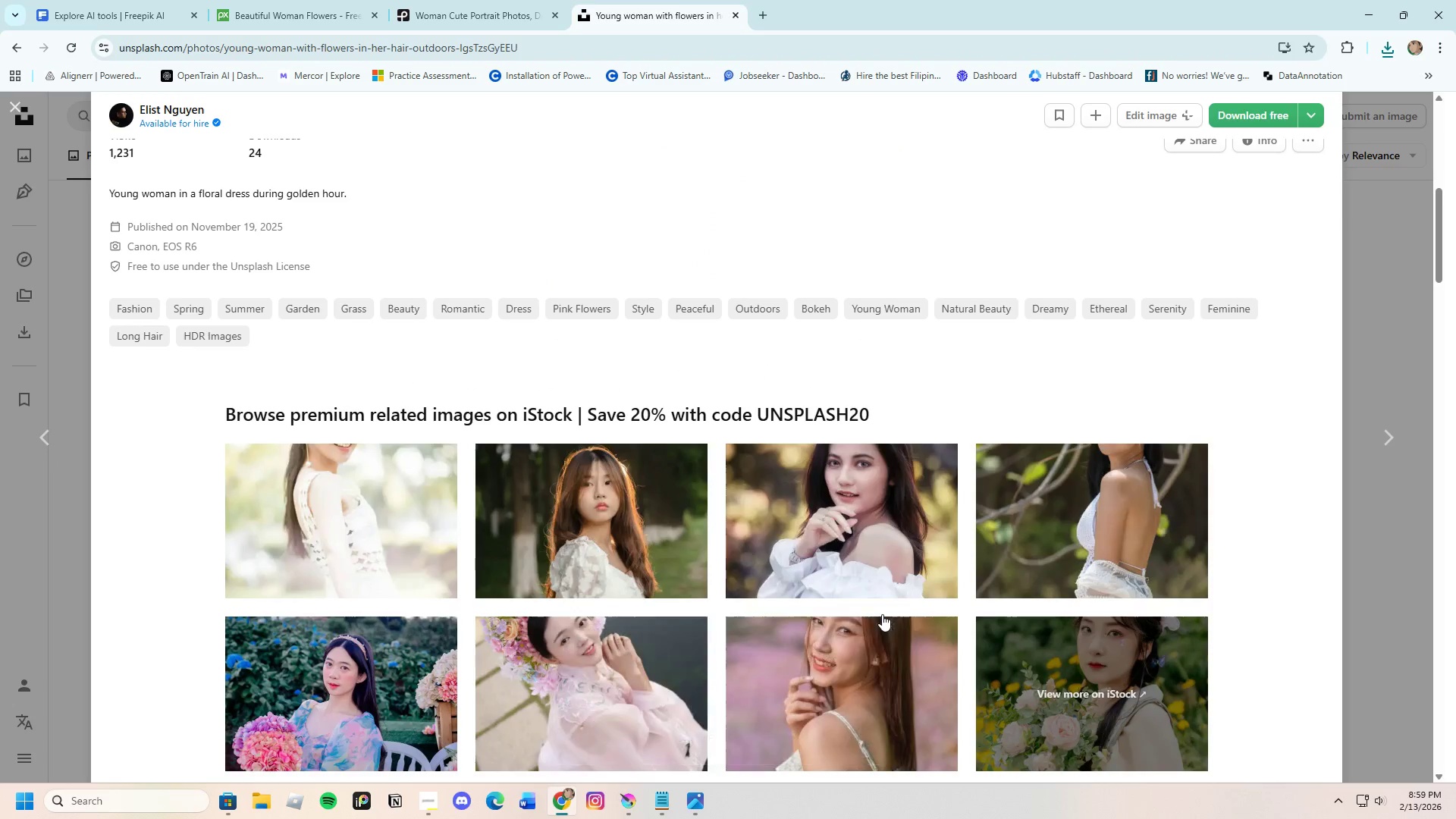 
scroll: coordinate [877, 613], scroll_direction: down, amount: 10.0
 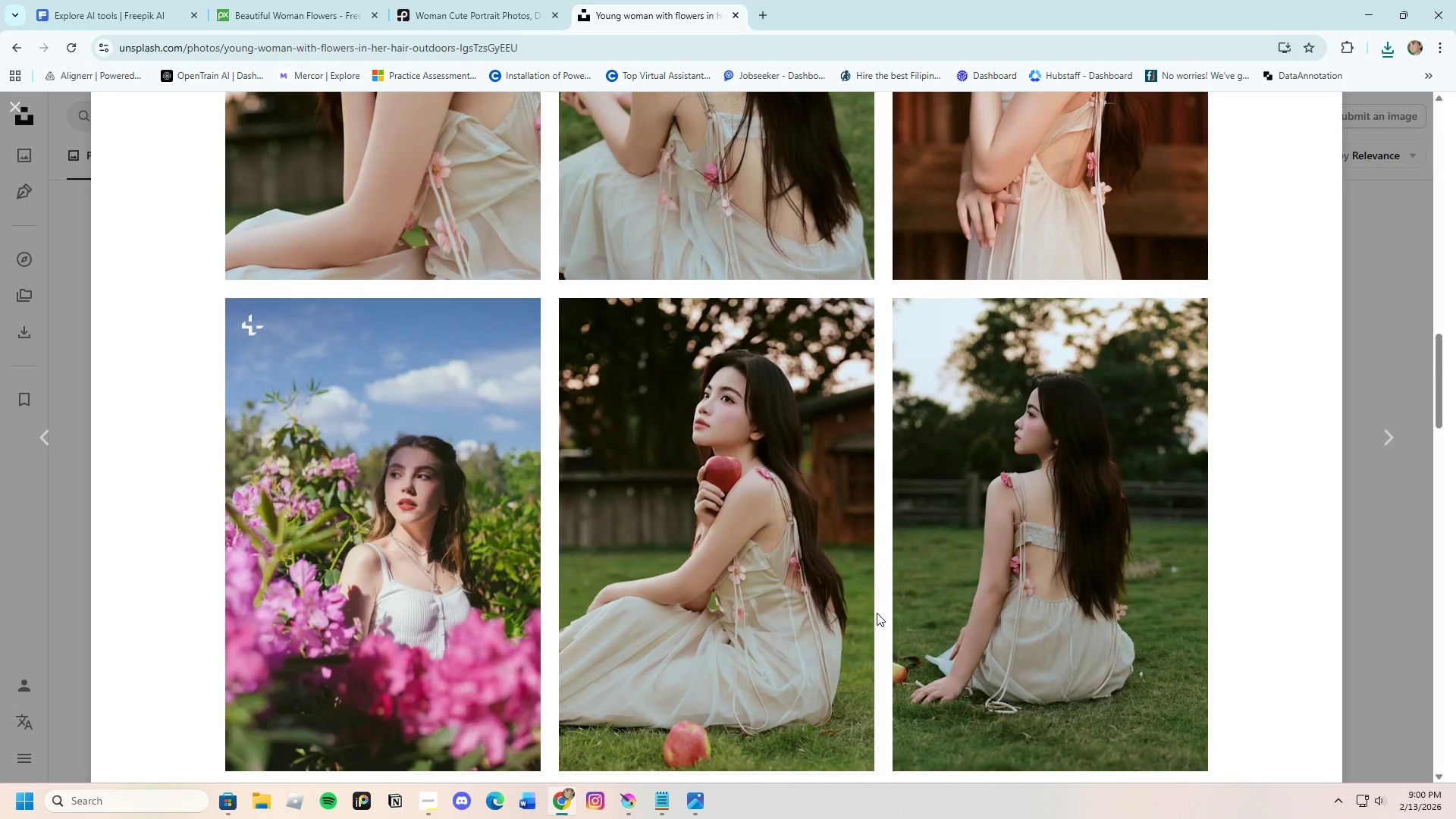 
scroll: coordinate [877, 613], scroll_direction: up, amount: 3.0
 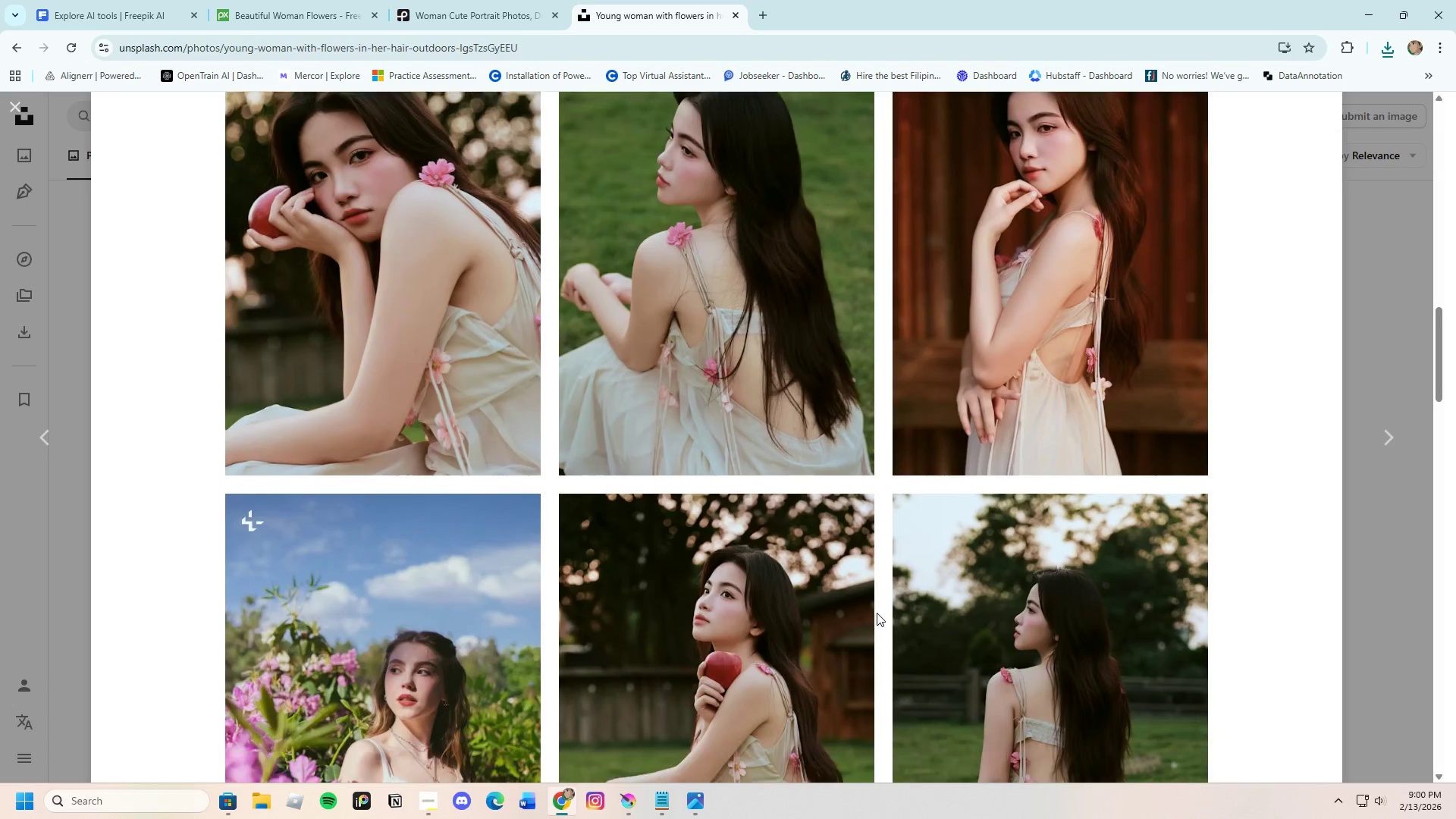 
scroll: coordinate [877, 613], scroll_direction: down, amount: 16.0
 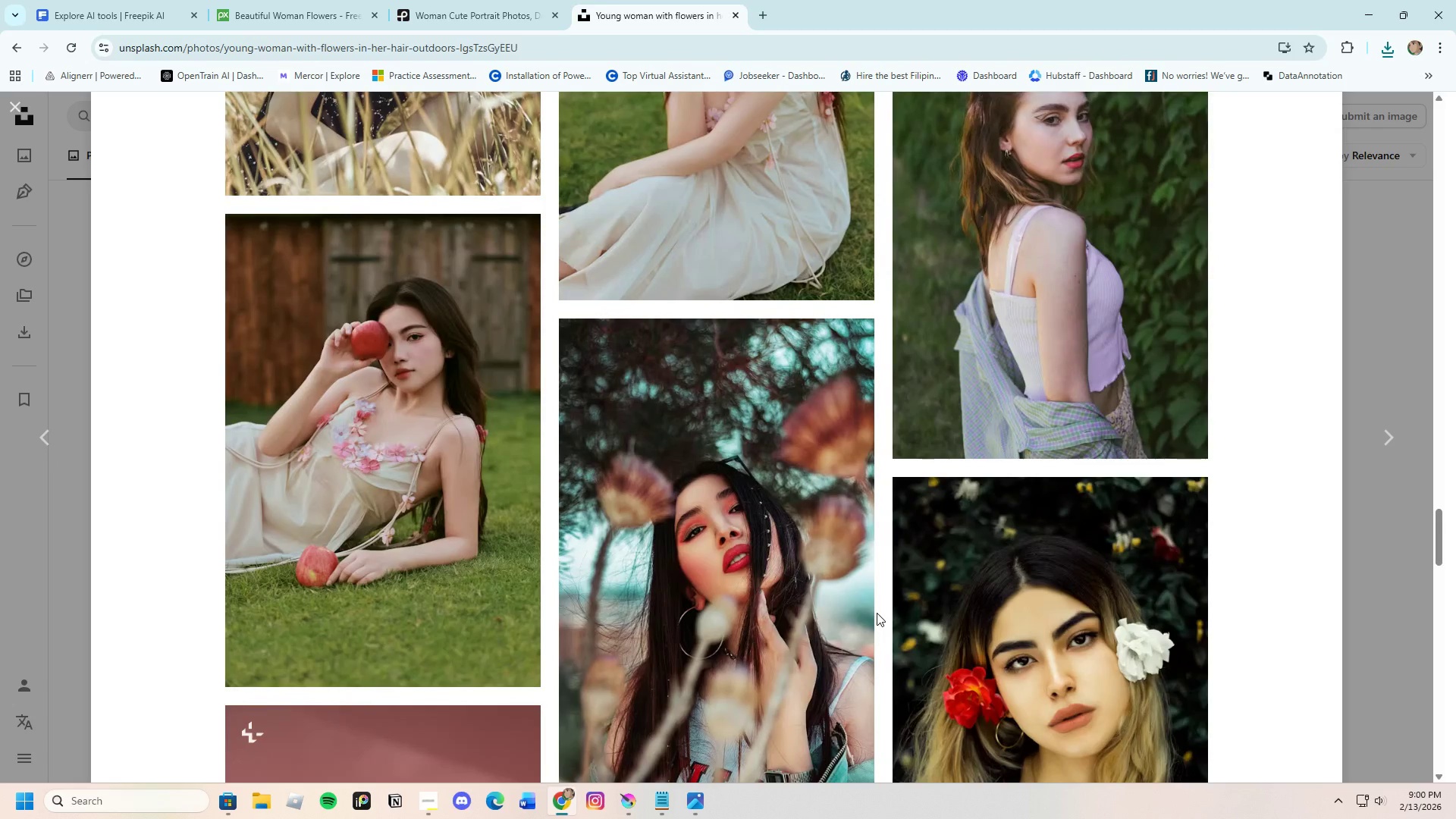 
scroll: coordinate [877, 613], scroll_direction: up, amount: 4.0
 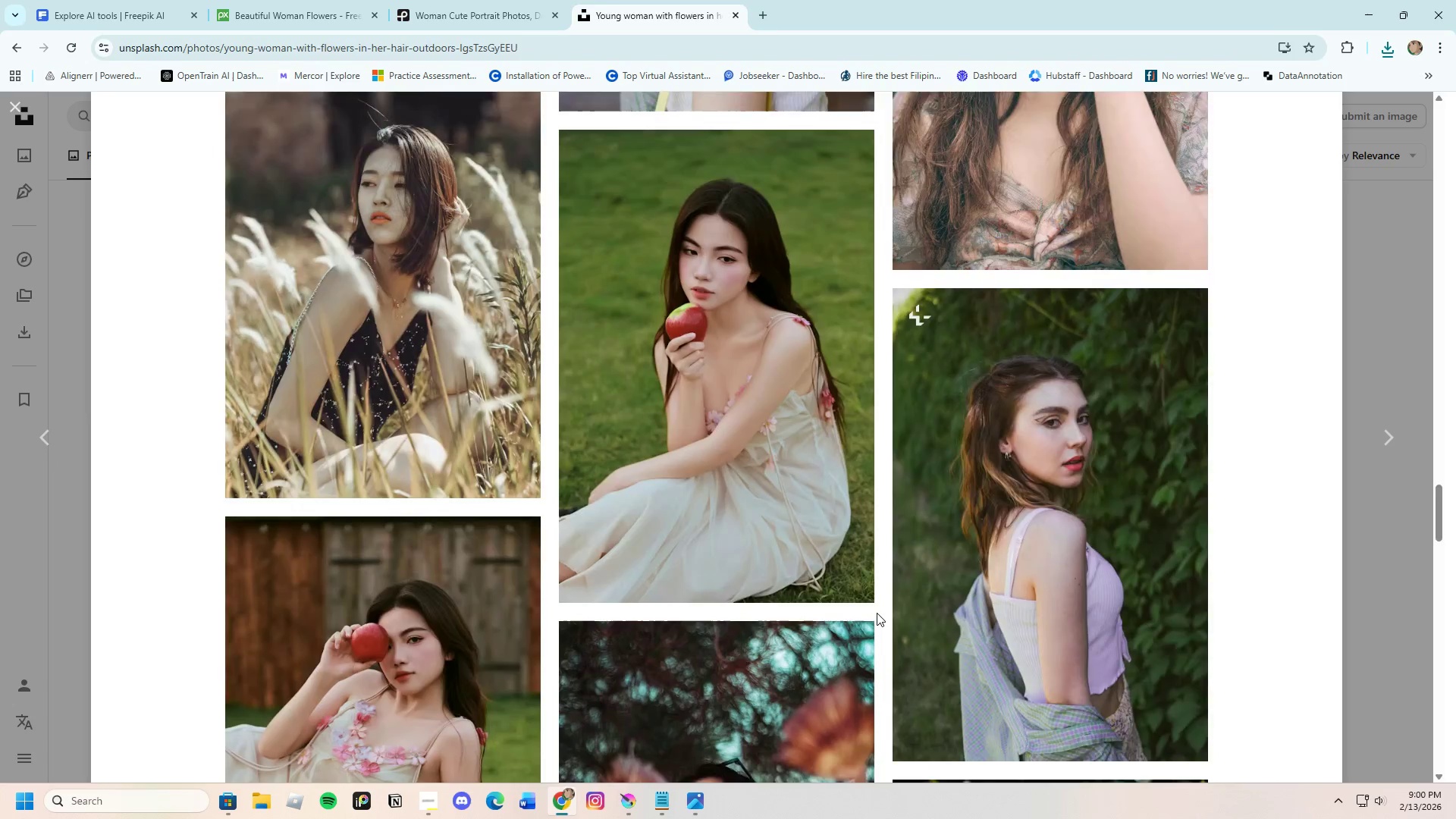 
scroll: coordinate [855, 632], scroll_direction: down, amount: 32.0
 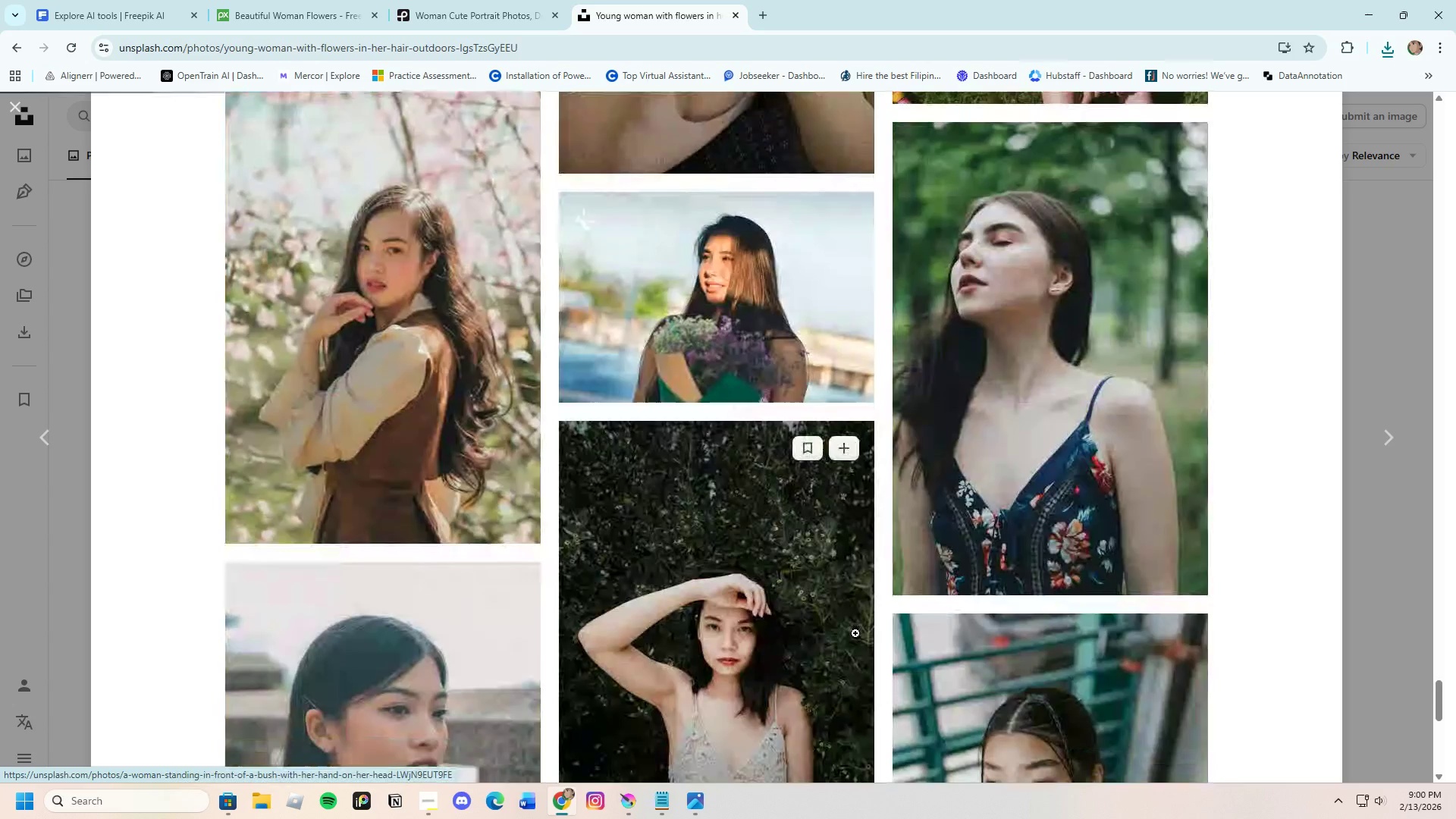 
scroll: coordinate [855, 639], scroll_direction: down, amount: 16.0
 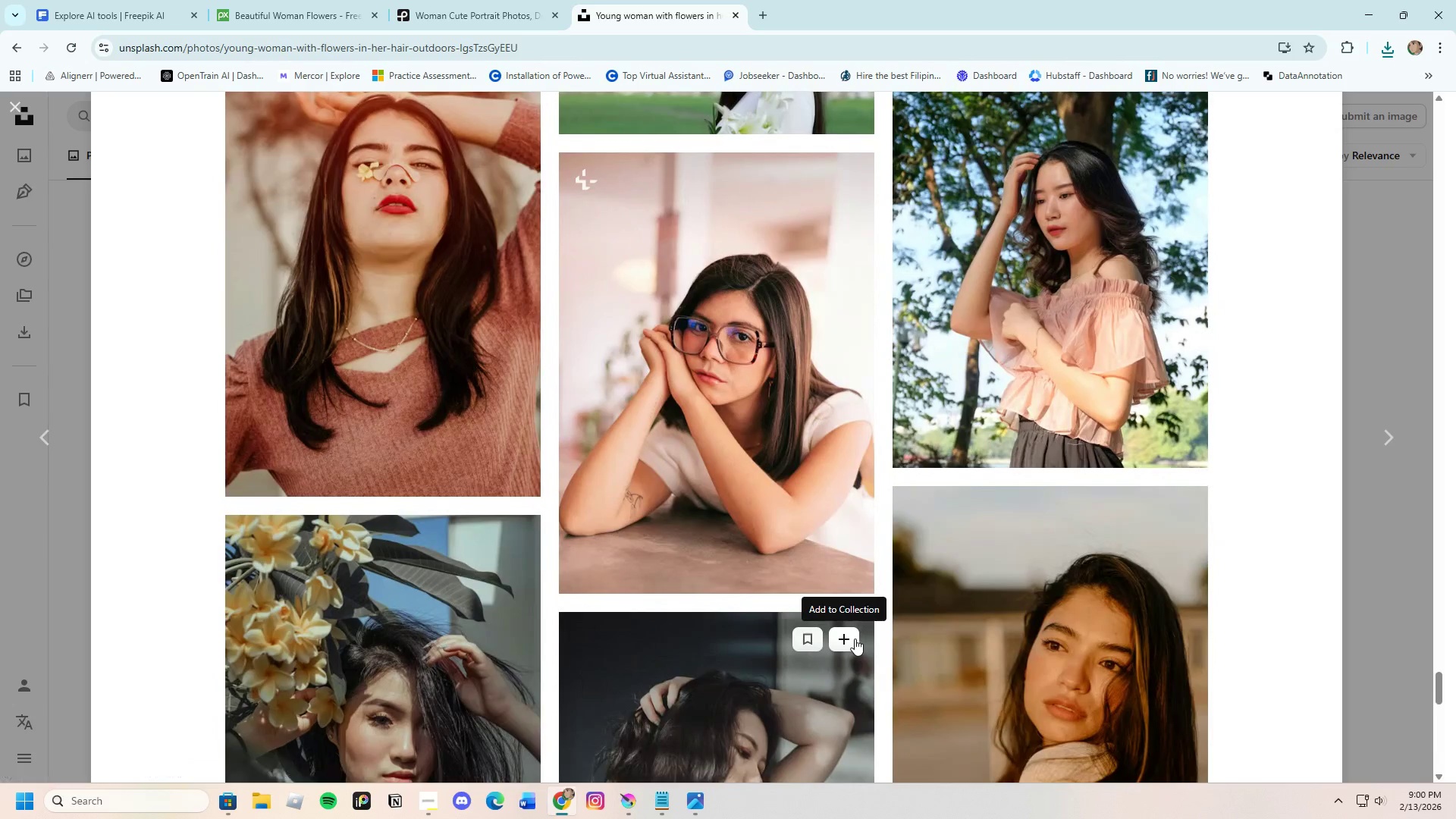 
scroll: coordinate [855, 639], scroll_direction: up, amount: 3.0
 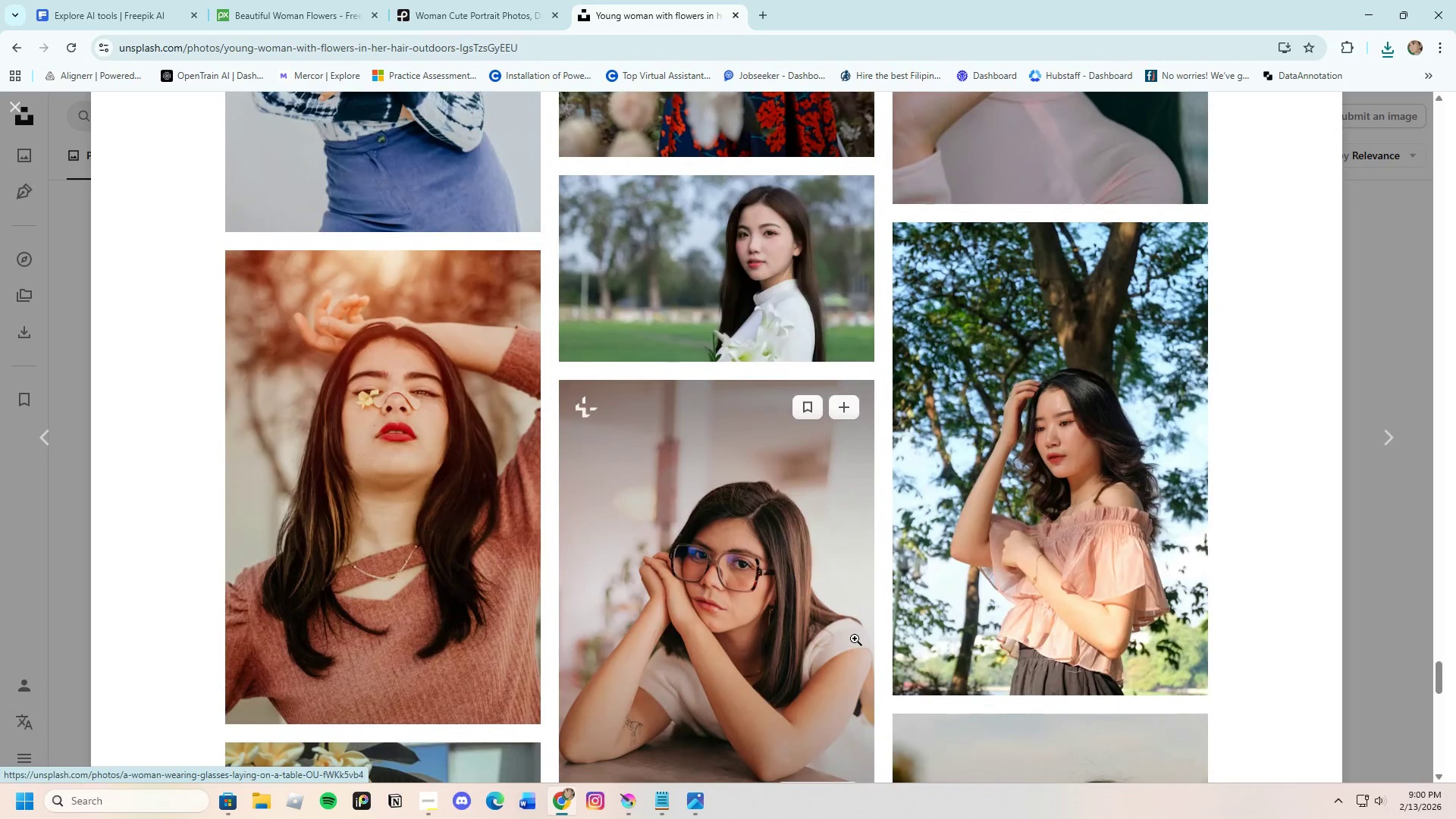 
scroll: coordinate [846, 650], scroll_direction: down, amount: 24.0
 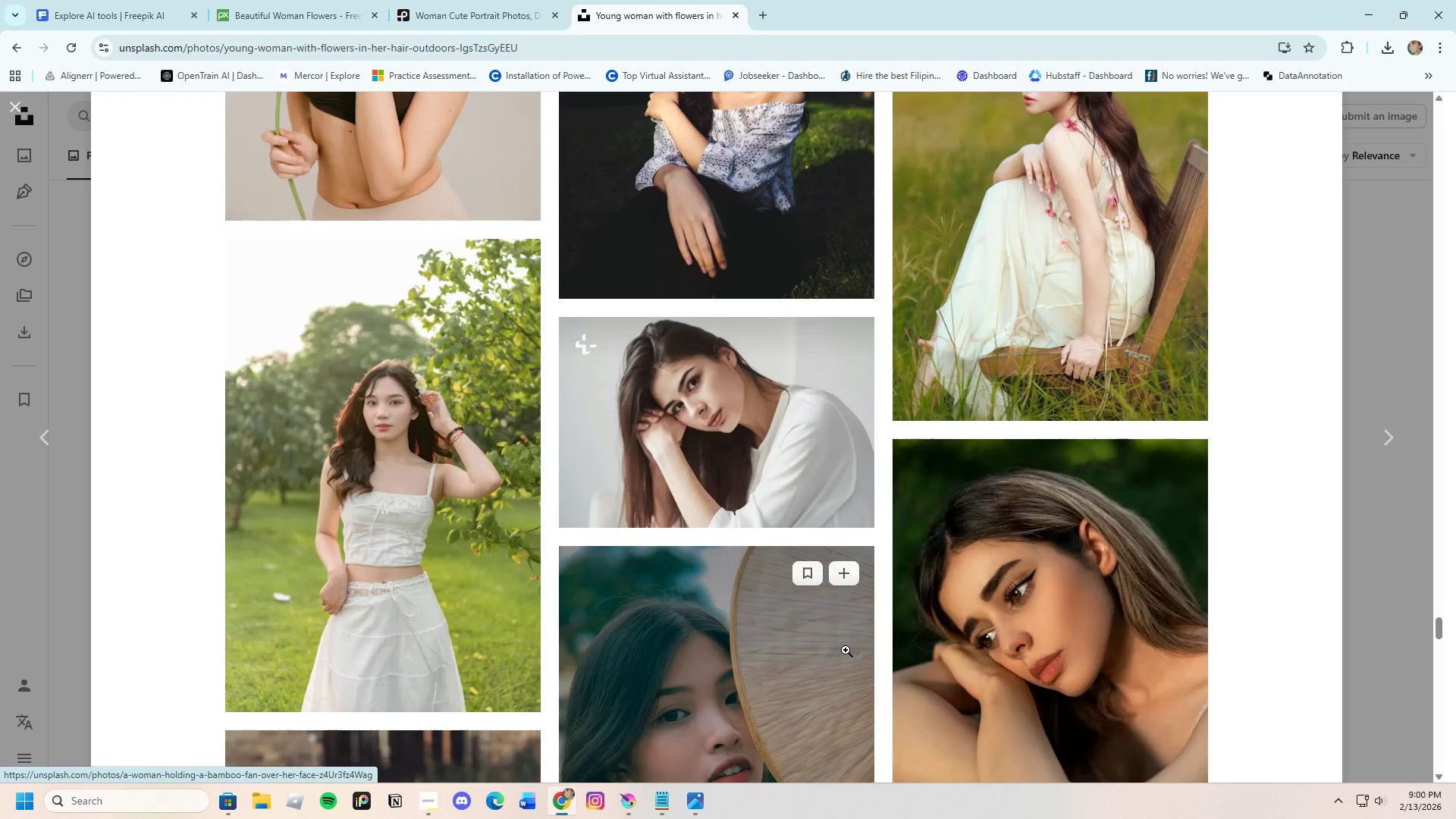 
scroll: coordinate [846, 650], scroll_direction: down, amount: 4.0
 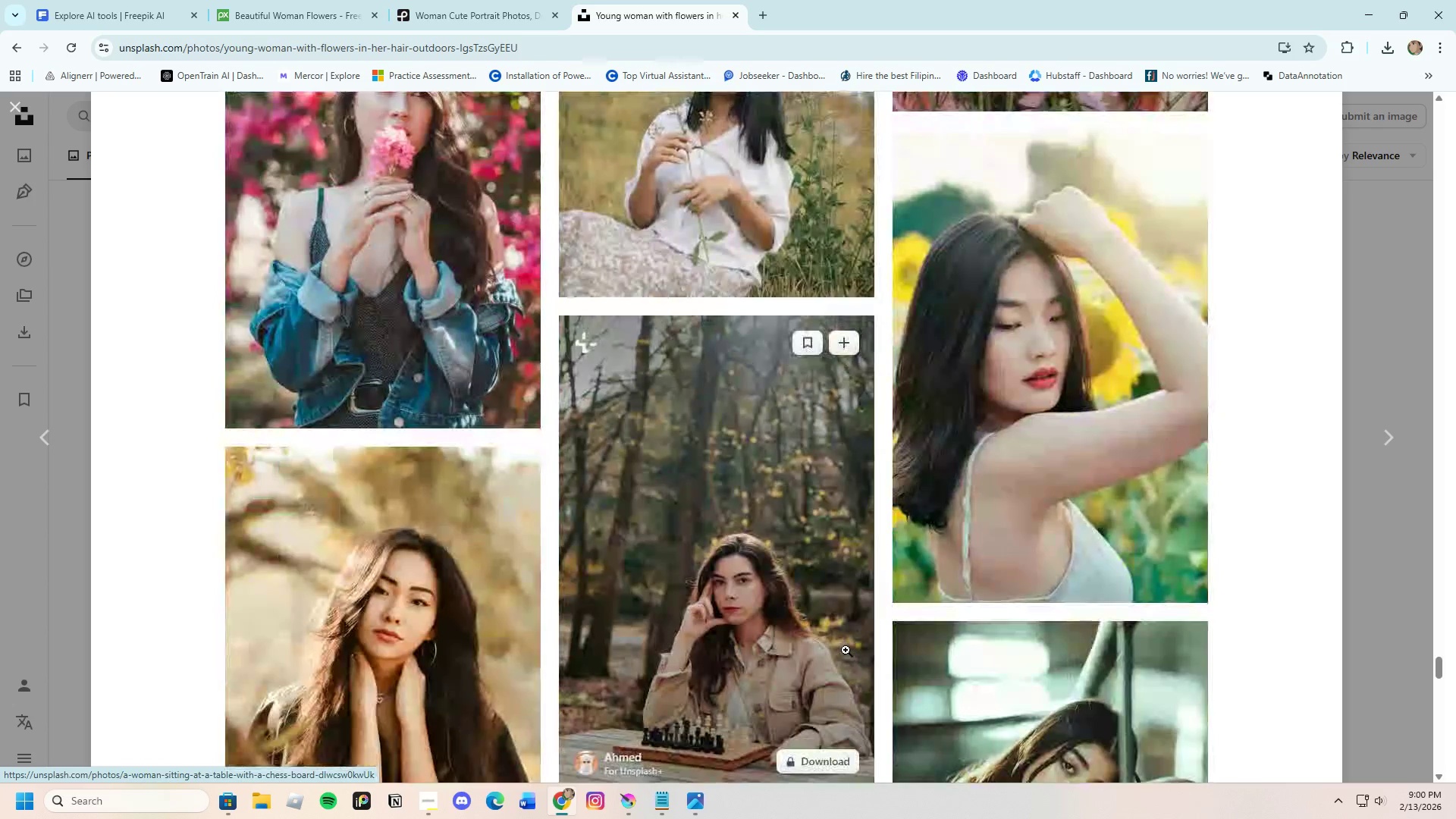 
mouse_move([818, 643])
 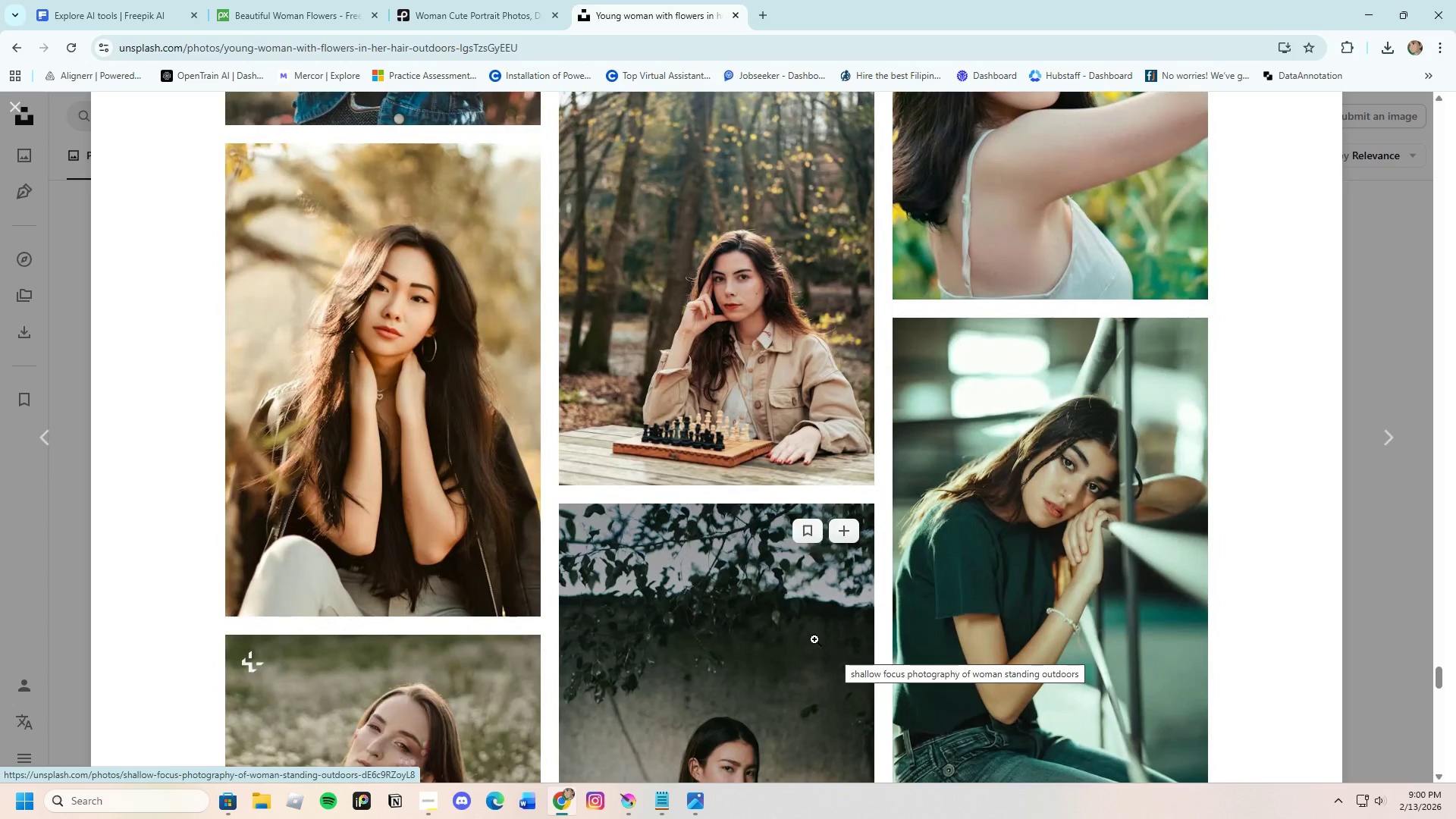 
scroll: coordinate [501, 405], scroll_direction: down, amount: 14.0
 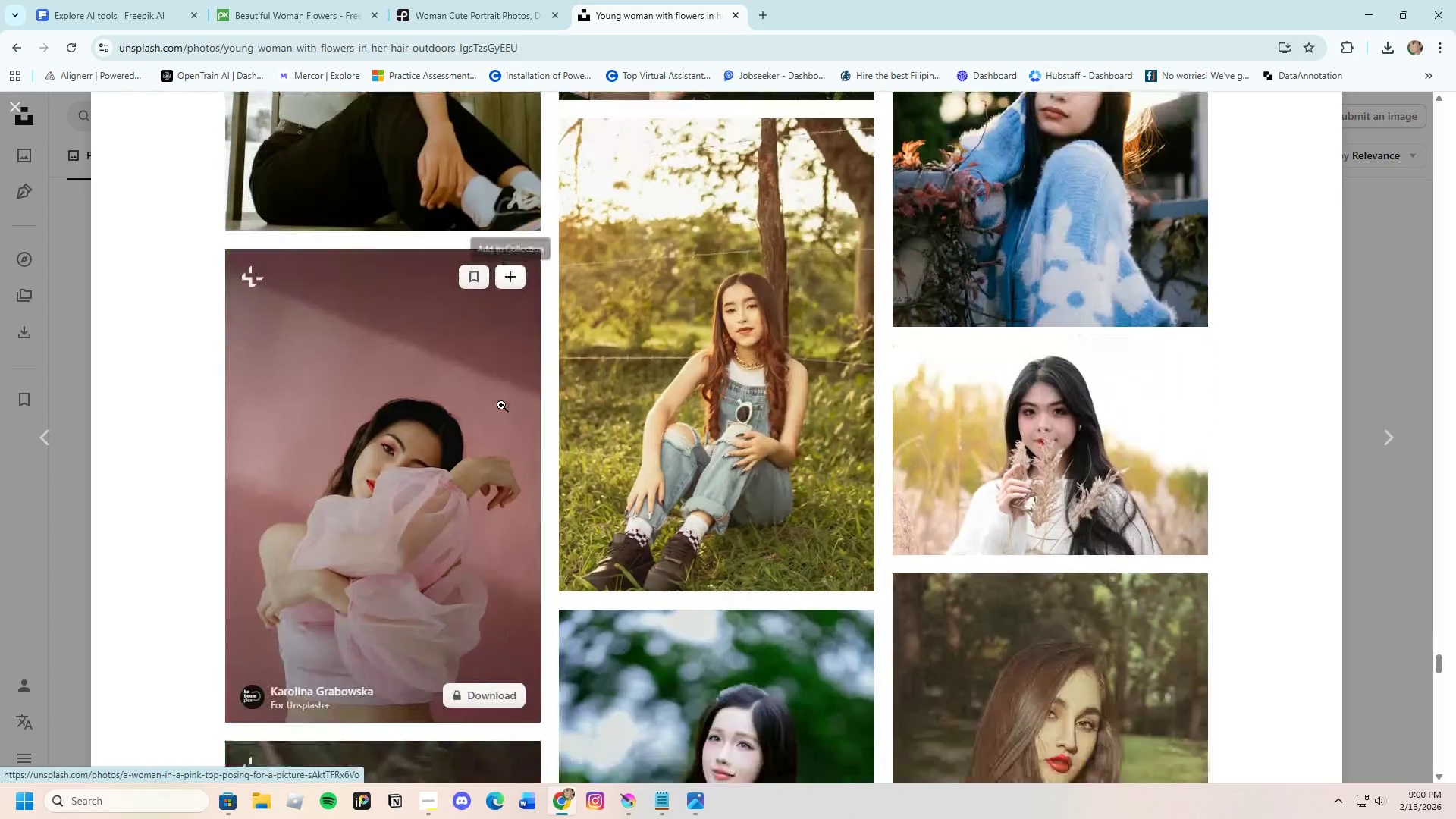 
mouse_move([505, 425])
 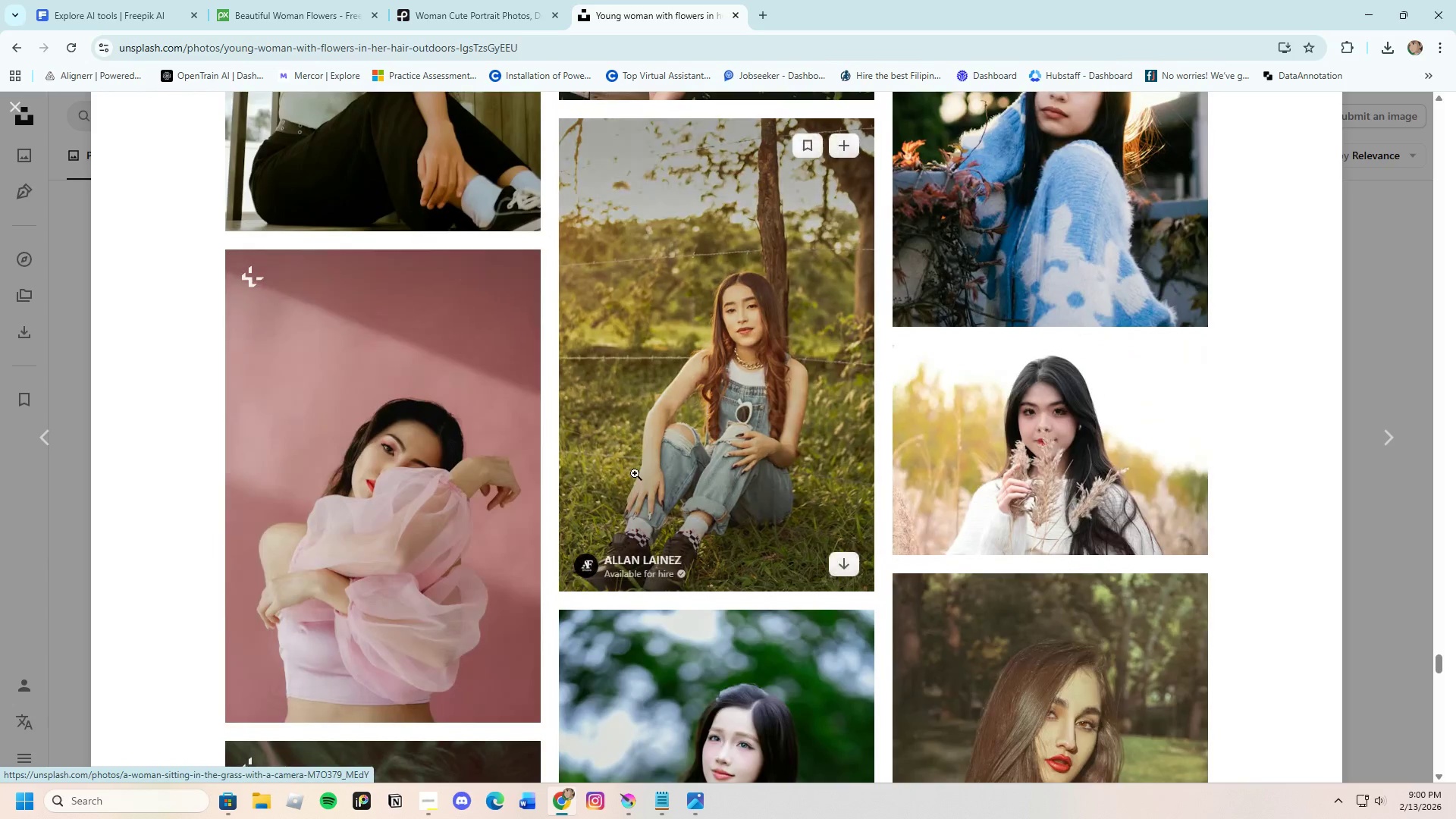 
scroll: coordinate [566, 522], scroll_direction: down, amount: 22.0
 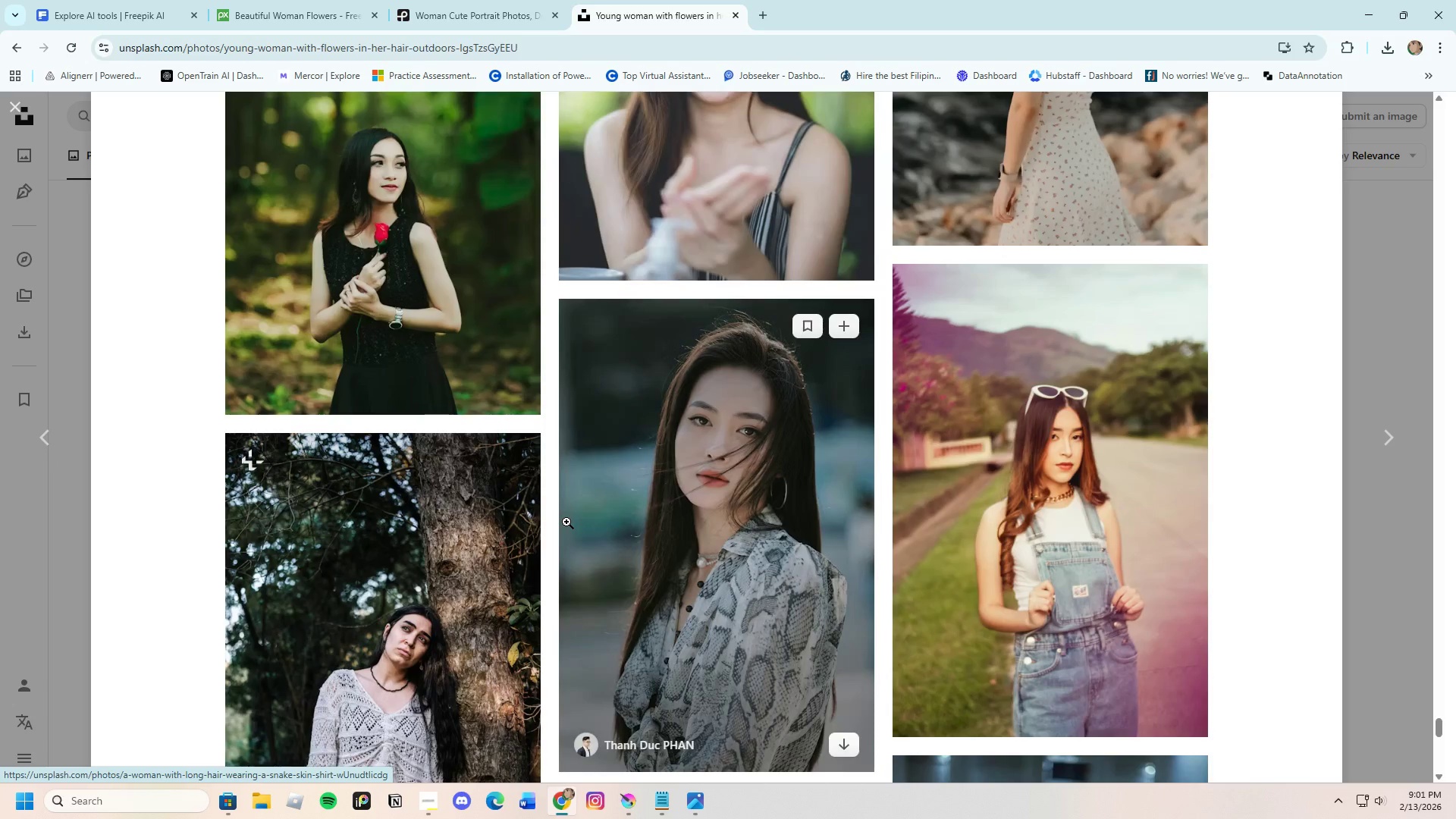 
scroll: coordinate [704, 650], scroll_direction: down, amount: 23.0
 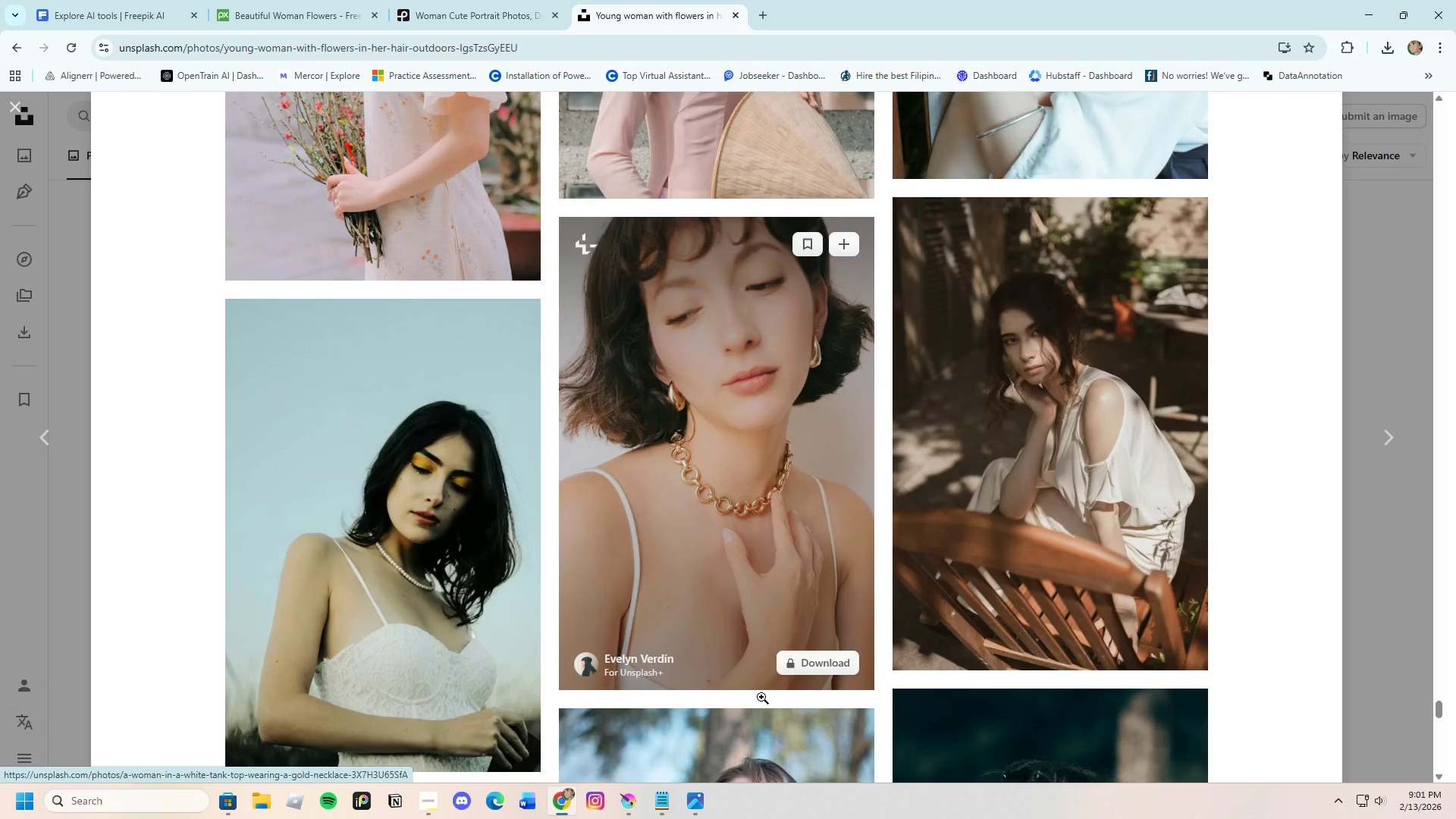 
scroll: coordinate [774, 650], scroll_direction: down, amount: 16.0
 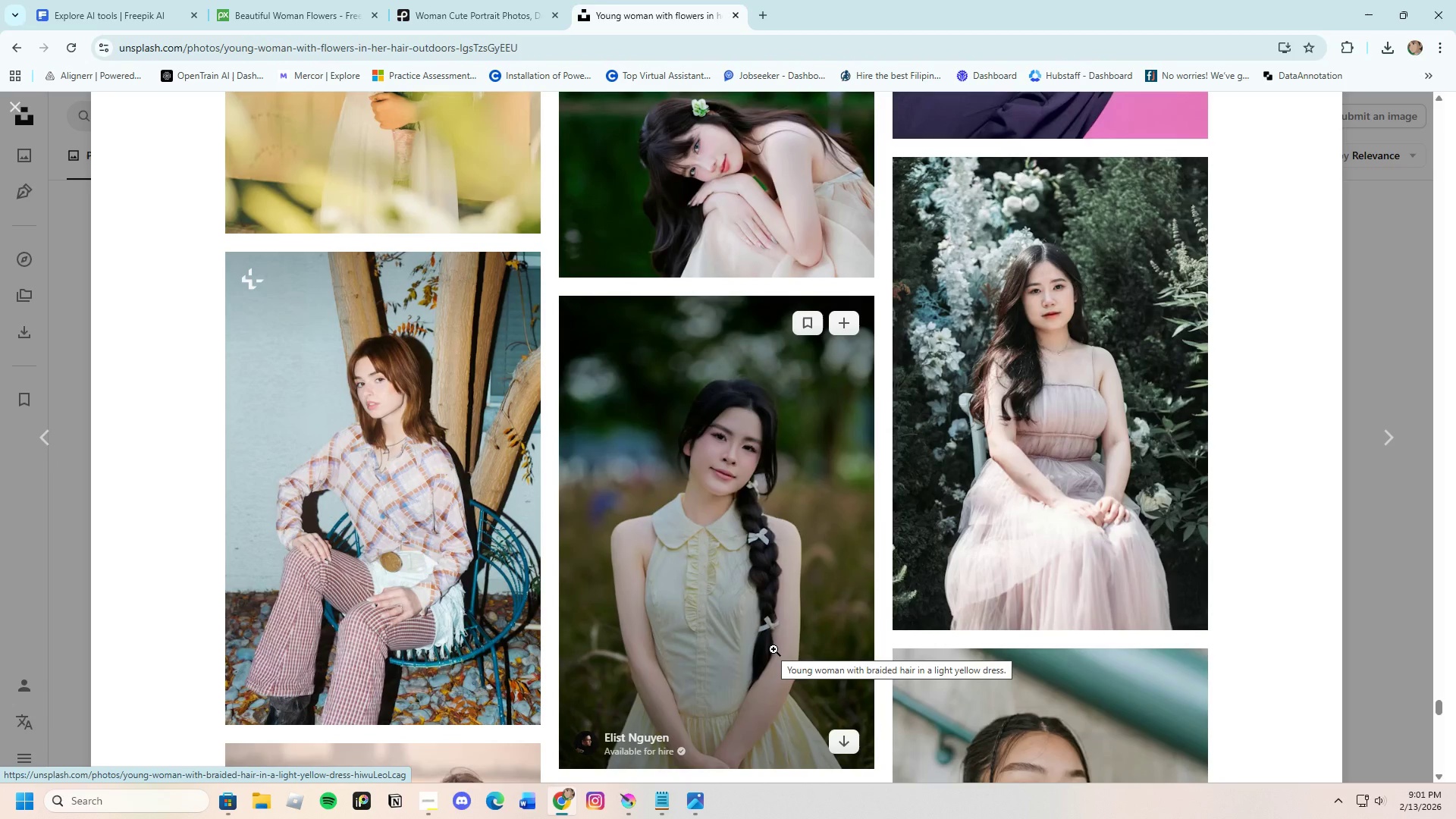 
scroll: coordinate [767, 671], scroll_direction: down, amount: 30.0
 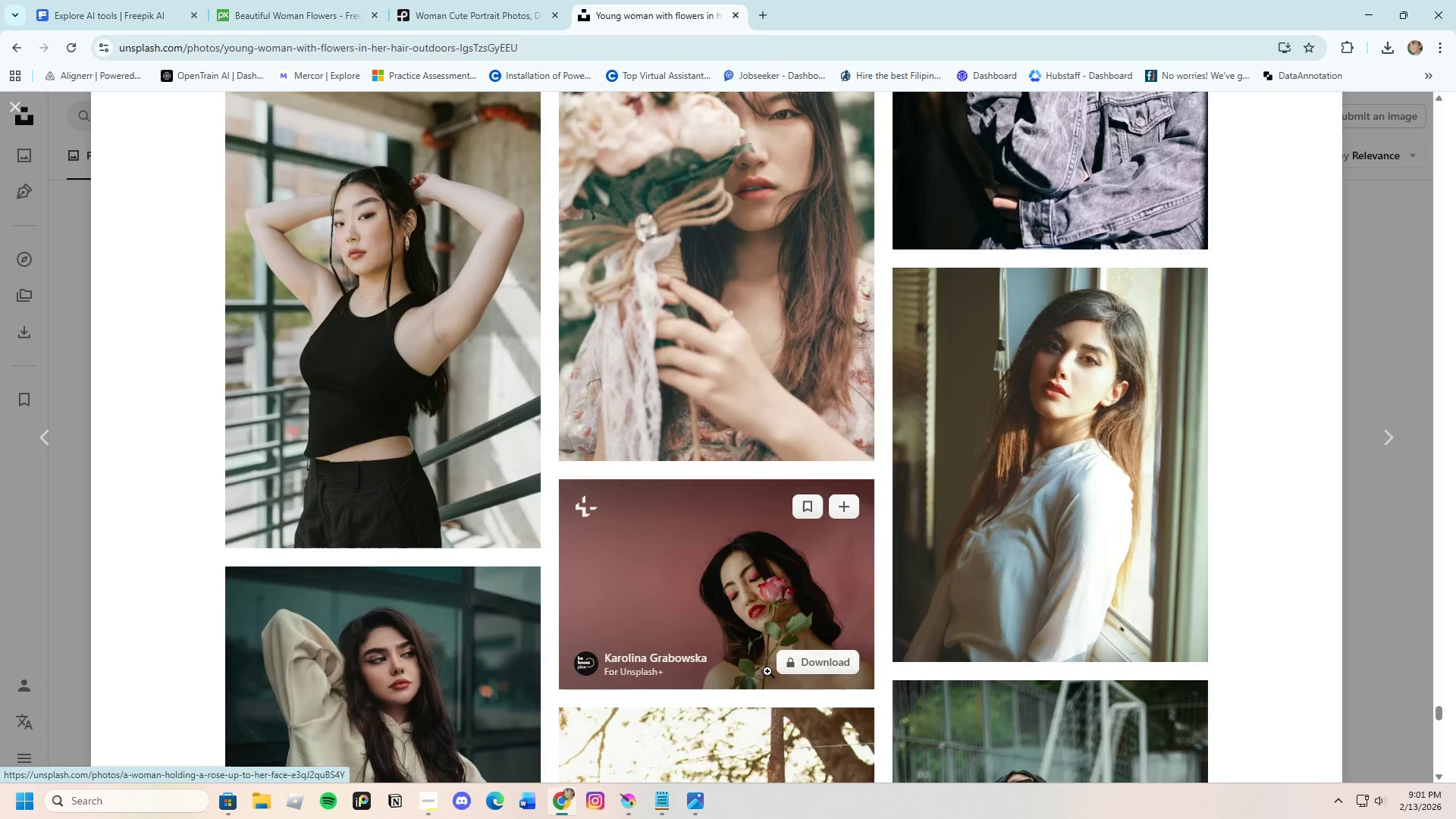 
scroll: coordinate [803, 629], scroll_direction: down, amount: 27.0
 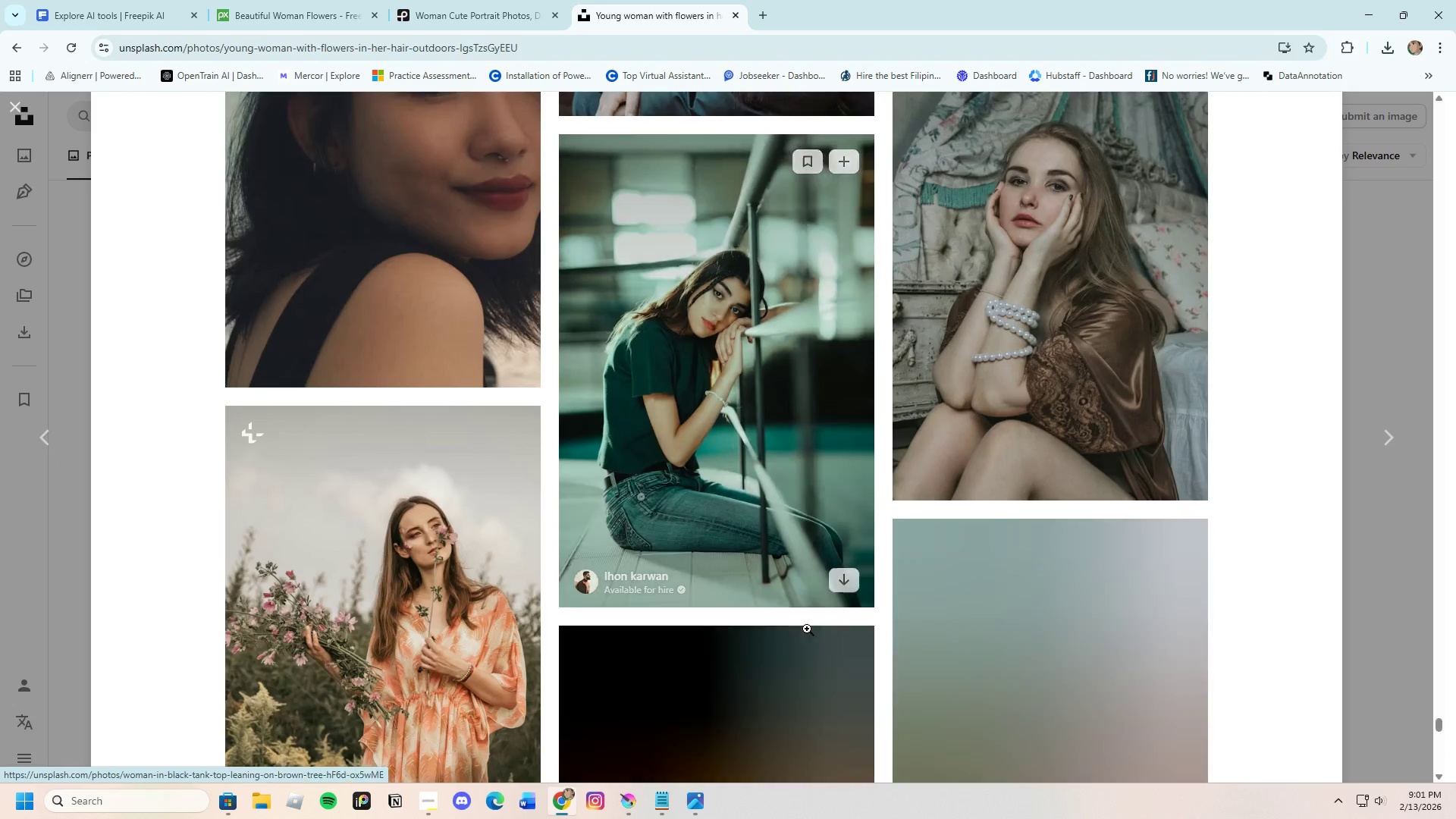 
scroll: coordinate [808, 629], scroll_direction: down, amount: 21.0
 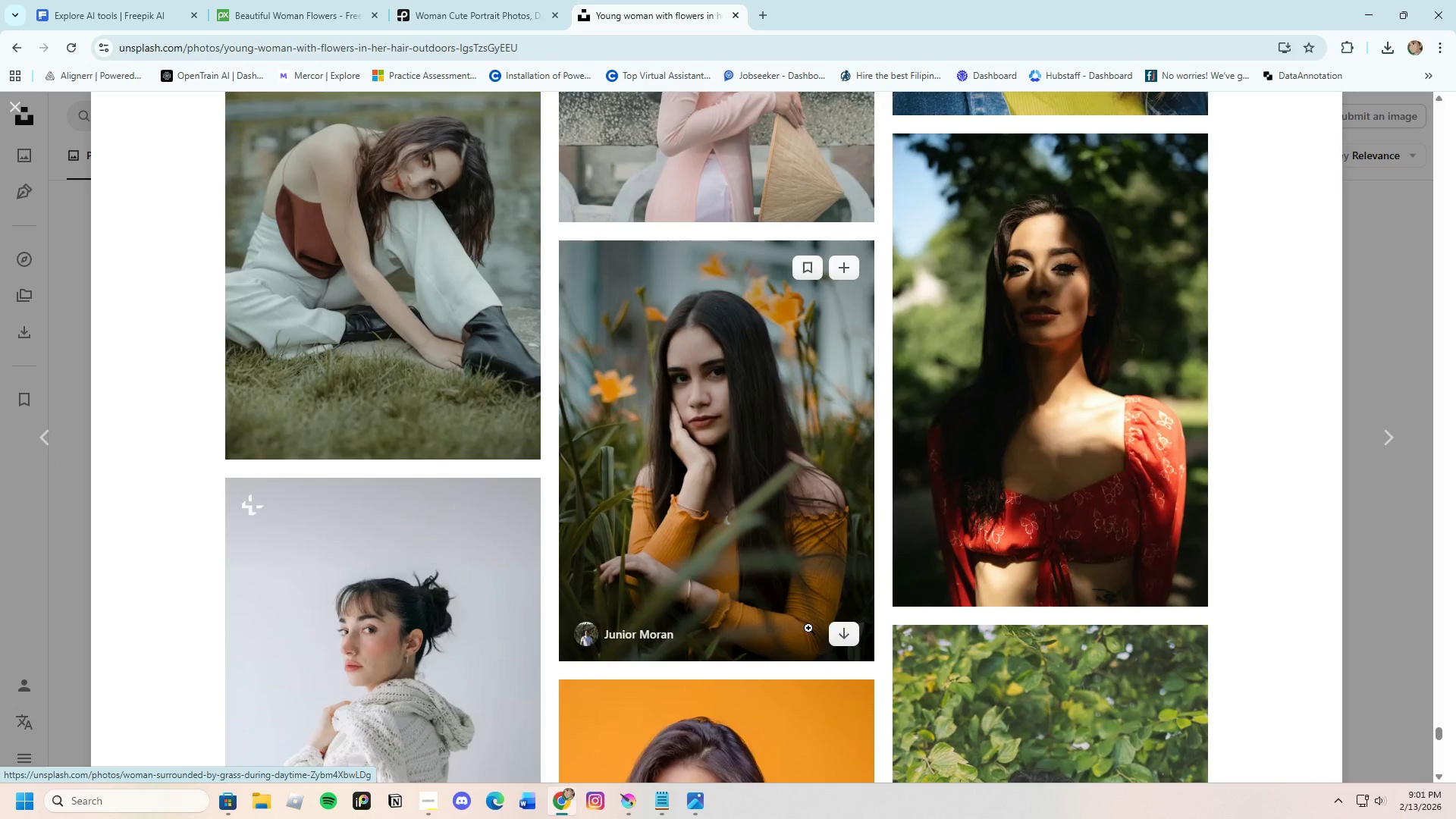 
scroll: coordinate [808, 627], scroll_direction: down, amount: 14.0
 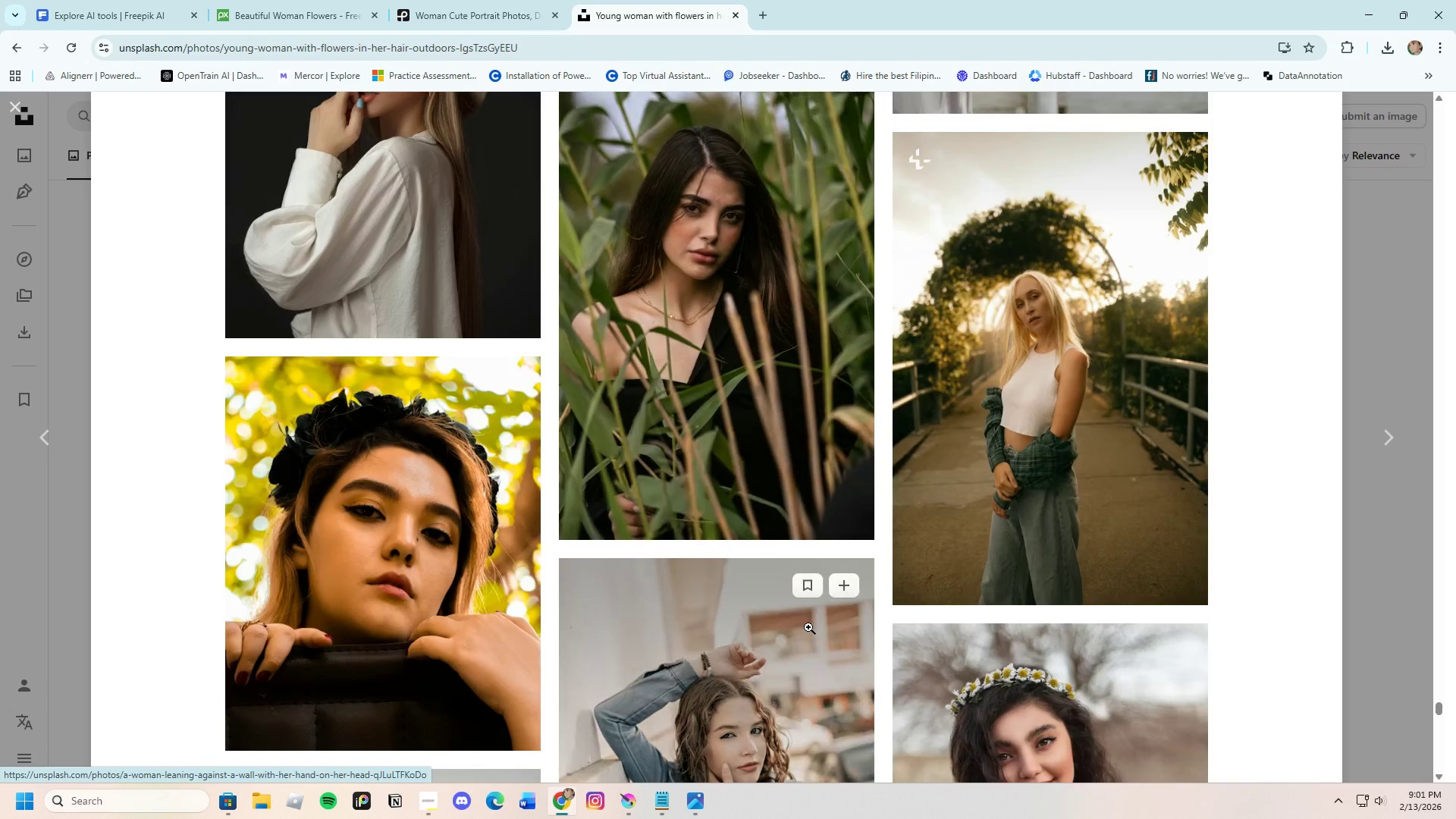 
scroll: coordinate [808, 627], scroll_direction: up, amount: 1.0
 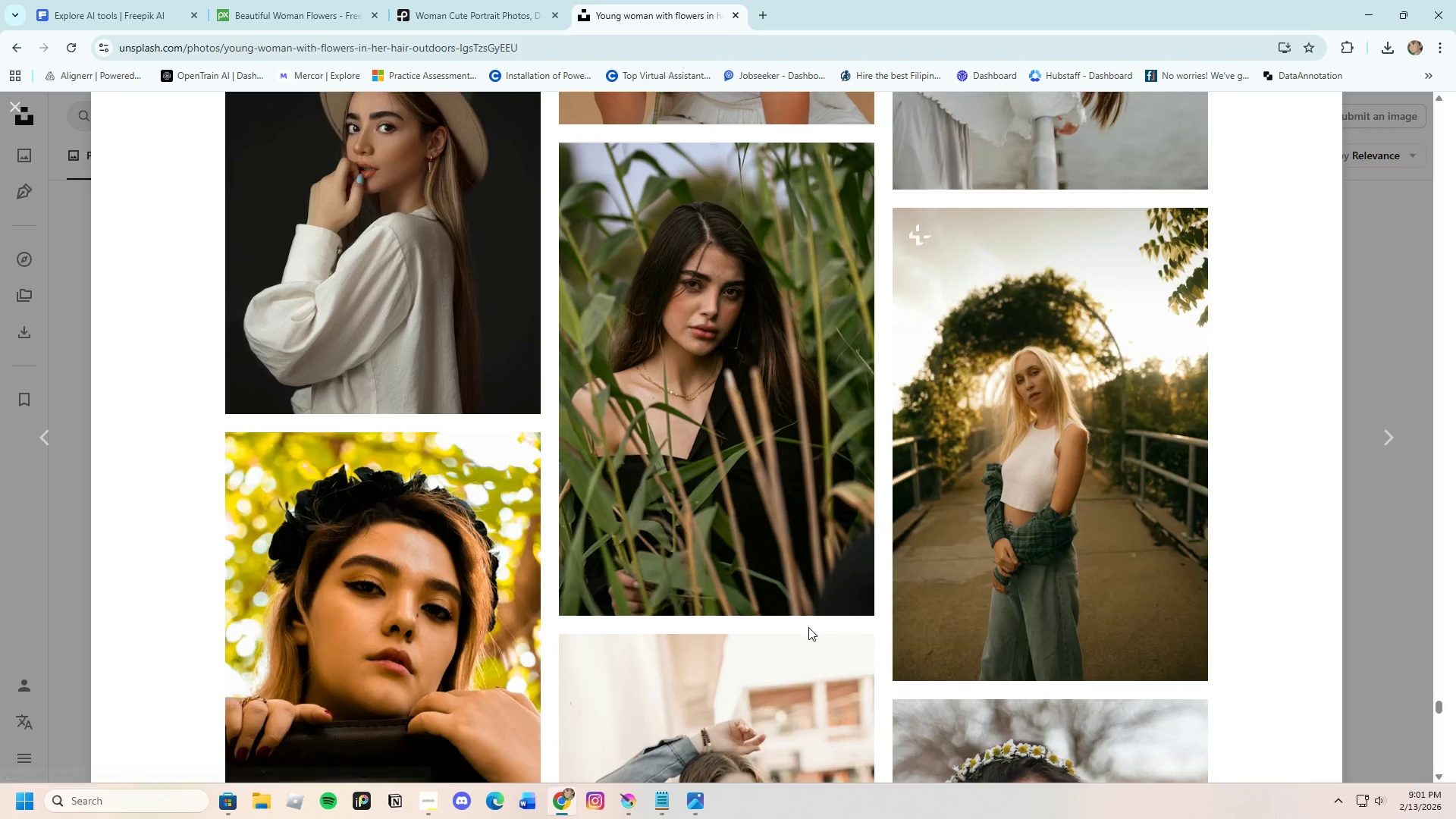 
scroll: coordinate [808, 629], scroll_direction: down, amount: 6.0
 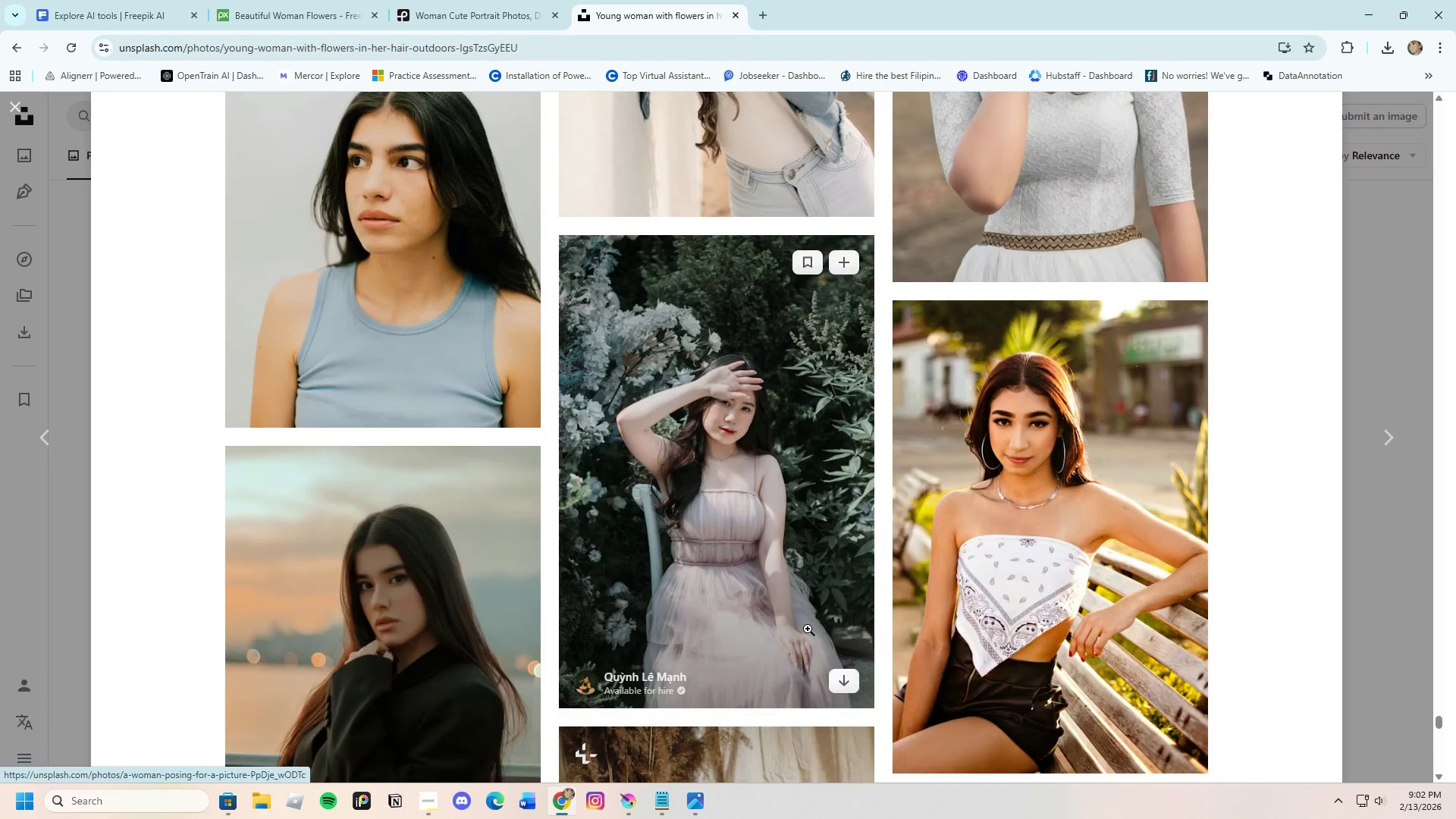 
mouse_move([852, 607])
 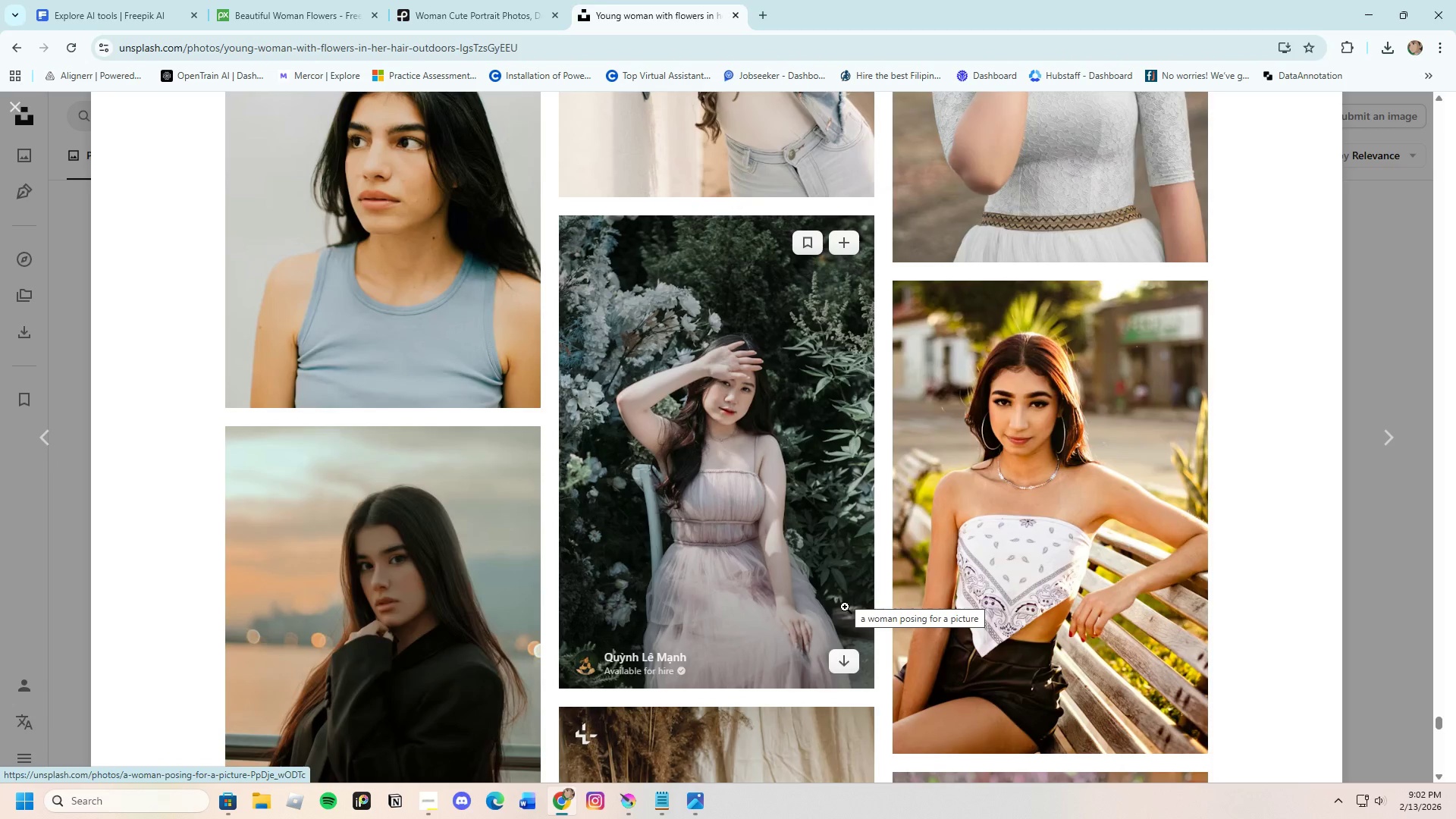 
mouse_move([884, 612])
 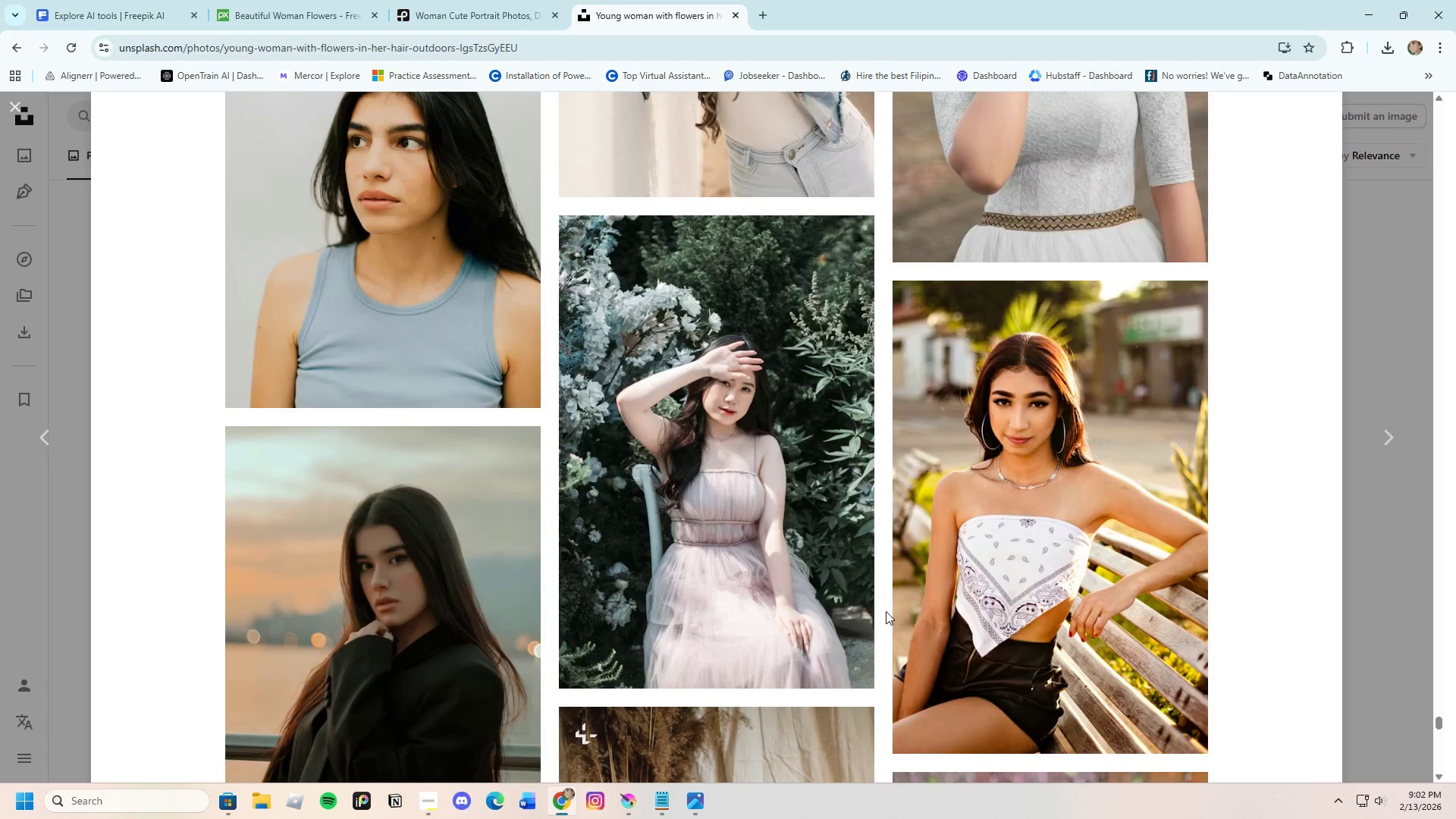 
wait(8.14)
 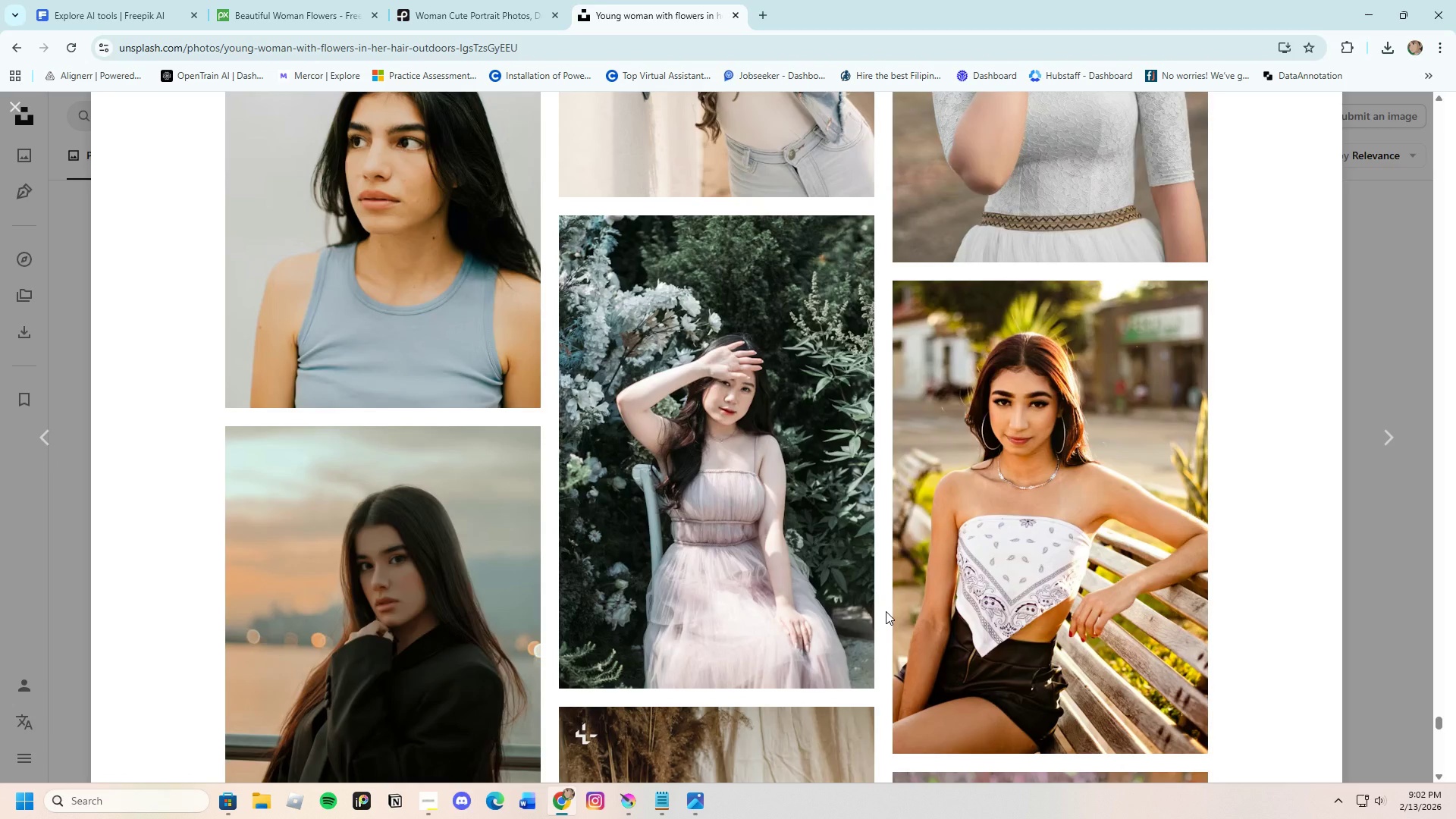 
scroll: coordinate [861, 606], scroll_direction: down, amount: 26.0
 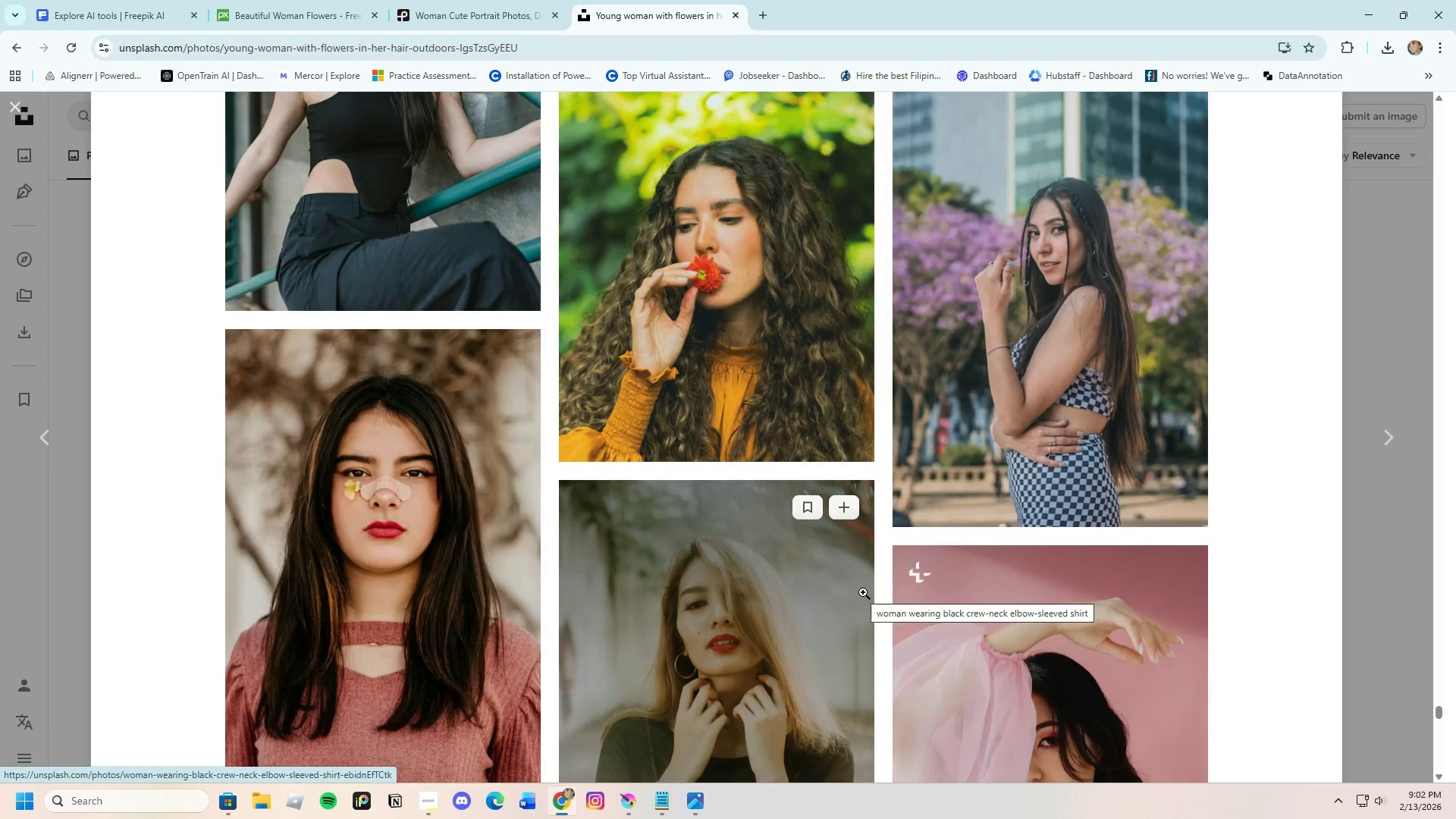 
scroll: coordinate [868, 590], scroll_direction: down, amount: 19.0
 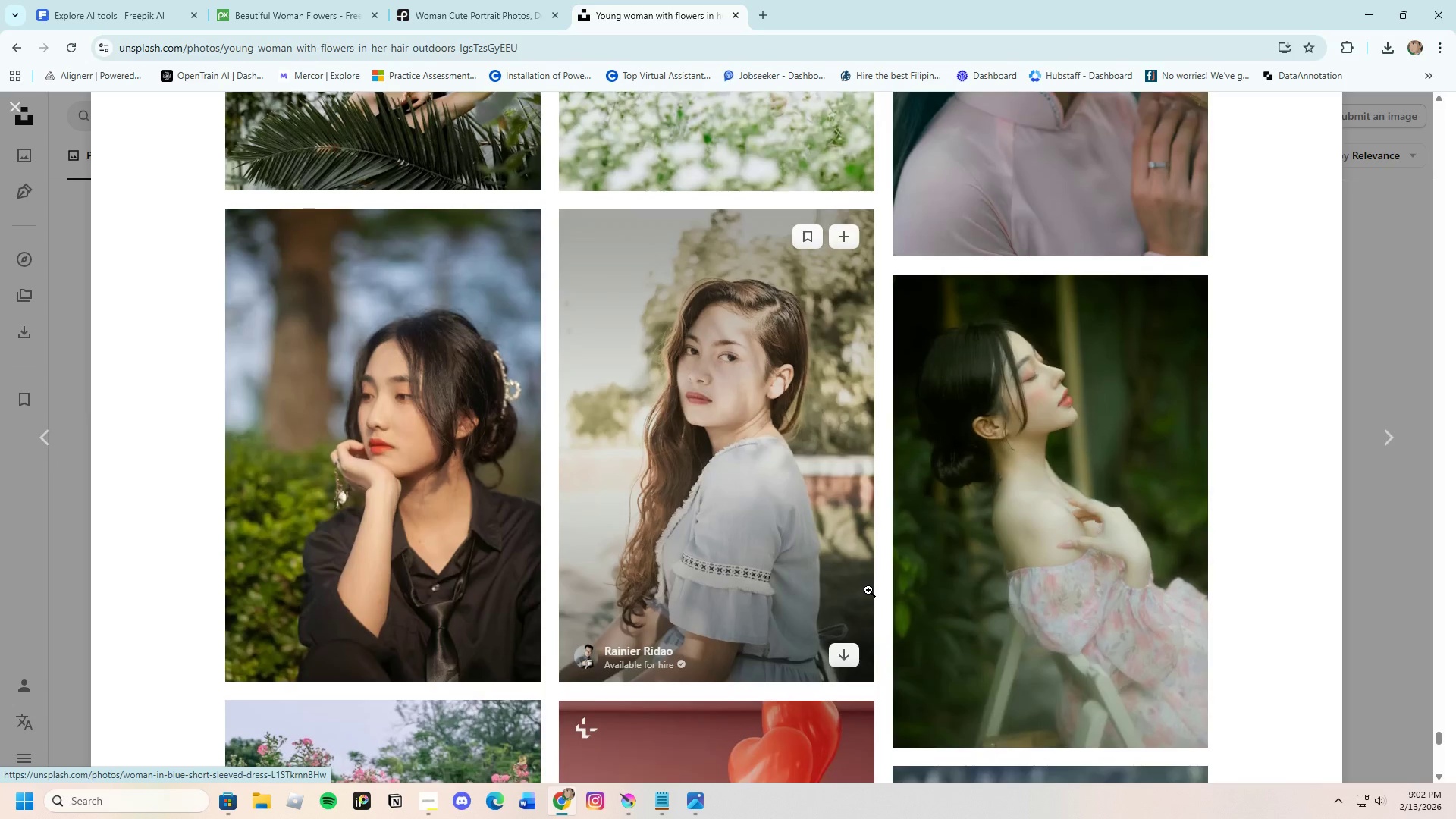 
scroll: coordinate [814, 564], scroll_direction: down, amount: 35.0
 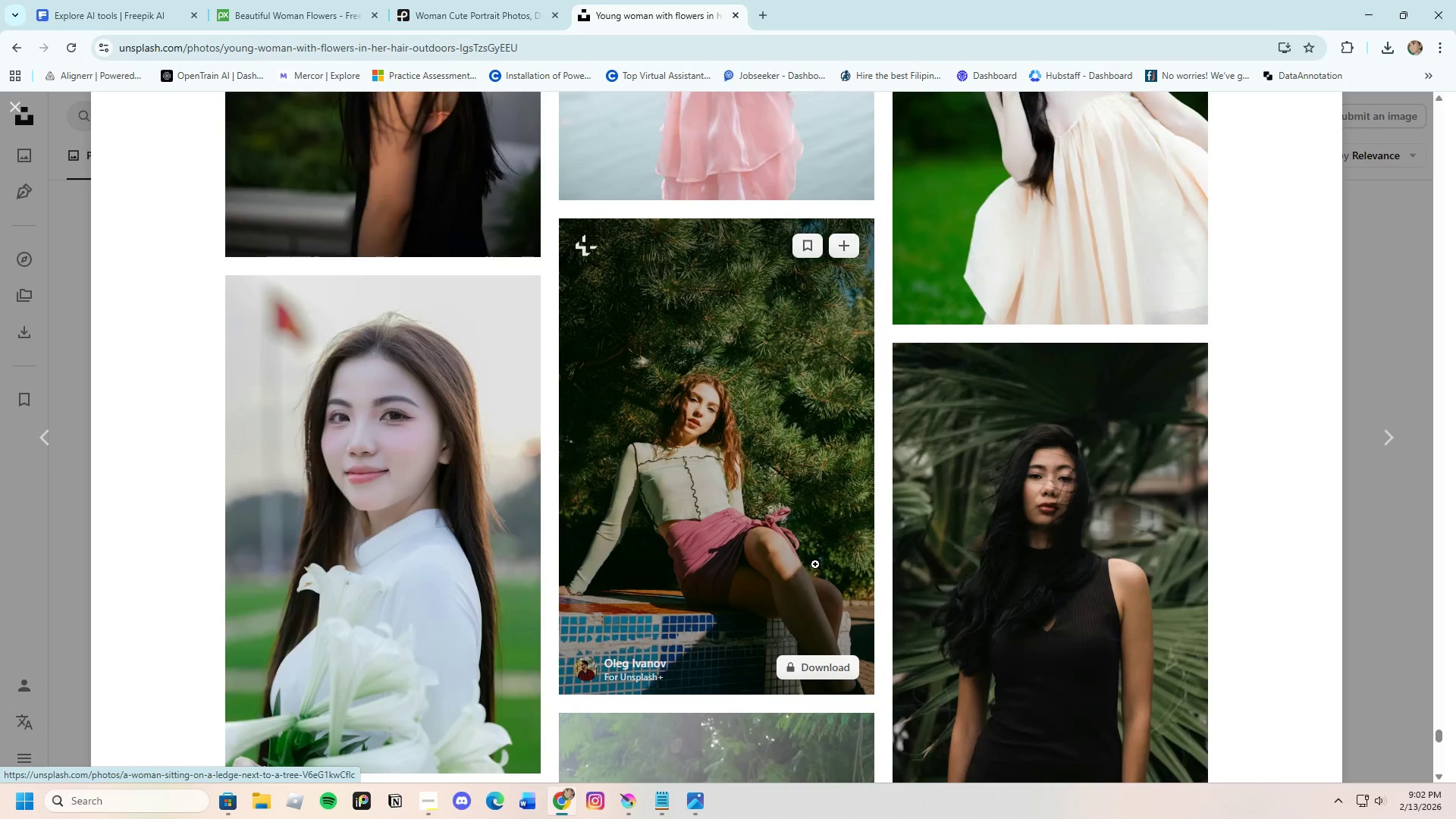 
scroll: coordinate [817, 564], scroll_direction: down, amount: 2.0
 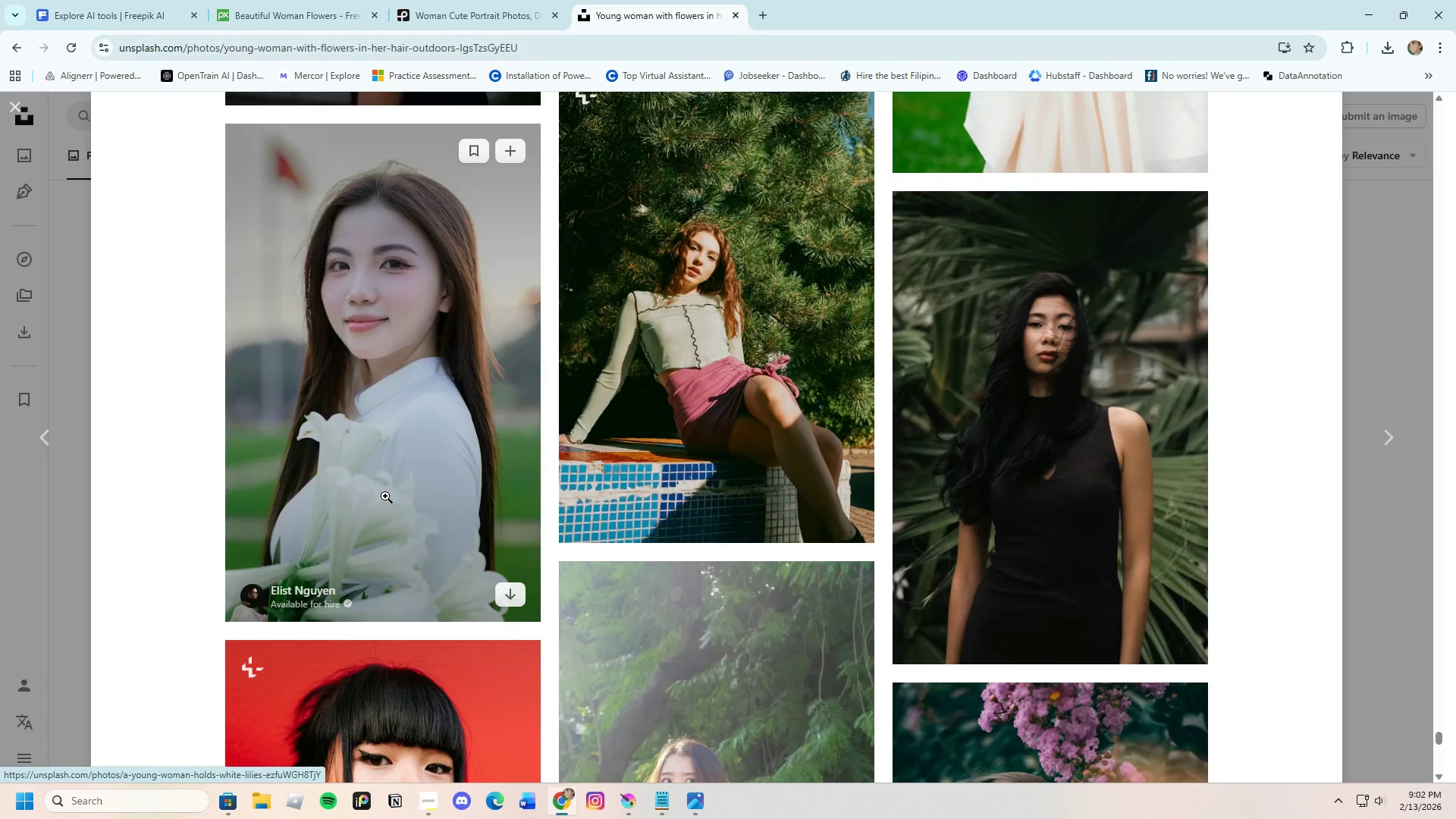 
left_click([399, 493])
 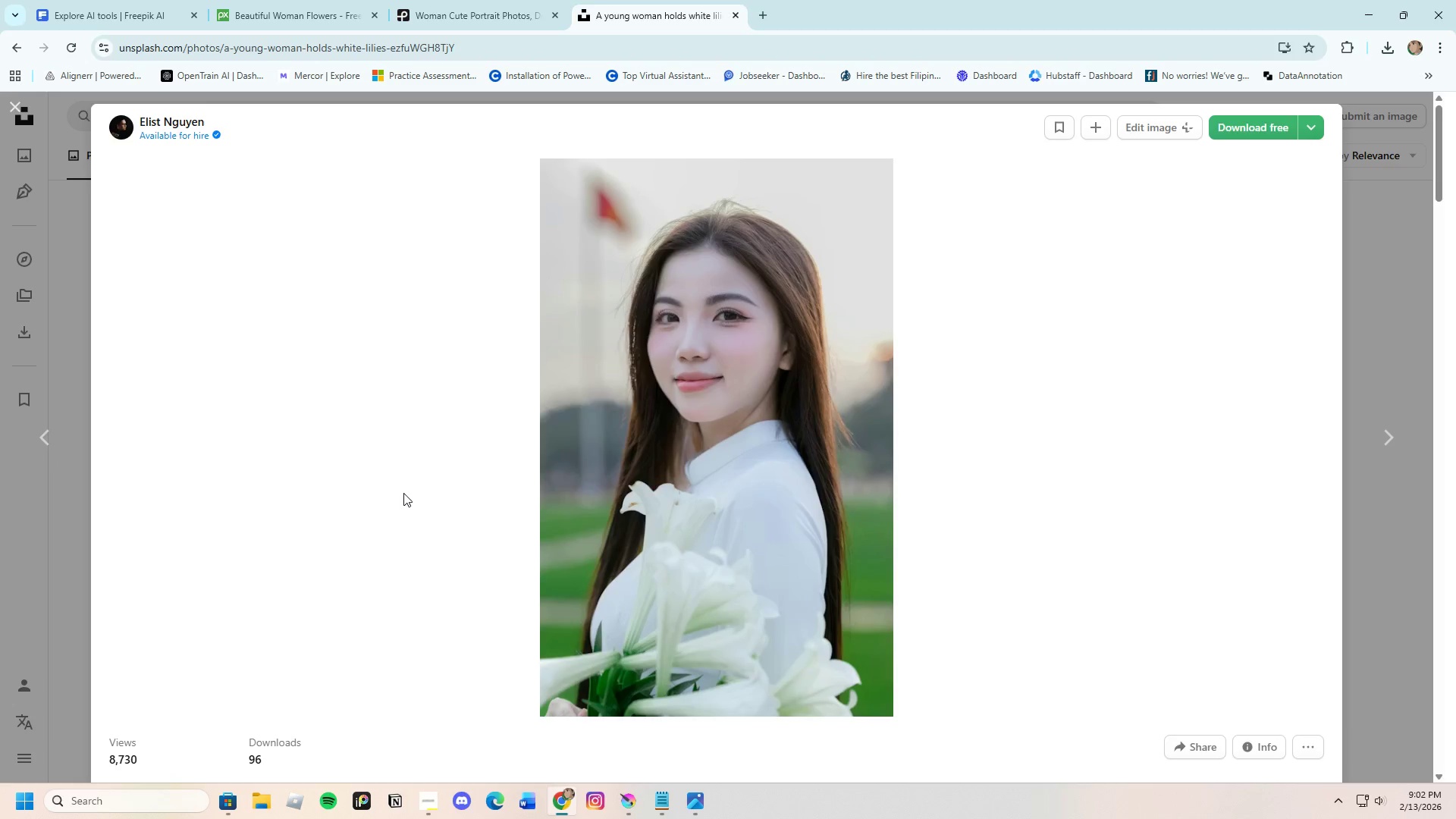 
scroll: coordinate [739, 606], scroll_direction: down, amount: 11.0
 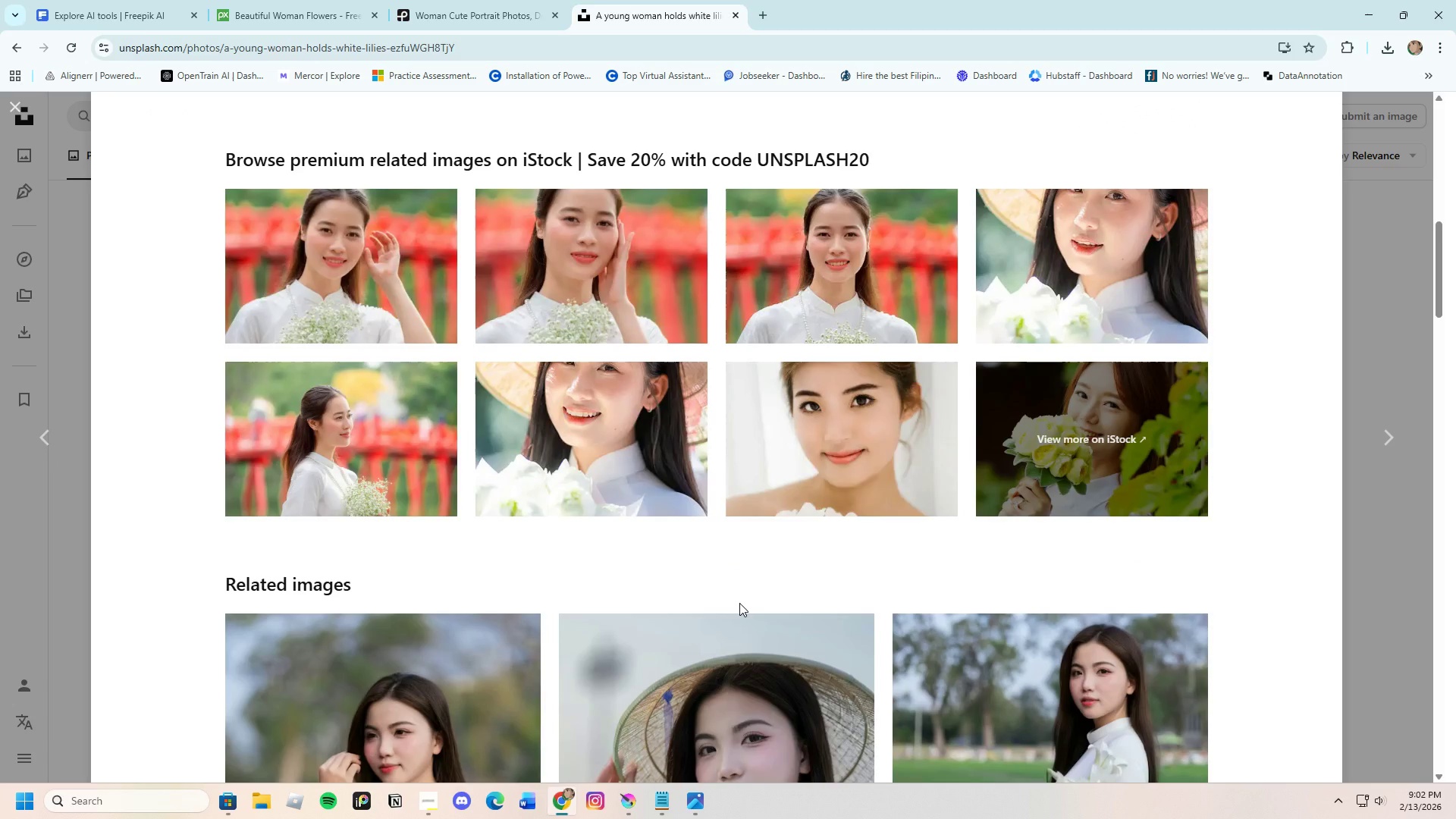 
scroll: coordinate [739, 603], scroll_direction: up, amount: 1.0
 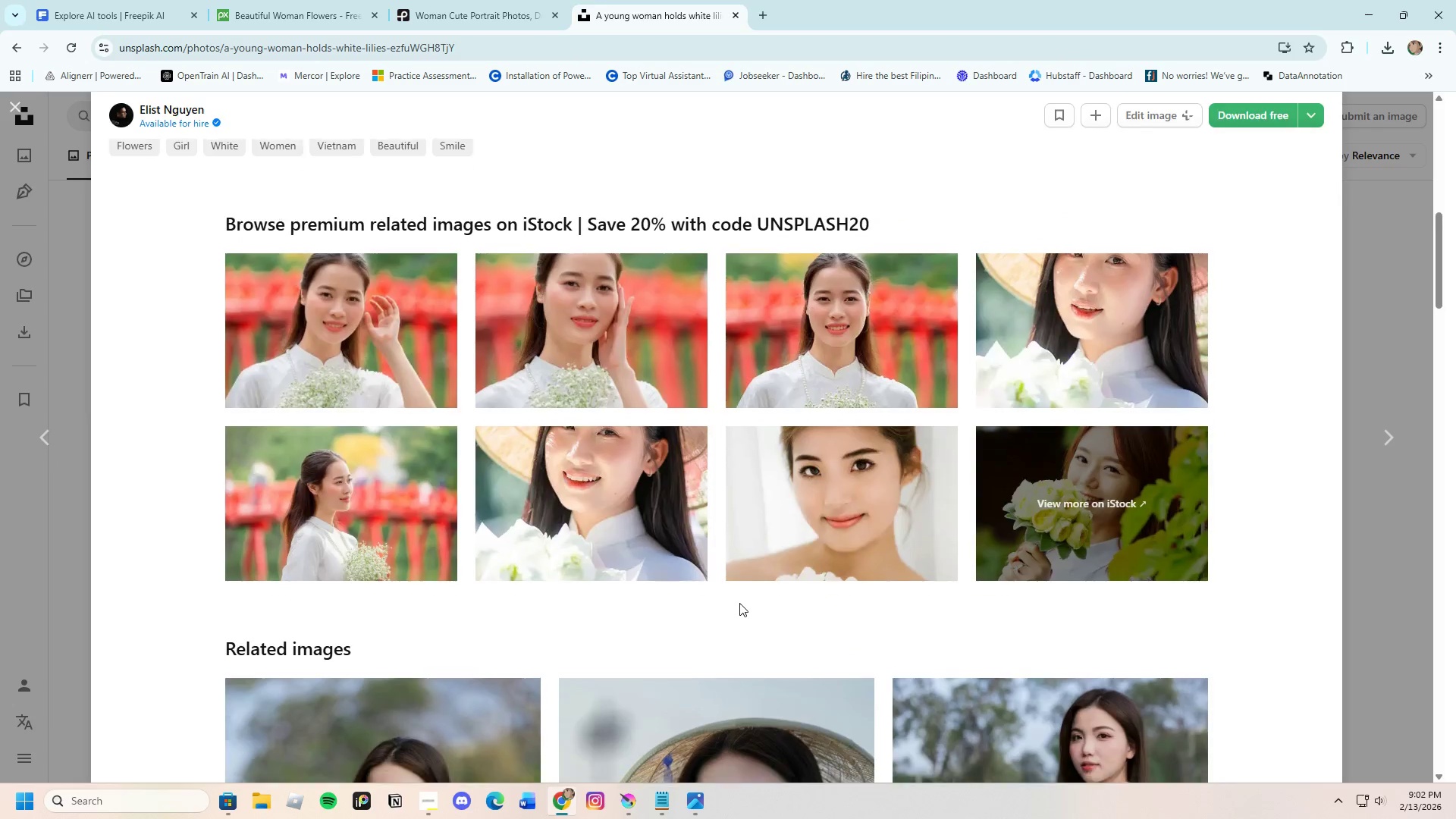 
scroll: coordinate [739, 601], scroll_direction: down, amount: 9.0
 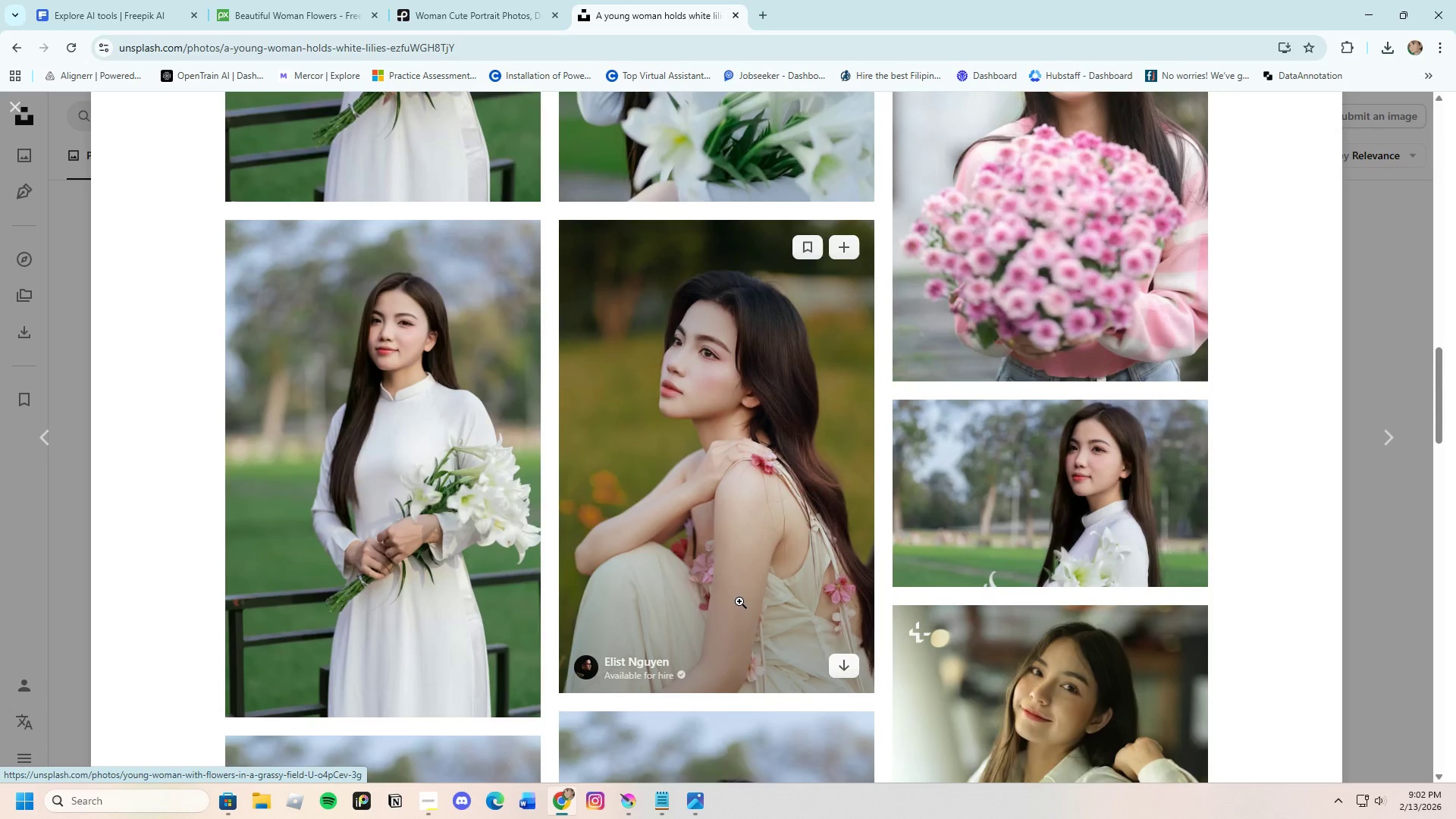 
wait(7.58)
 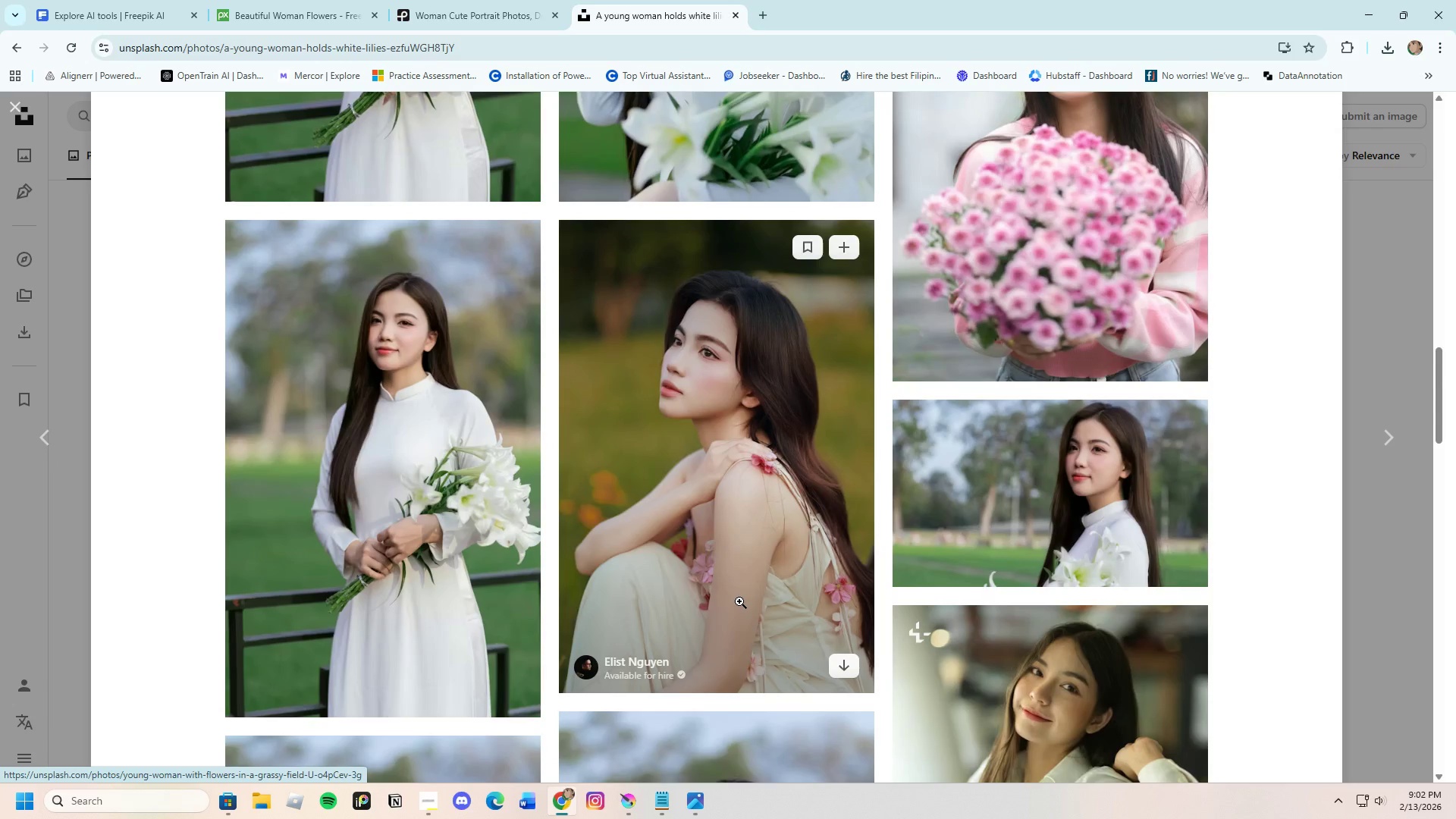 
scroll: coordinate [599, 595], scroll_direction: down, amount: 38.0
 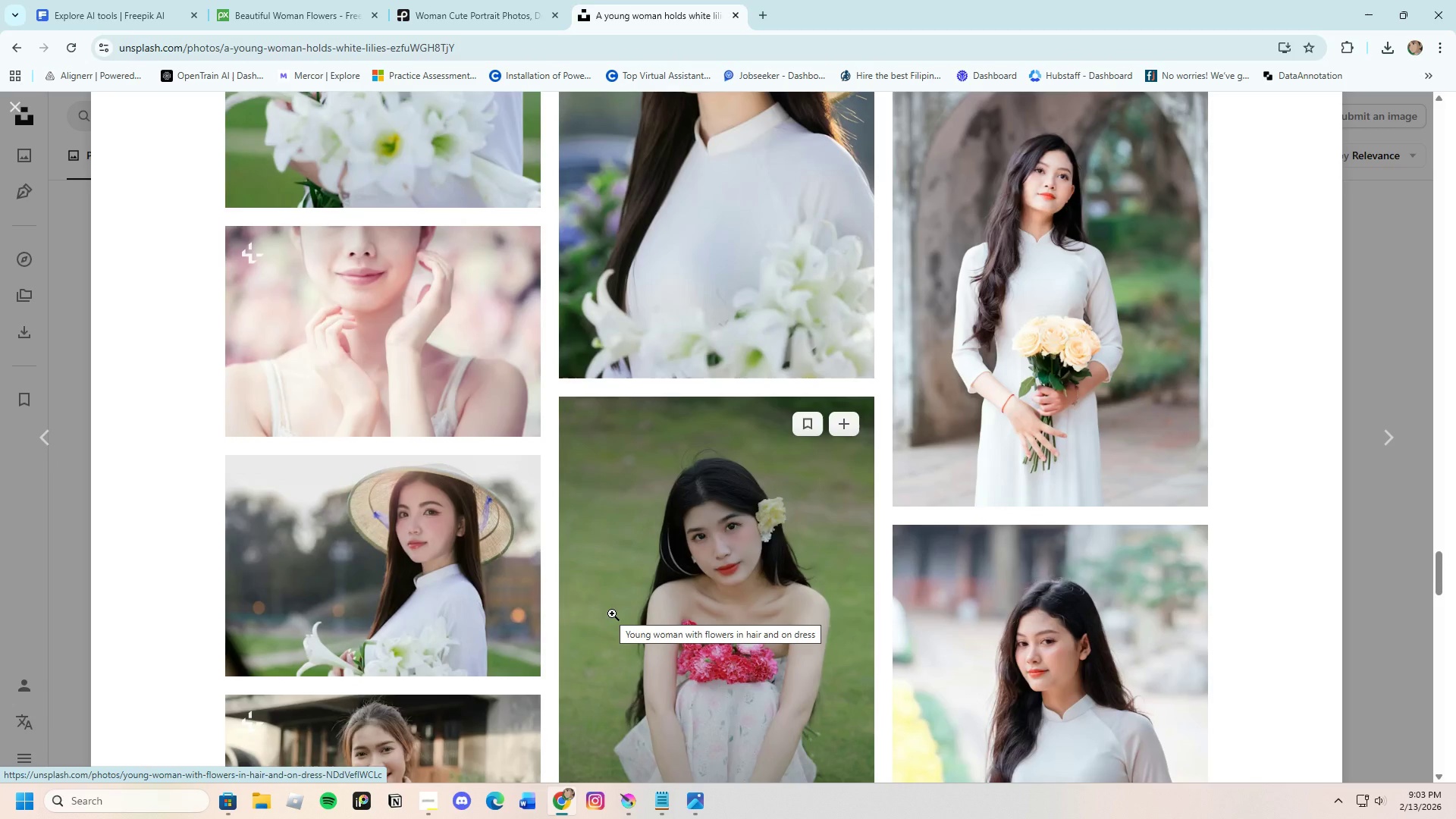 
wait(13.33)
 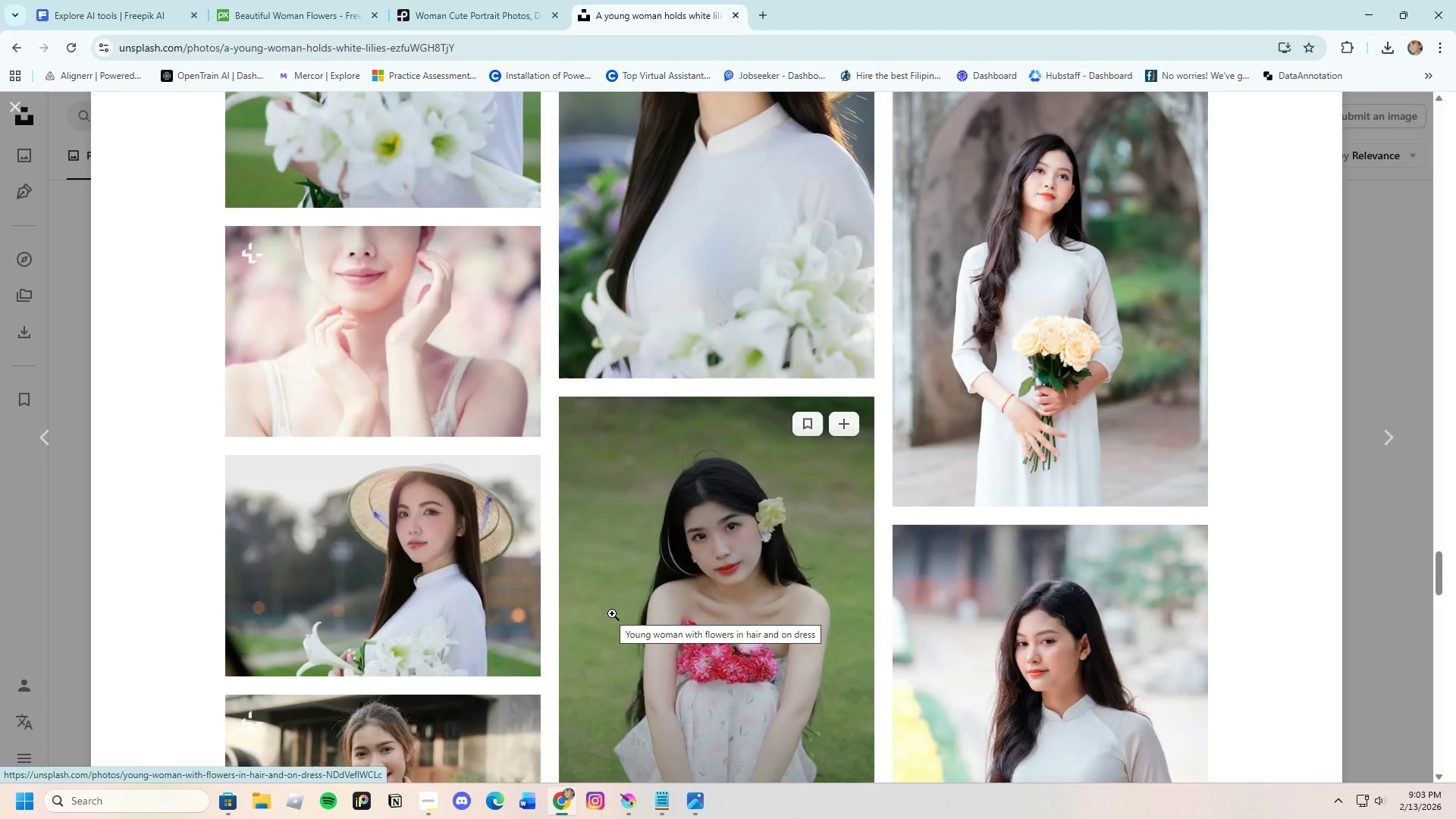 
scroll: coordinate [718, 595], scroll_direction: down, amount: 34.0
 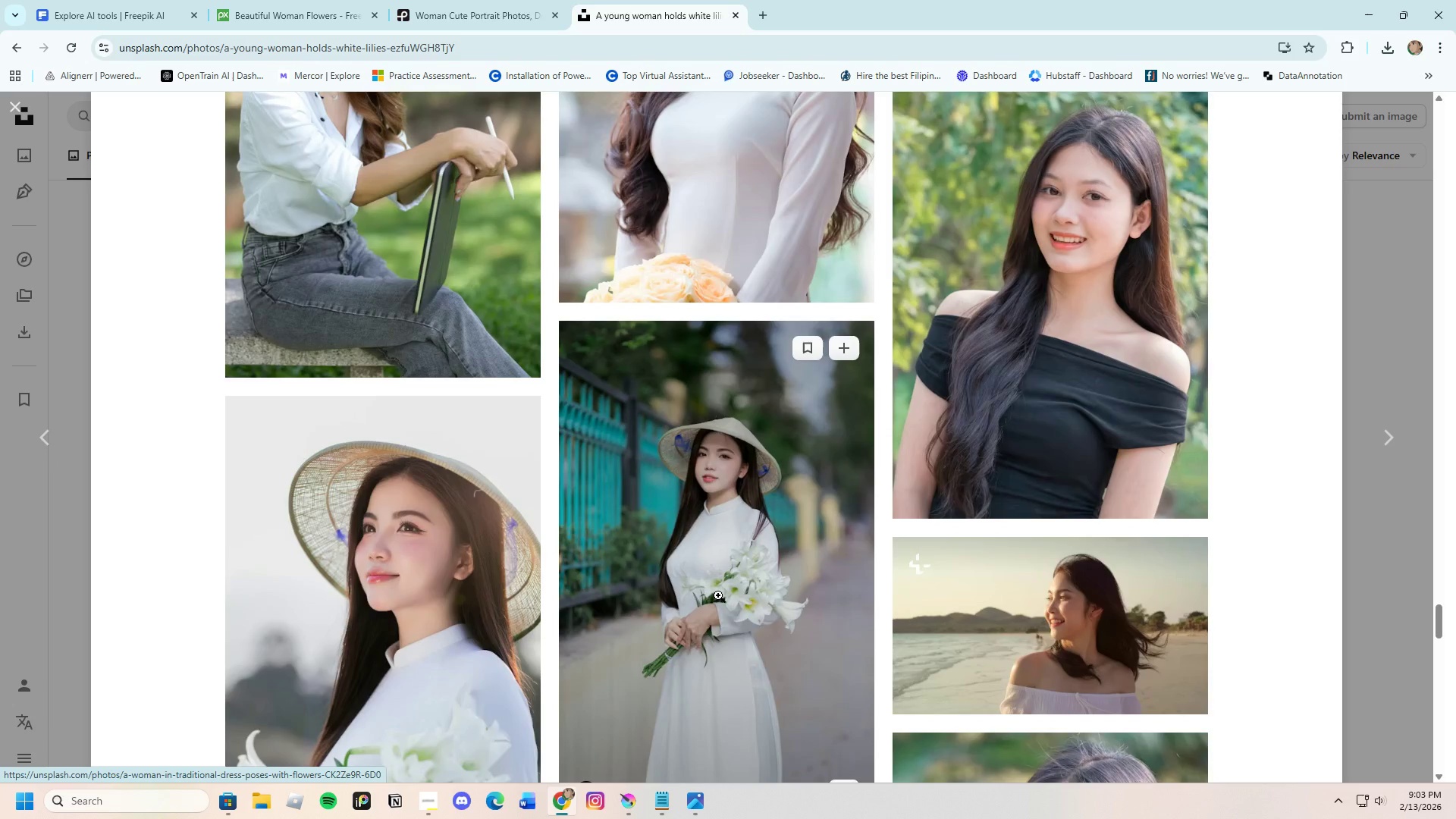 
scroll: coordinate [703, 594], scroll_direction: down, amount: 21.0
 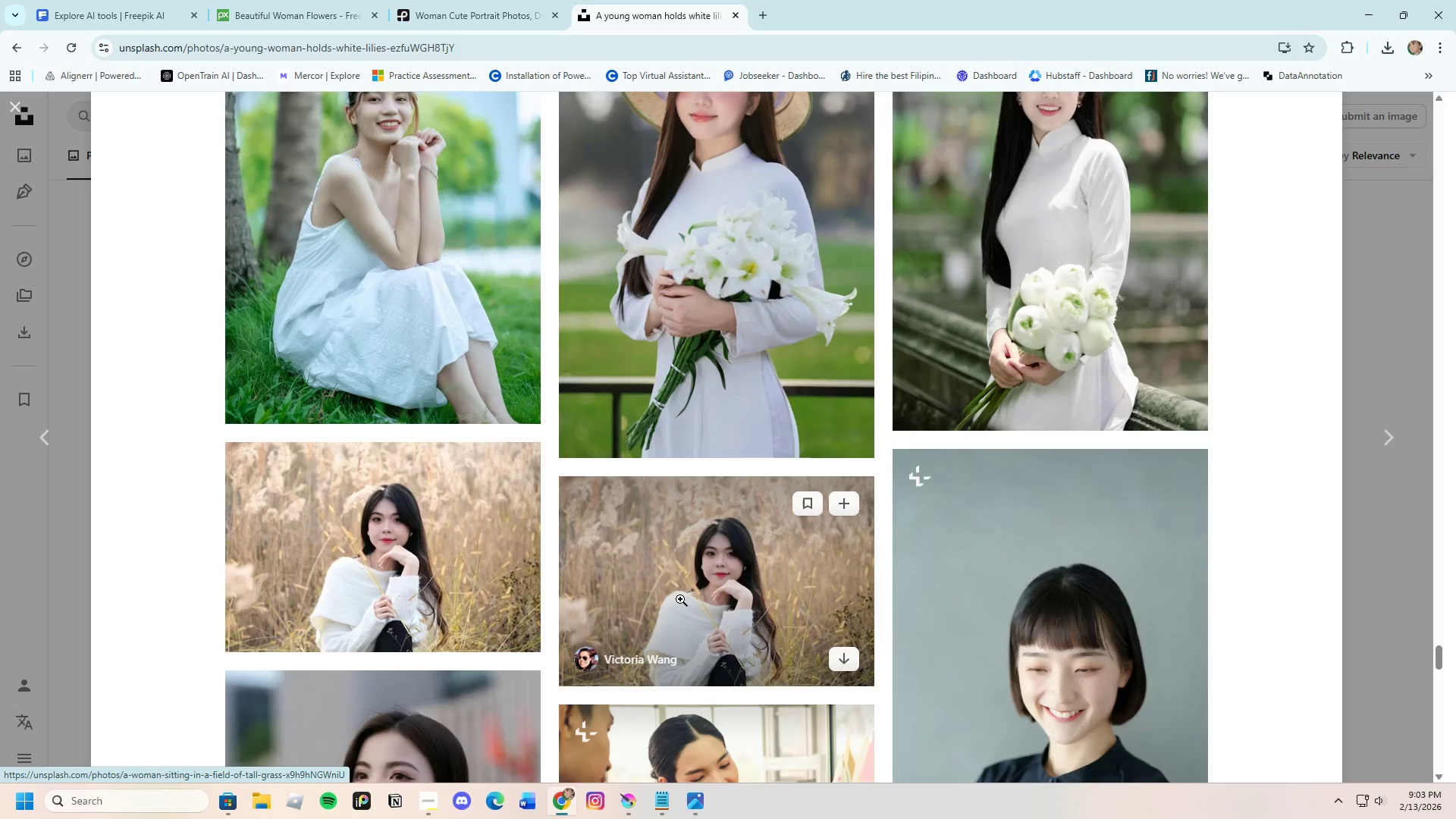 
scroll: coordinate [667, 607], scroll_direction: down, amount: 20.0
 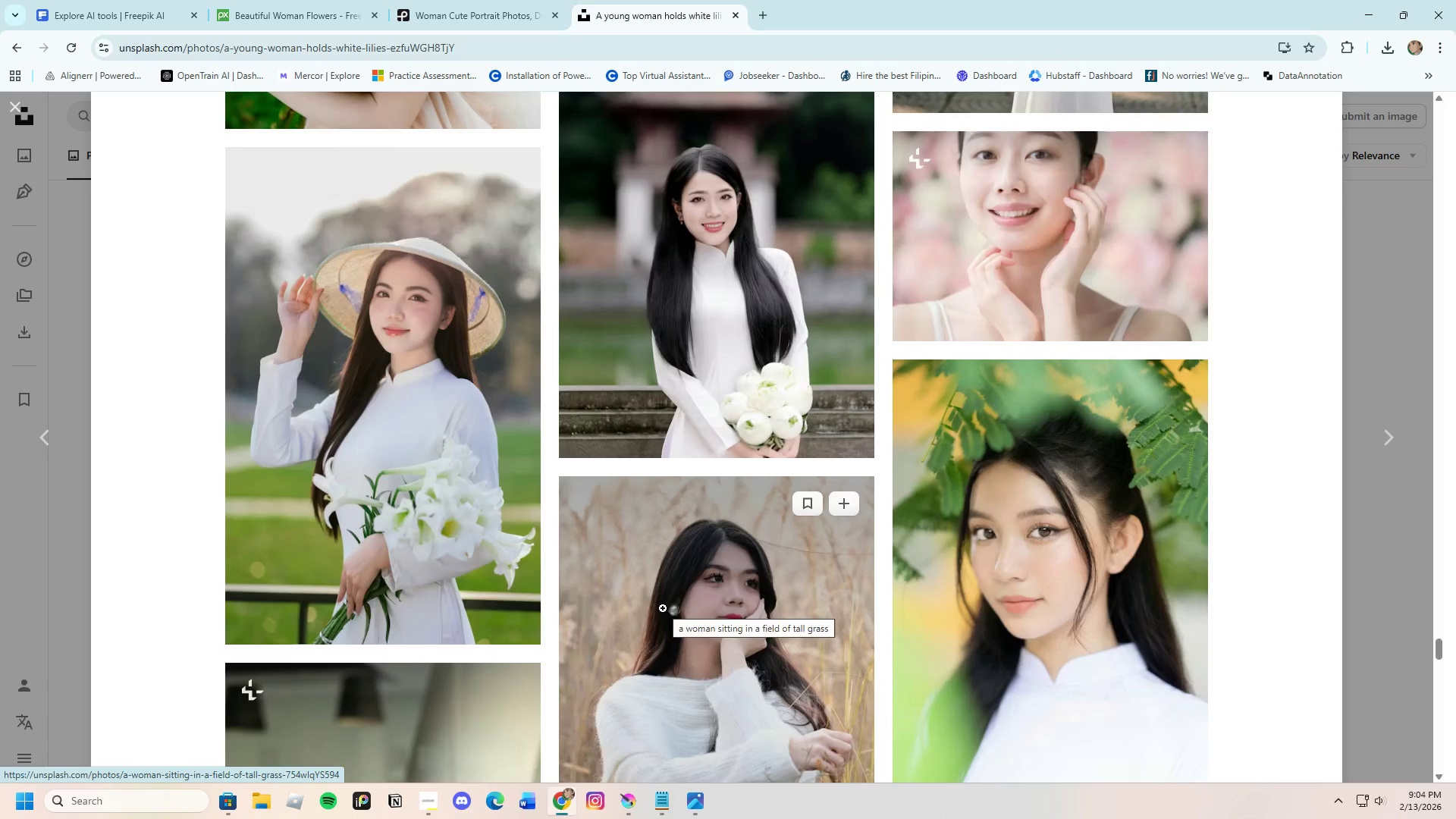 
scroll: coordinate [608, 644], scroll_direction: down, amount: 25.0
 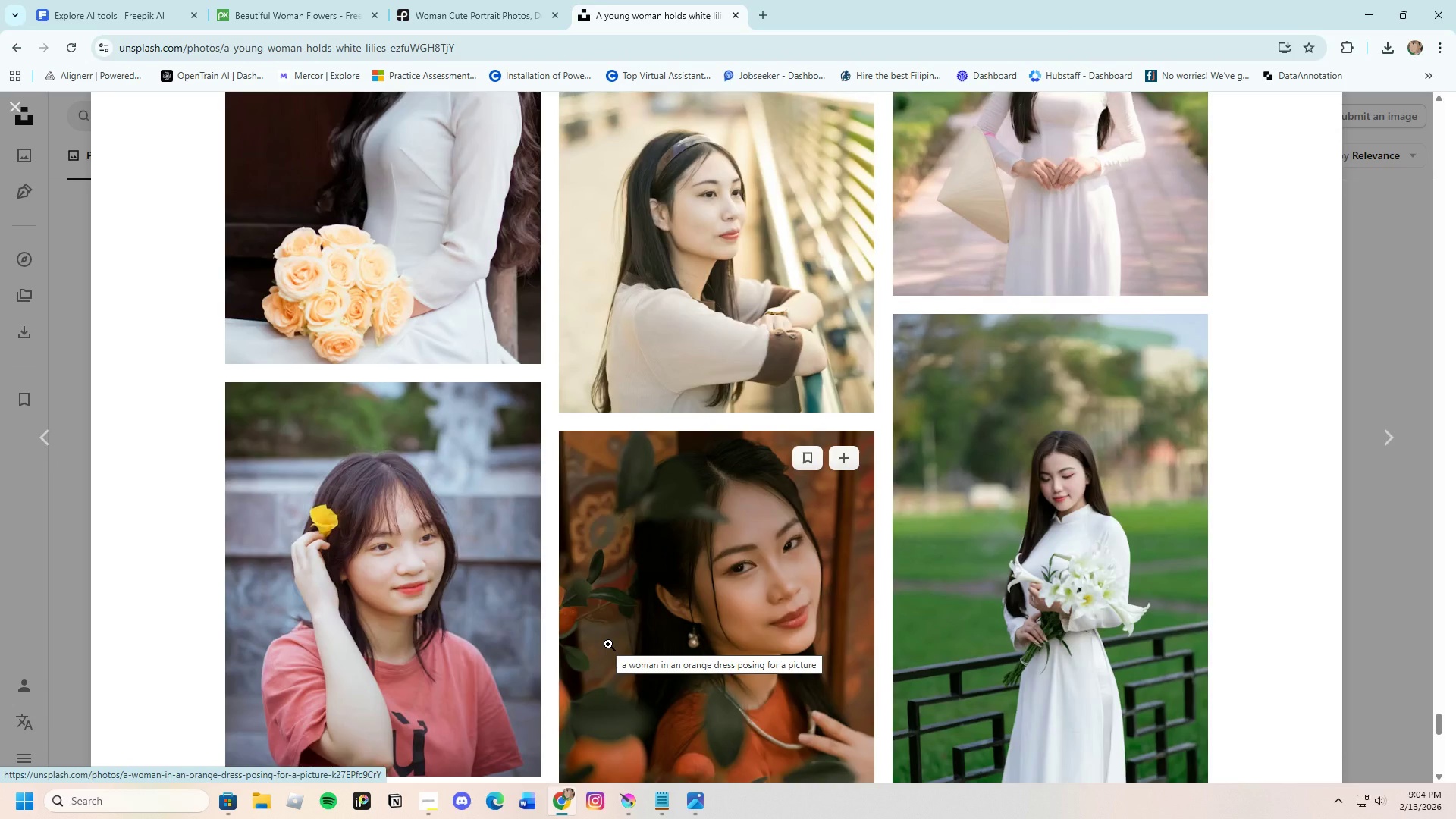 
scroll: coordinate [605, 646], scroll_direction: down, amount: 8.0
 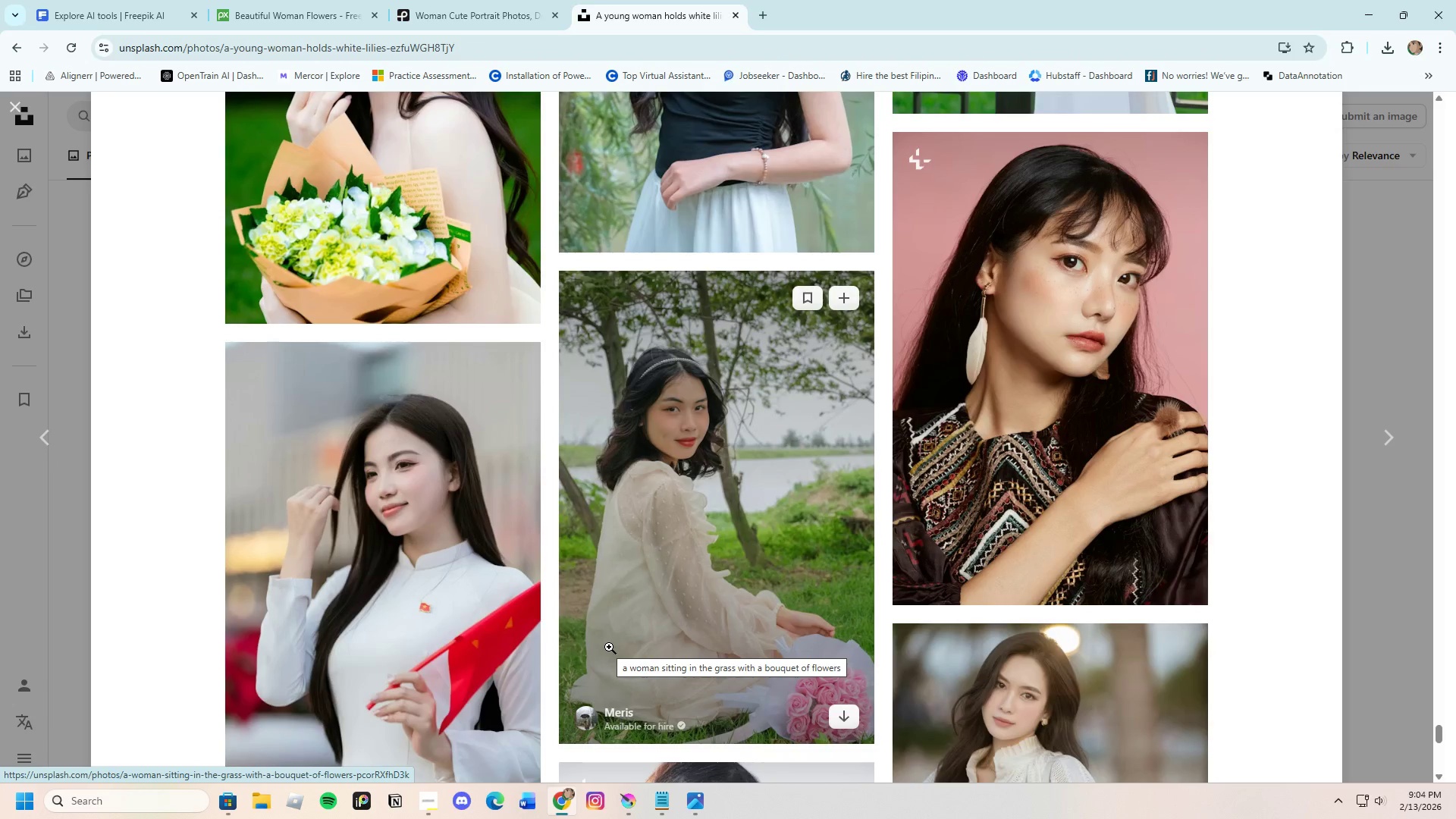 
wait(7.52)
 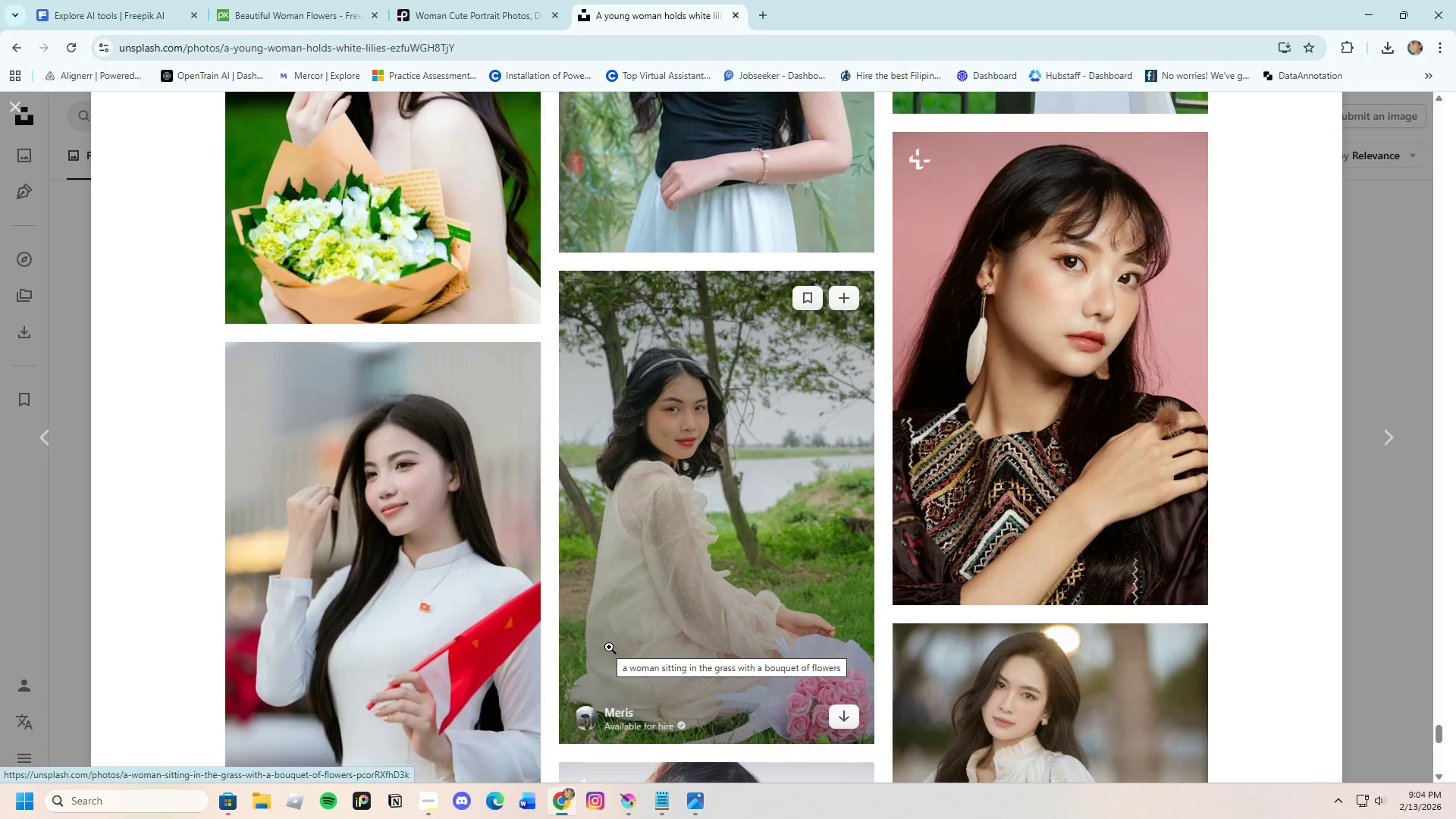 
scroll: coordinate [670, 675], scroll_direction: down, amount: 32.0
 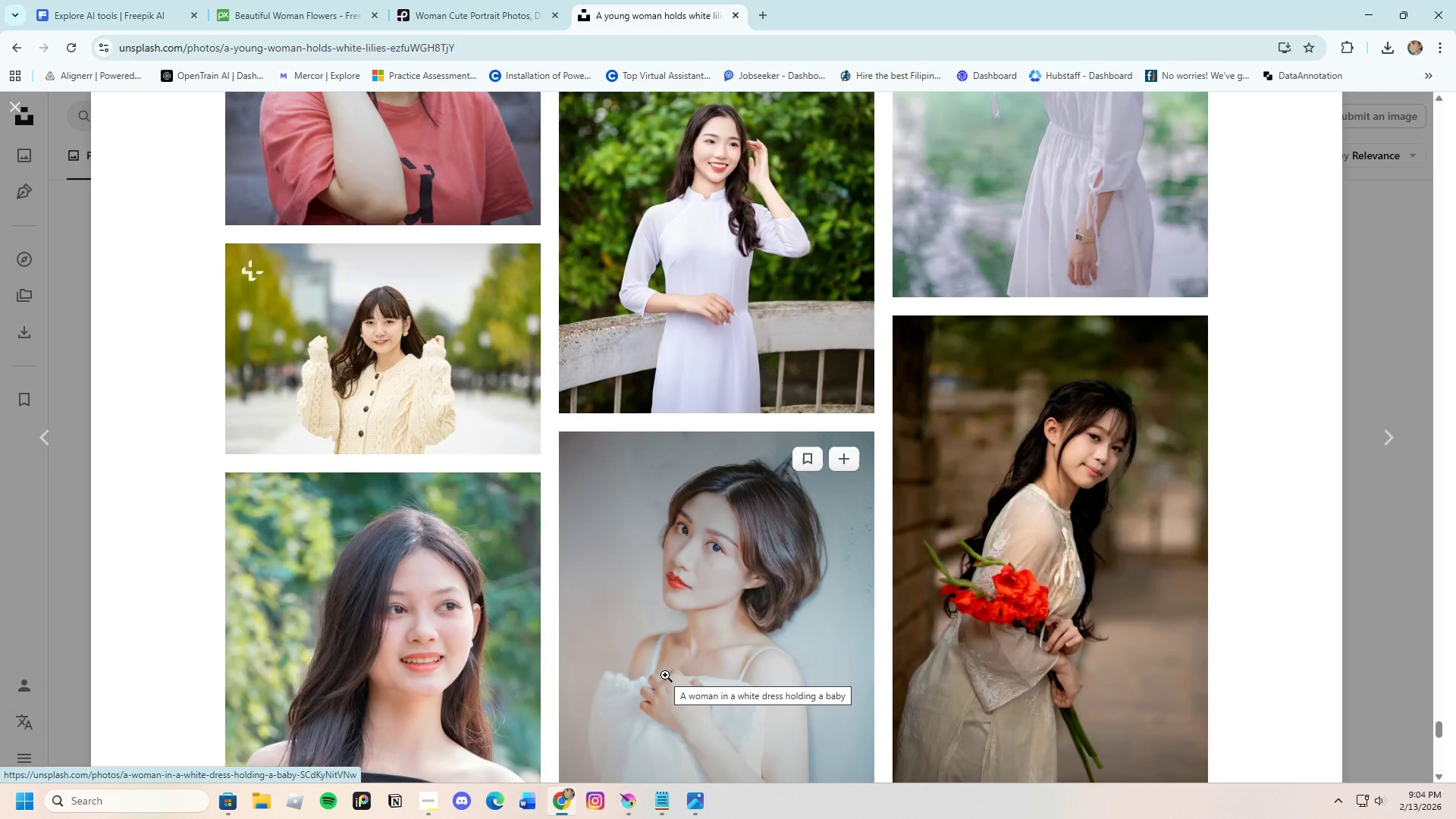 
wait(6.34)
 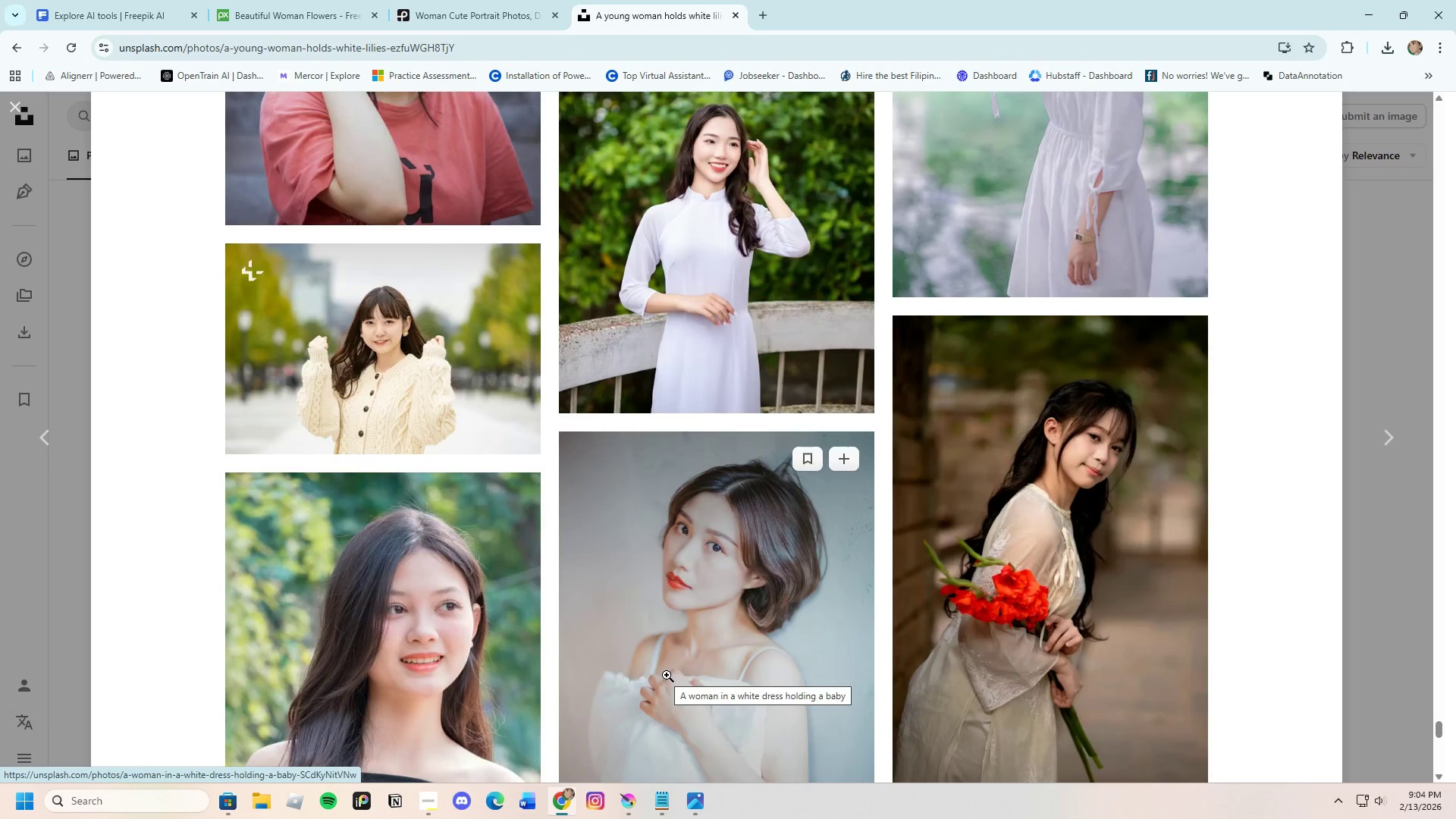 
scroll: coordinate [654, 685], scroll_direction: down, amount: 35.0
 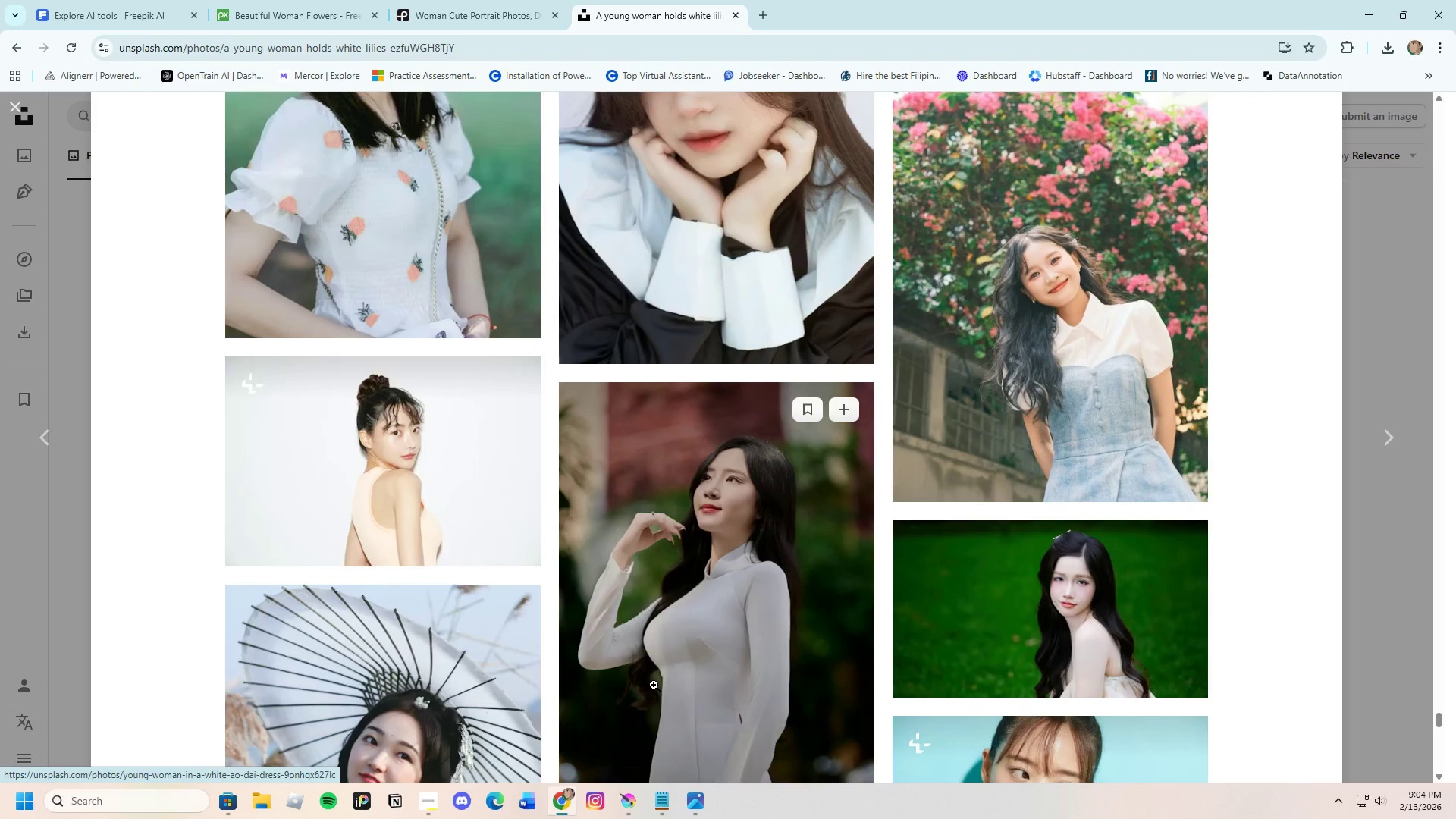 
scroll: coordinate [634, 643], scroll_direction: down, amount: 14.0
 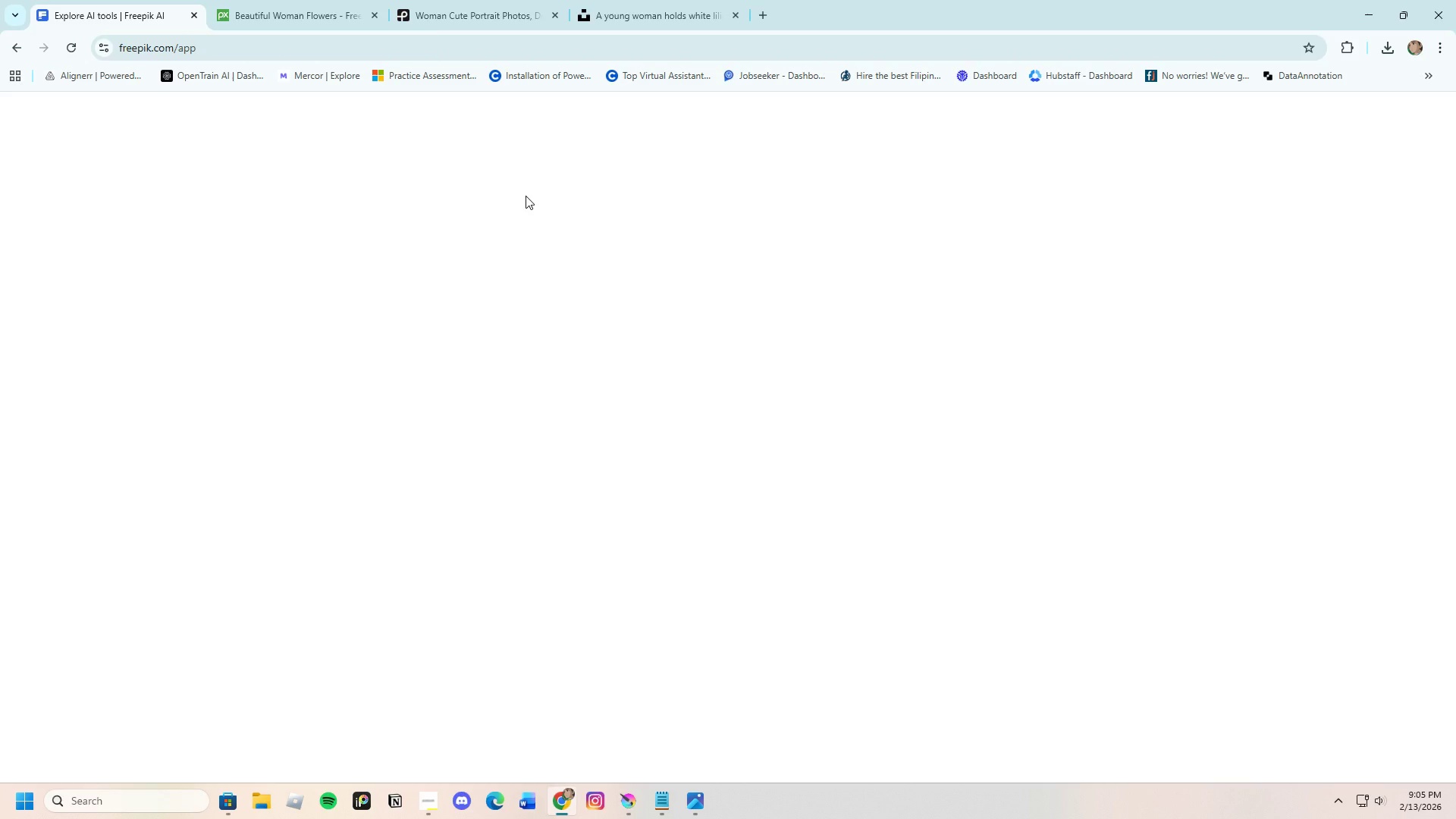 
wait(5.47)
 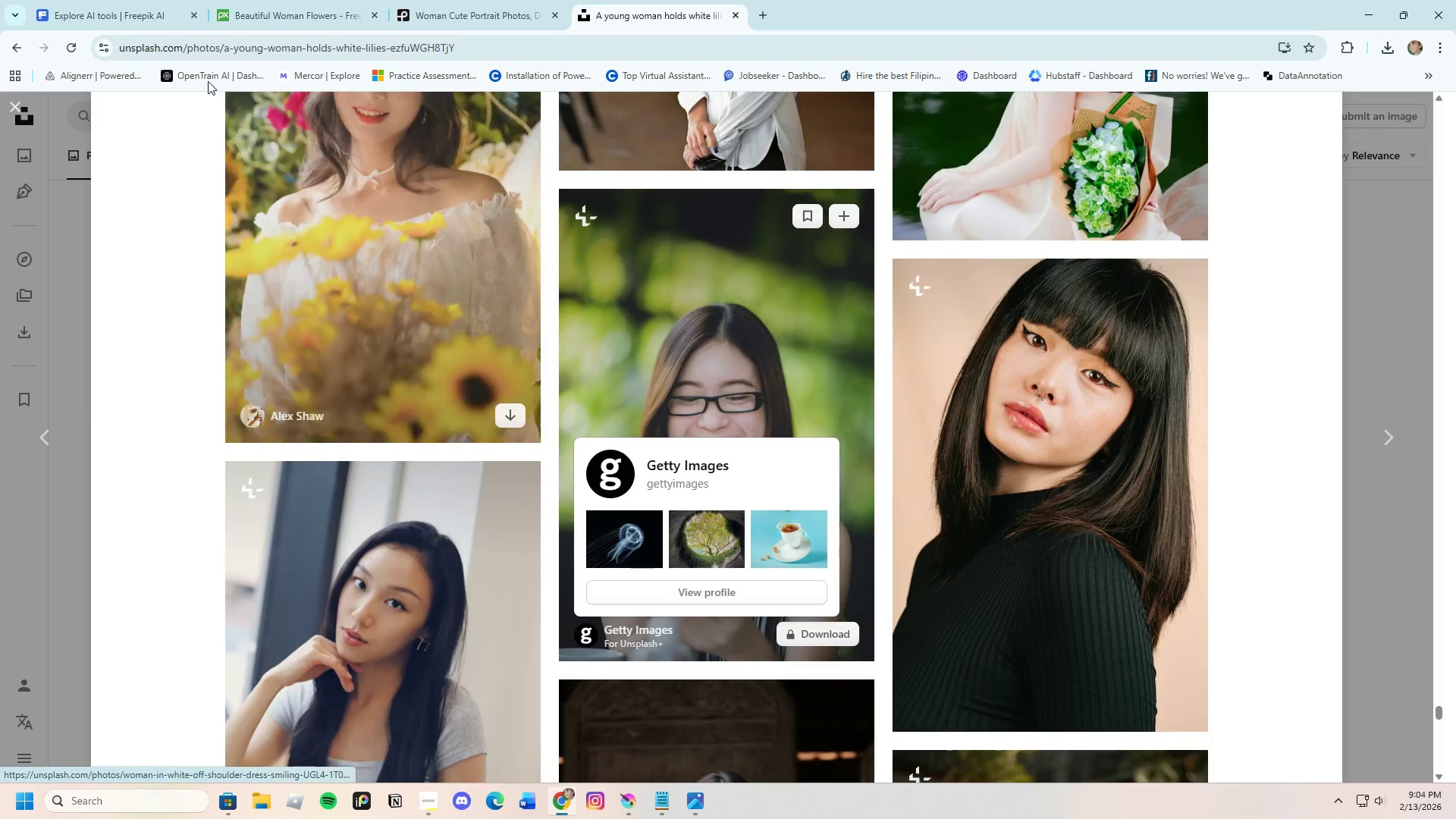 
left_click([579, 121])
 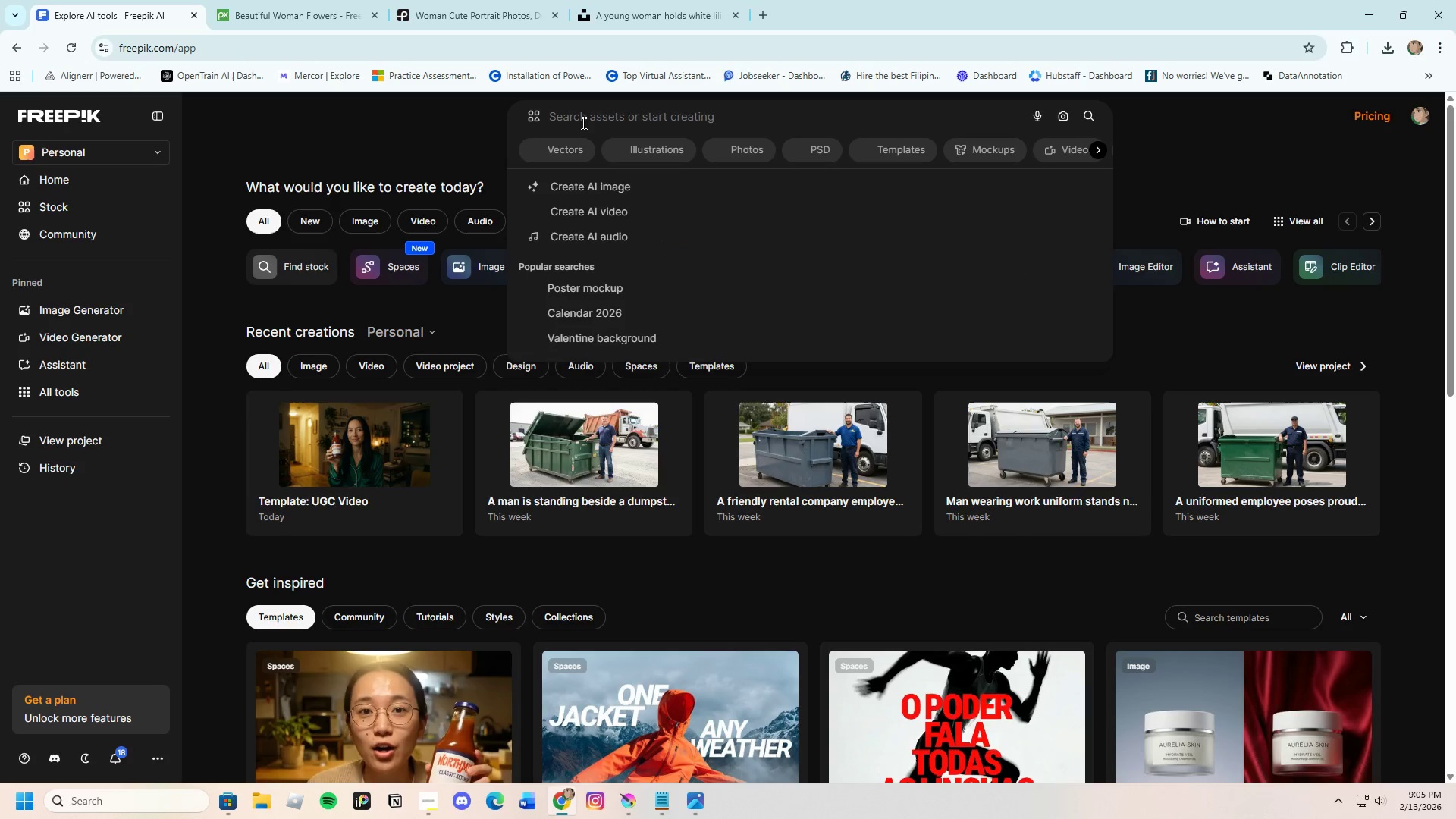 
type(heart)
 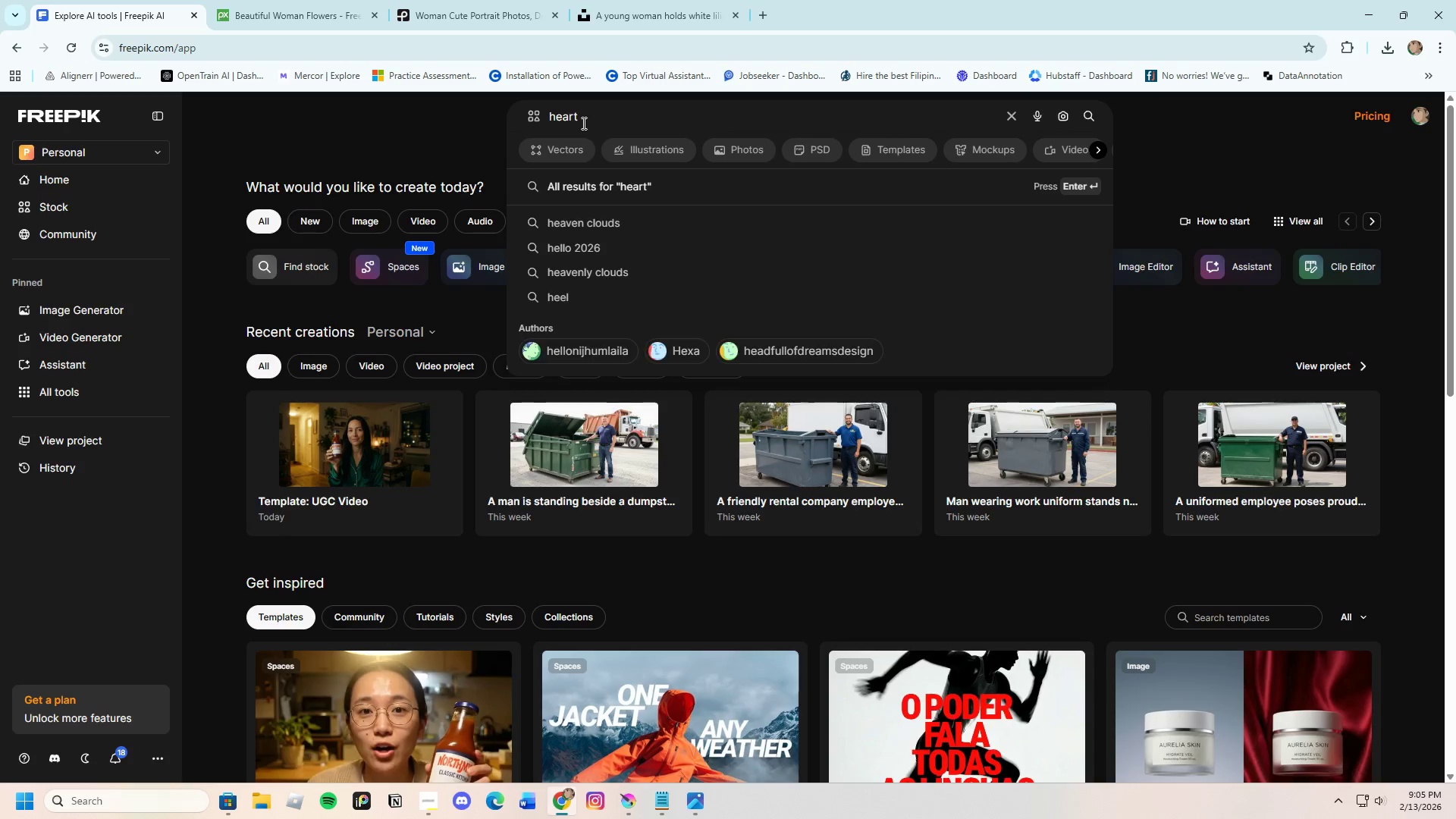 
key(Enter)
 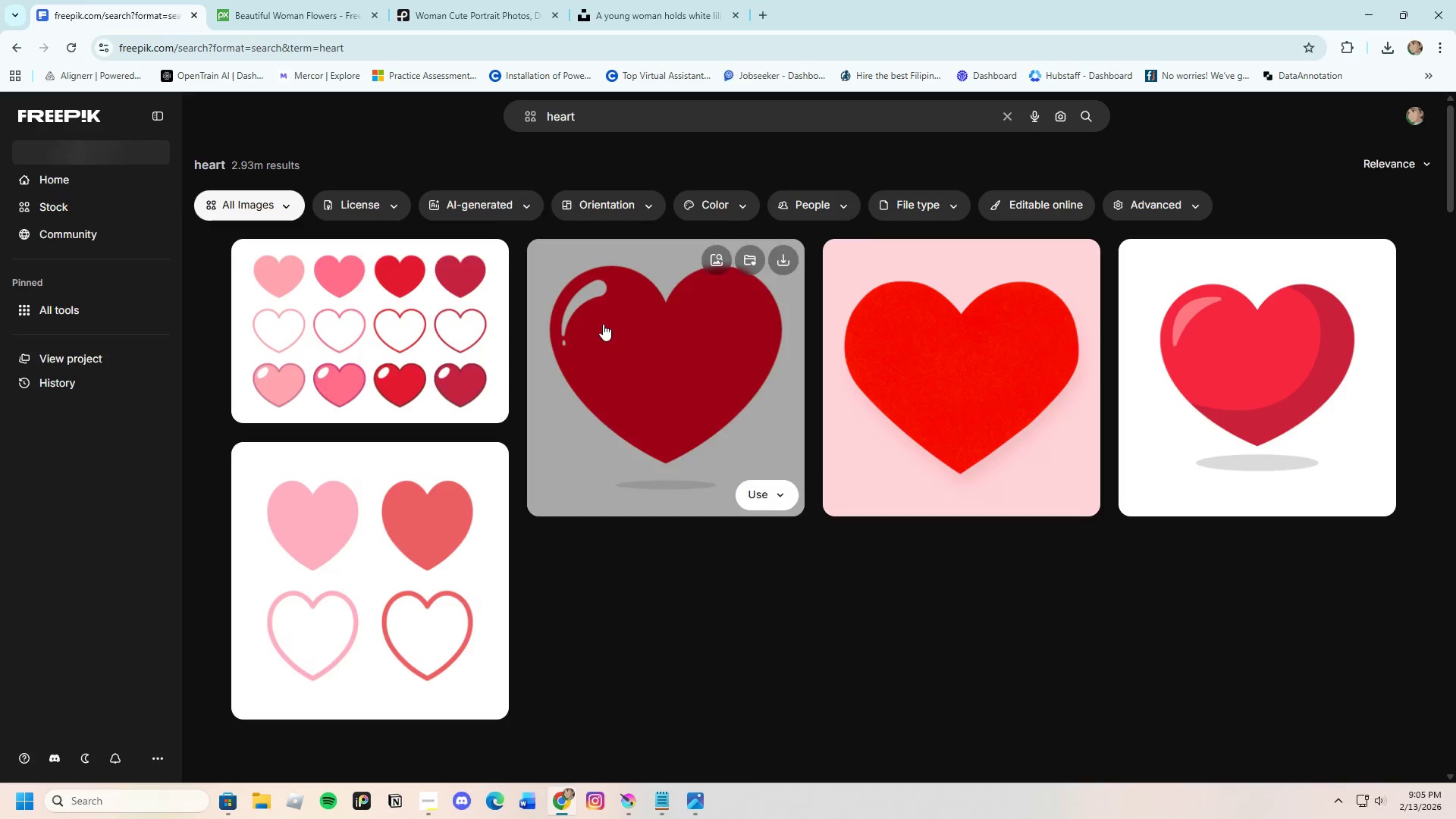 
left_click([162, 118])
 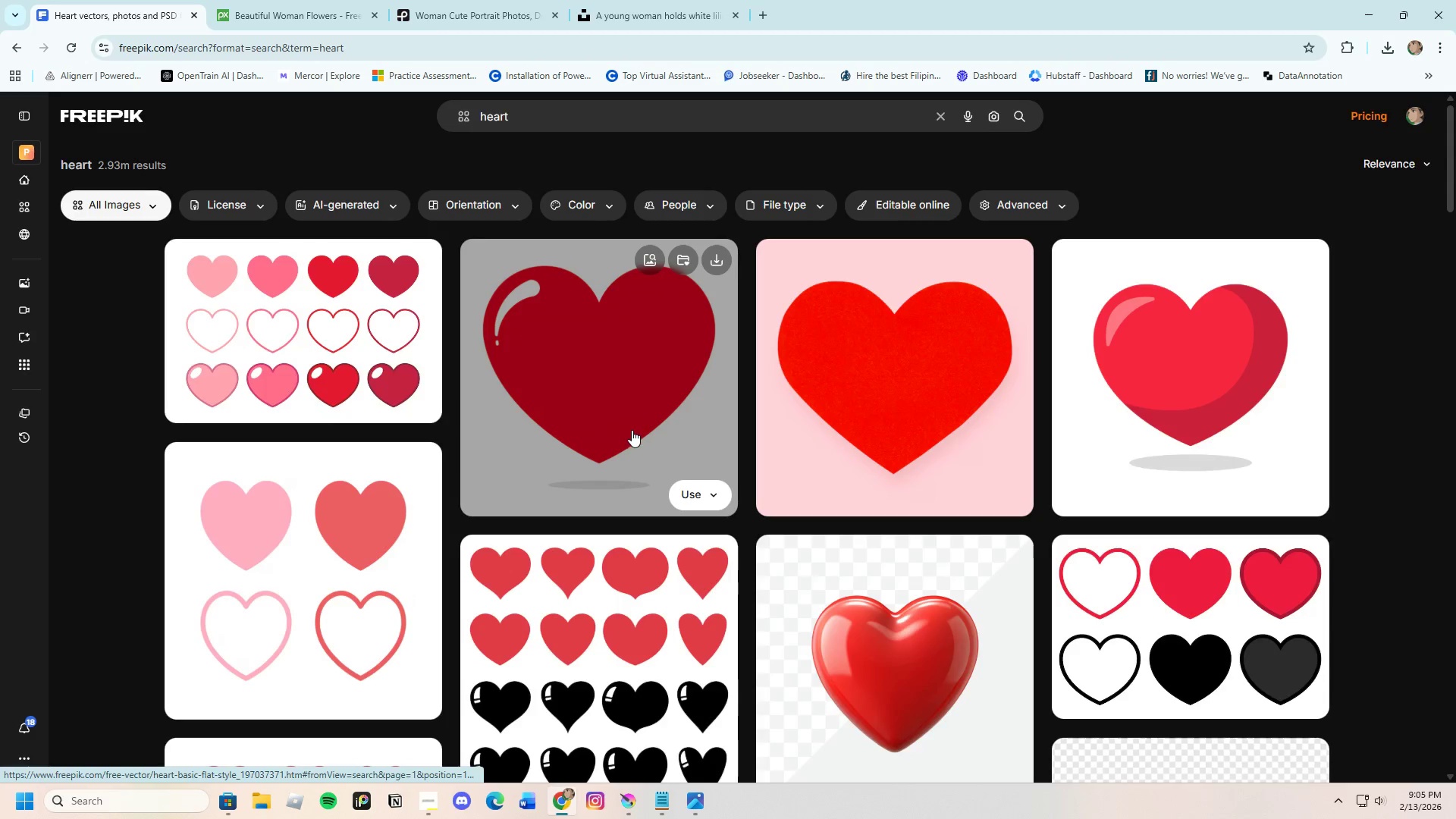 
scroll: coordinate [680, 518], scroll_direction: down, amount: 5.0
 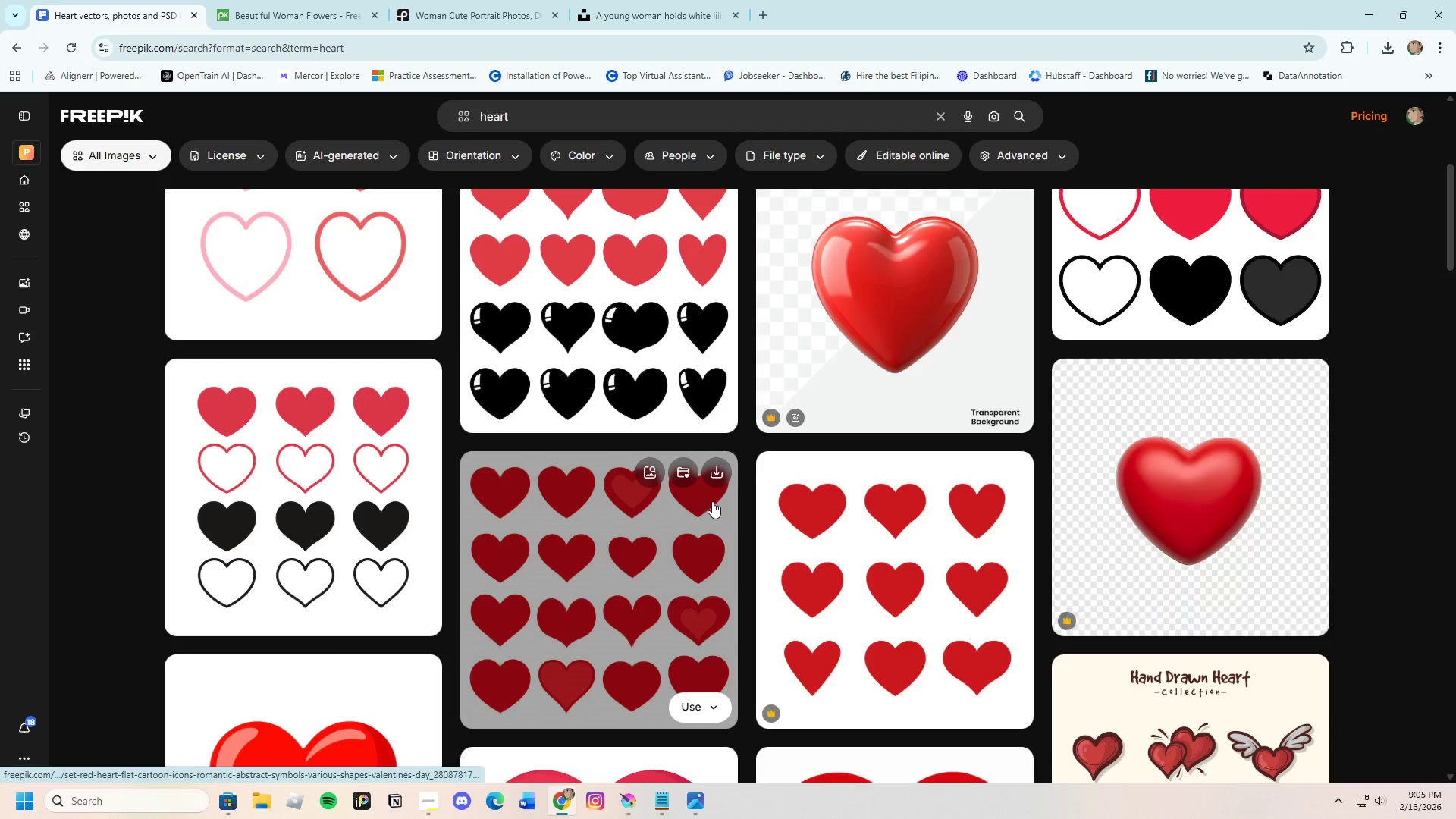 
scroll: coordinate [712, 500], scroll_direction: up, amount: 6.0
 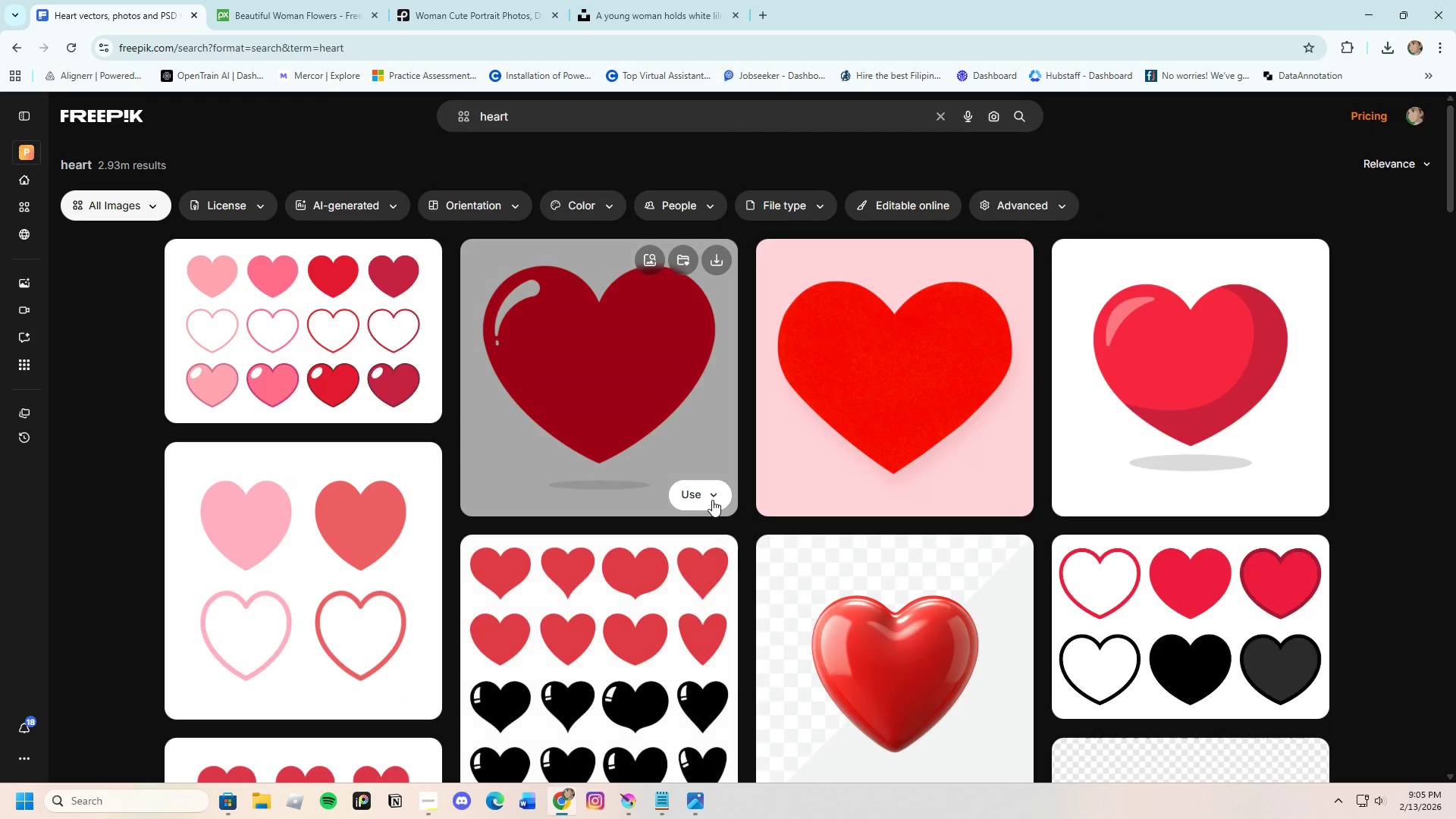 
scroll: coordinate [712, 500], scroll_direction: down, amount: 12.0
 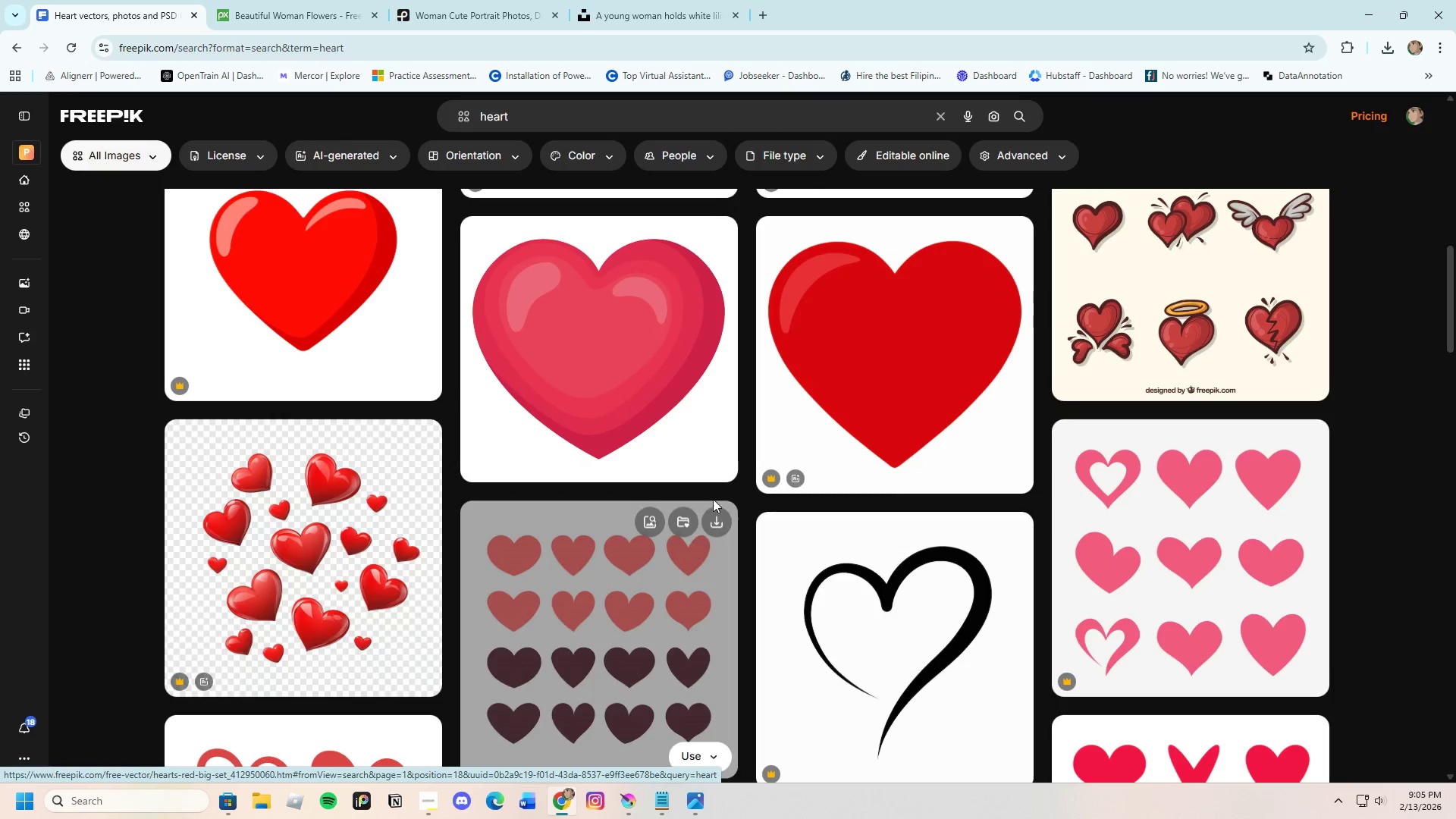 
scroll: coordinate [713, 499], scroll_direction: none, amount: 0.0
 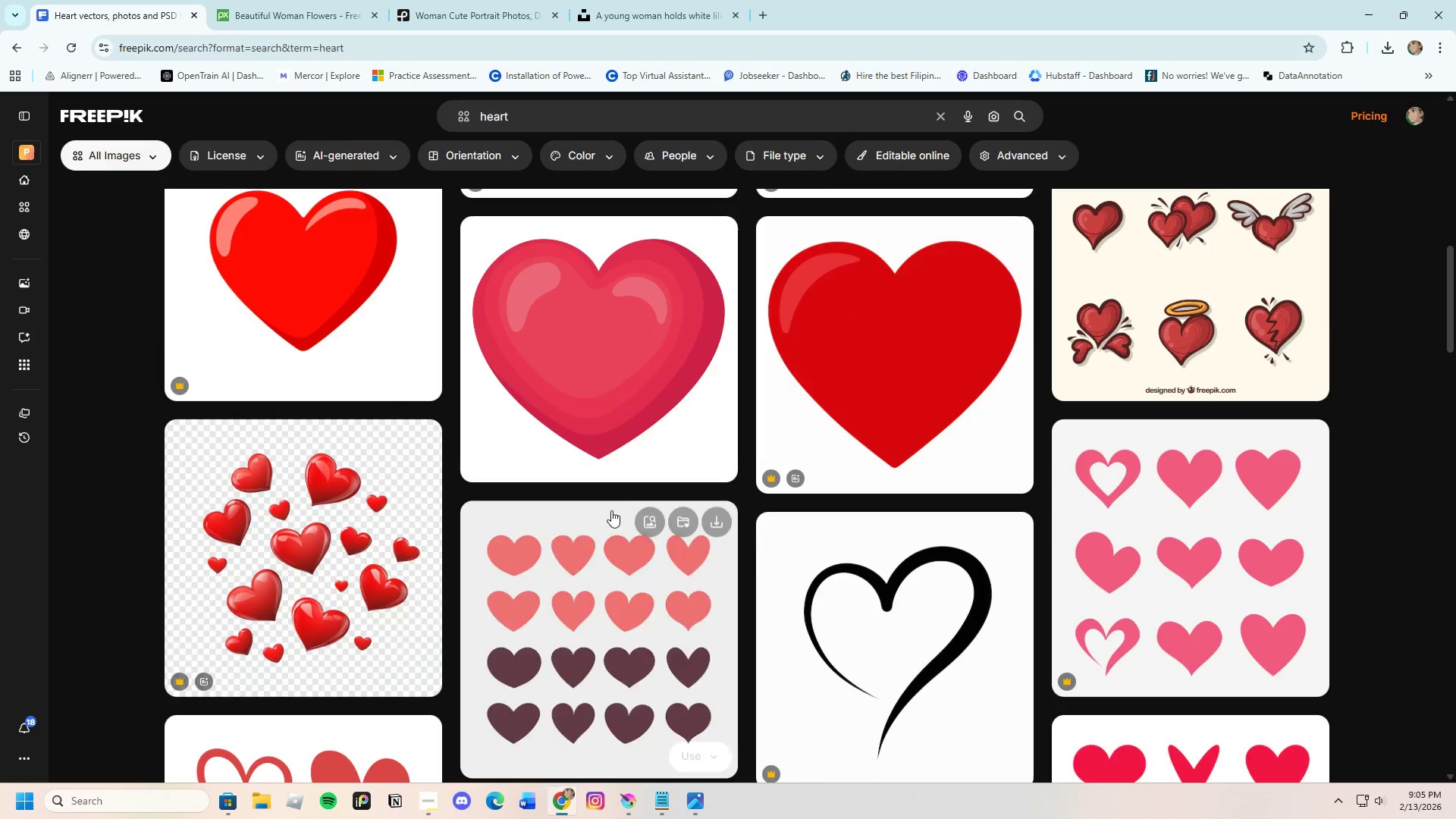 
scroll: coordinate [588, 502], scroll_direction: up, amount: 15.0
 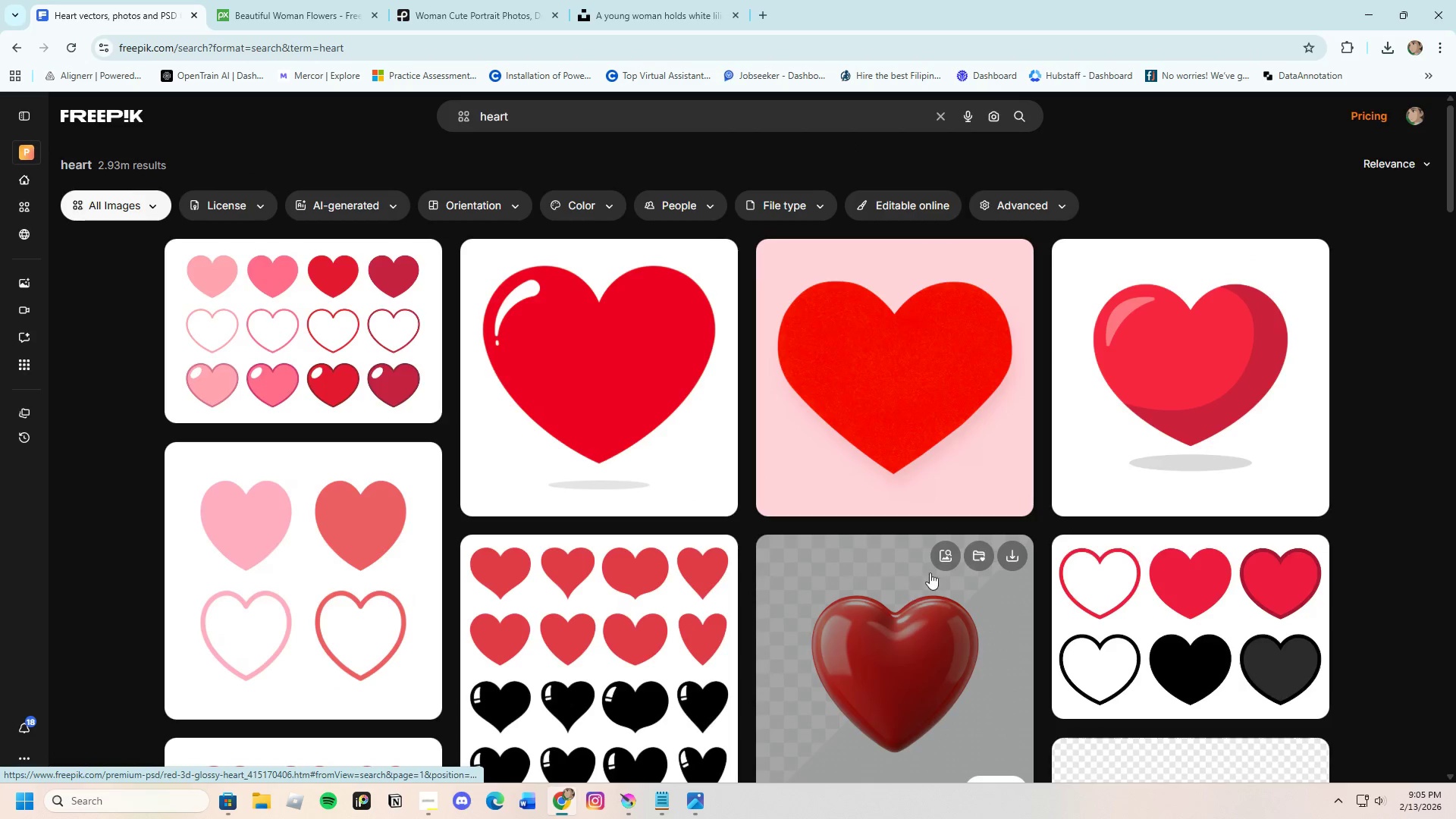 
scroll: coordinate [755, 547], scroll_direction: down, amount: 19.0
 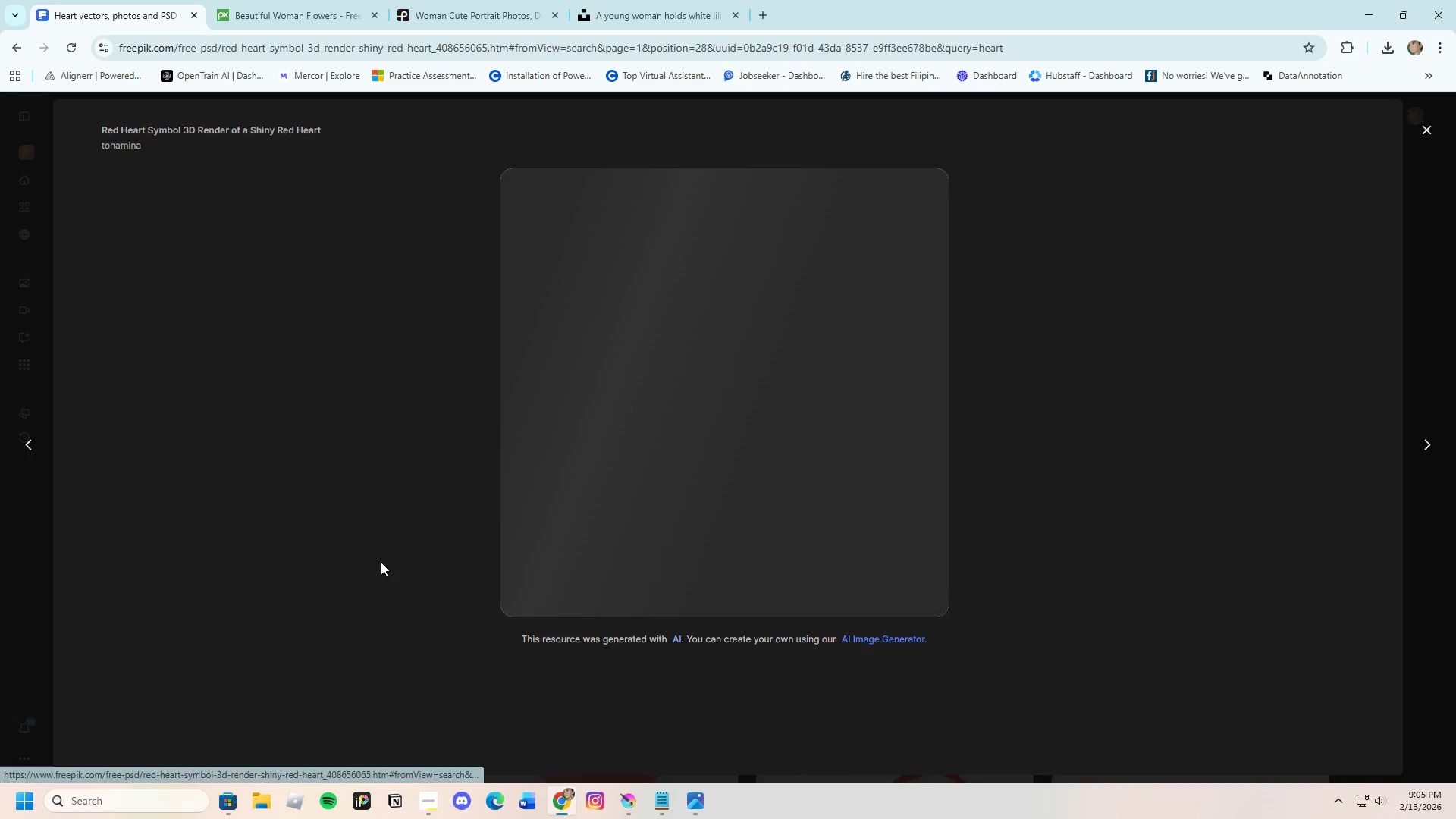 
left_click([1290, 135])
 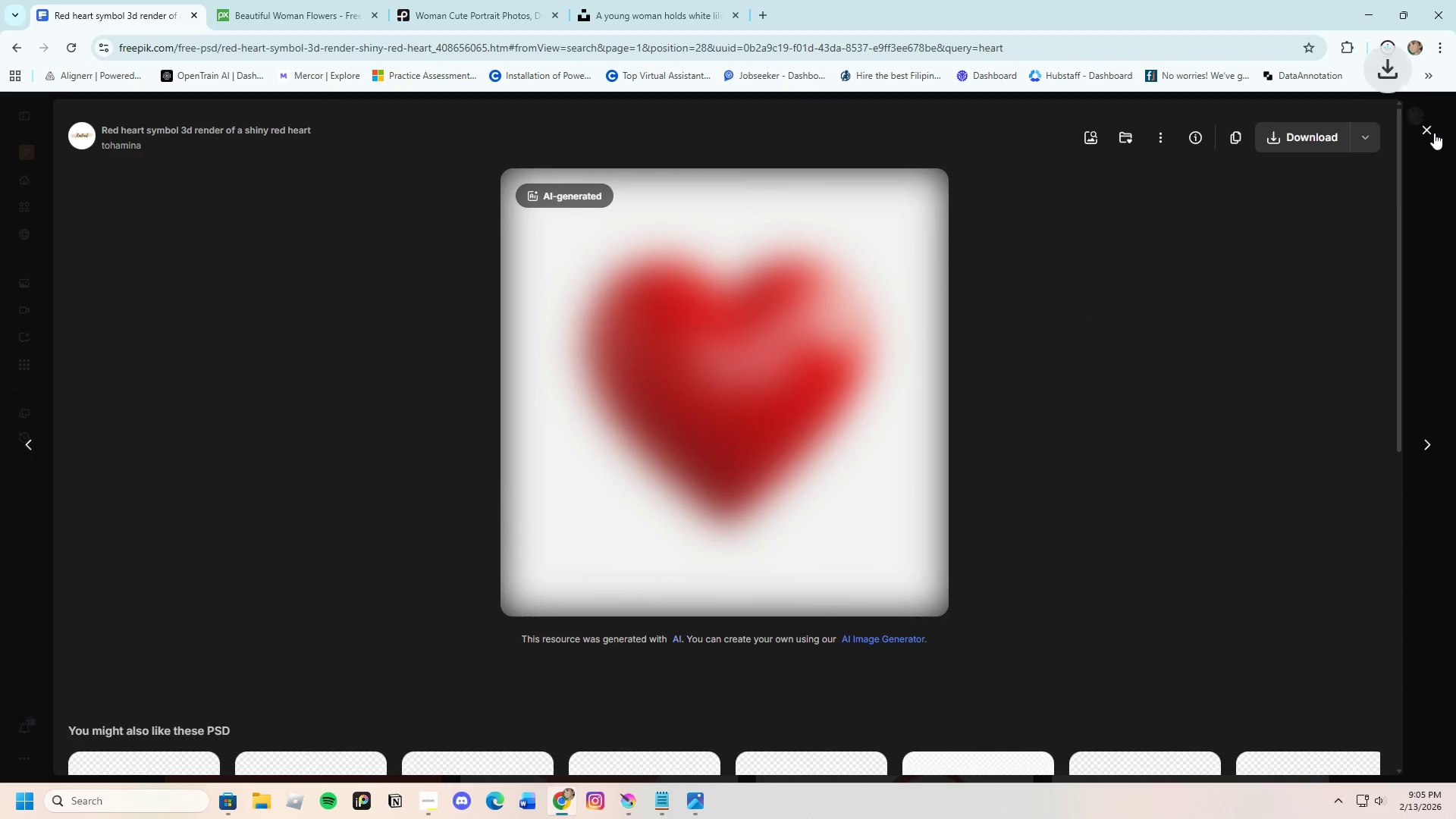 
left_click([1435, 133])
 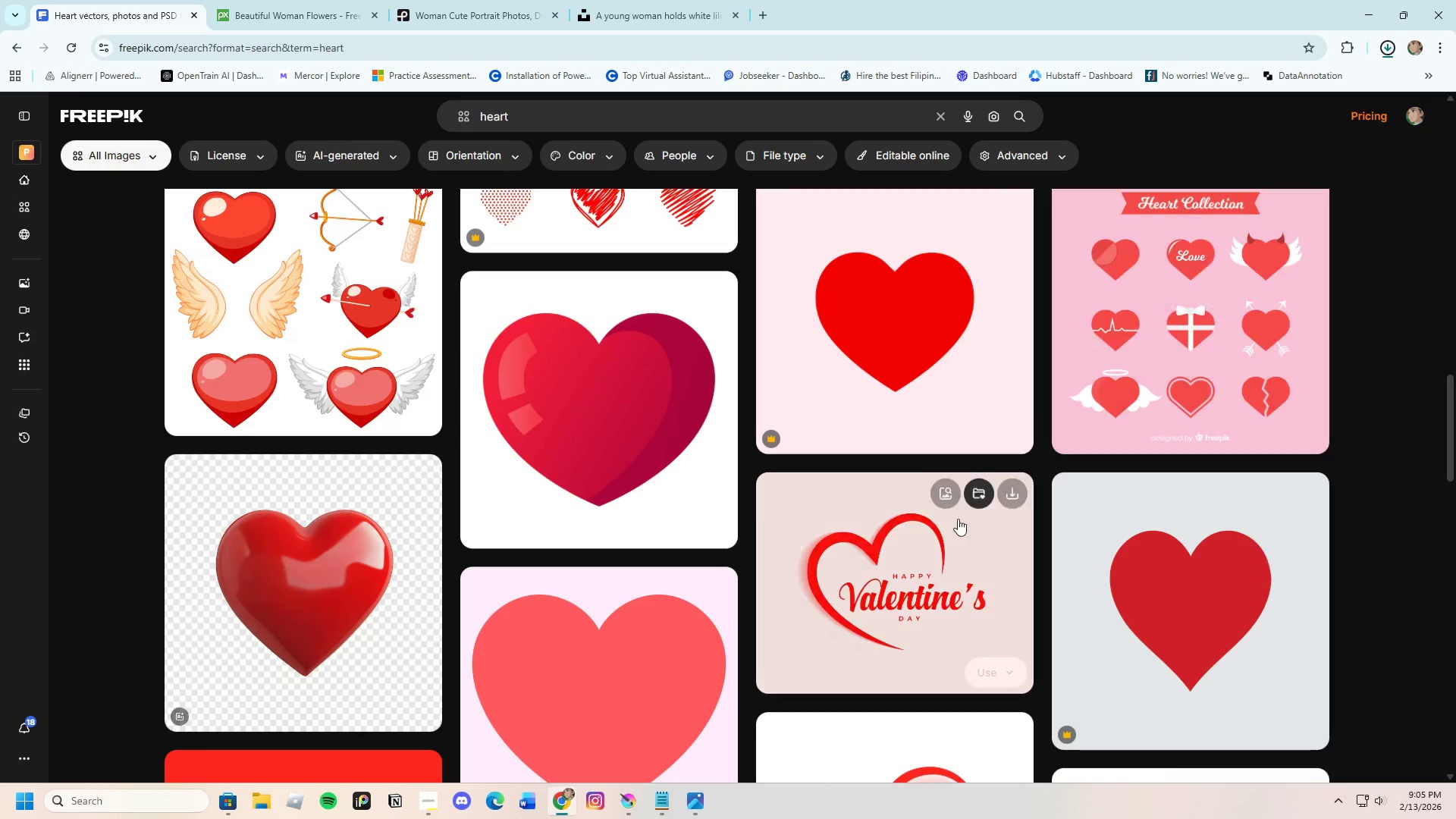 
scroll: coordinate [929, 551], scroll_direction: down, amount: 7.0
 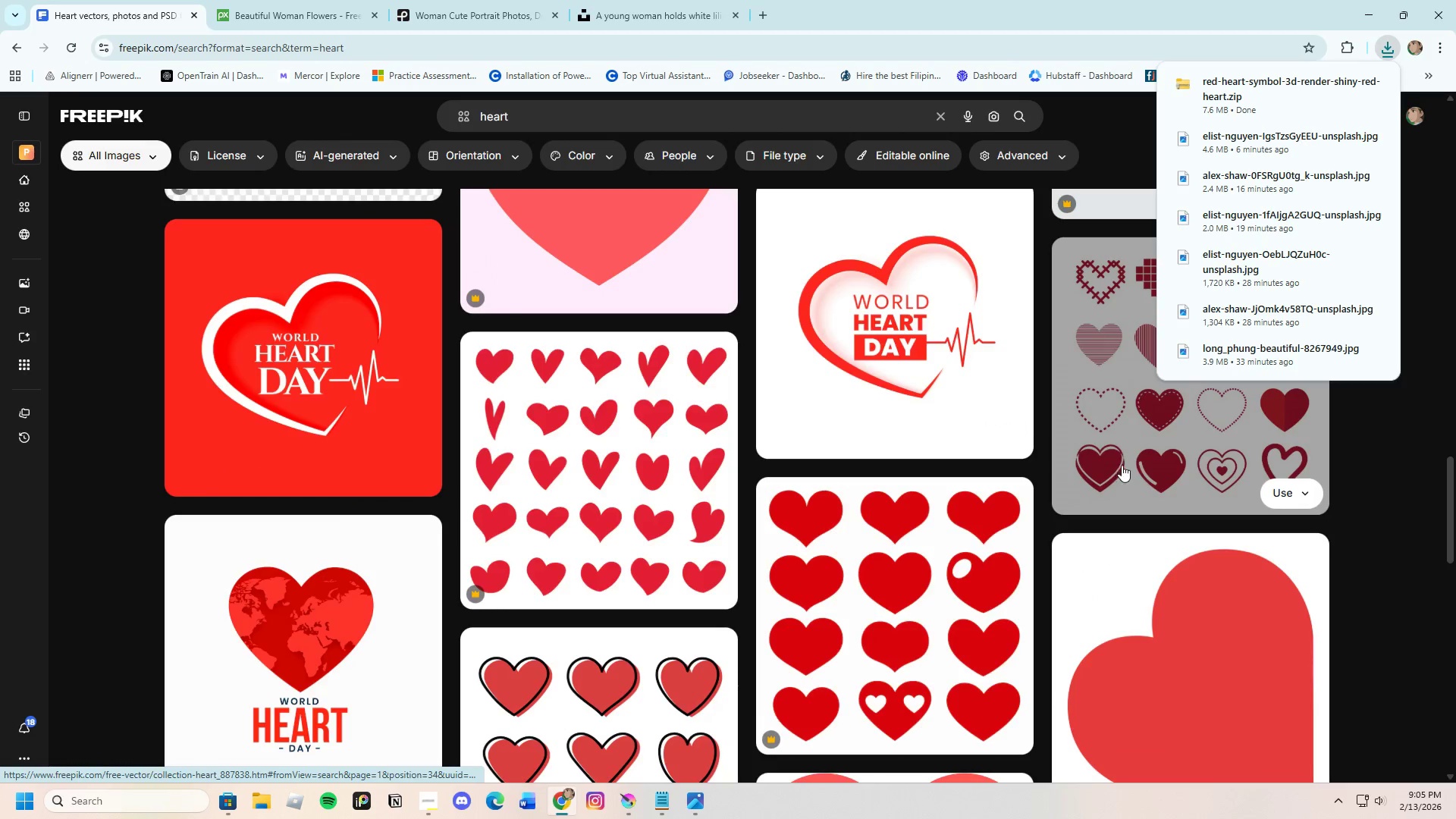 
left_click([1153, 449])
 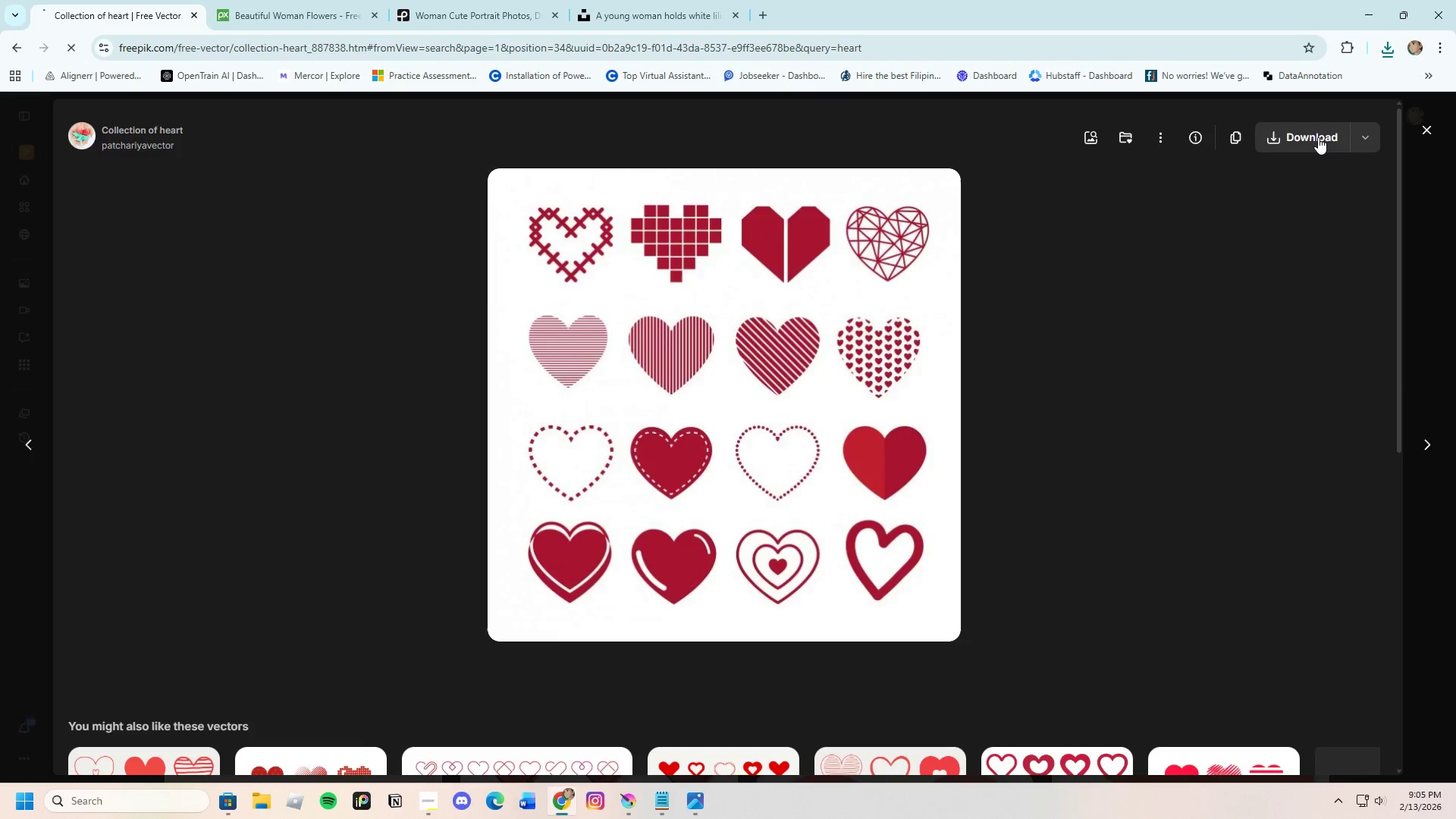 
left_click([1424, 128])
 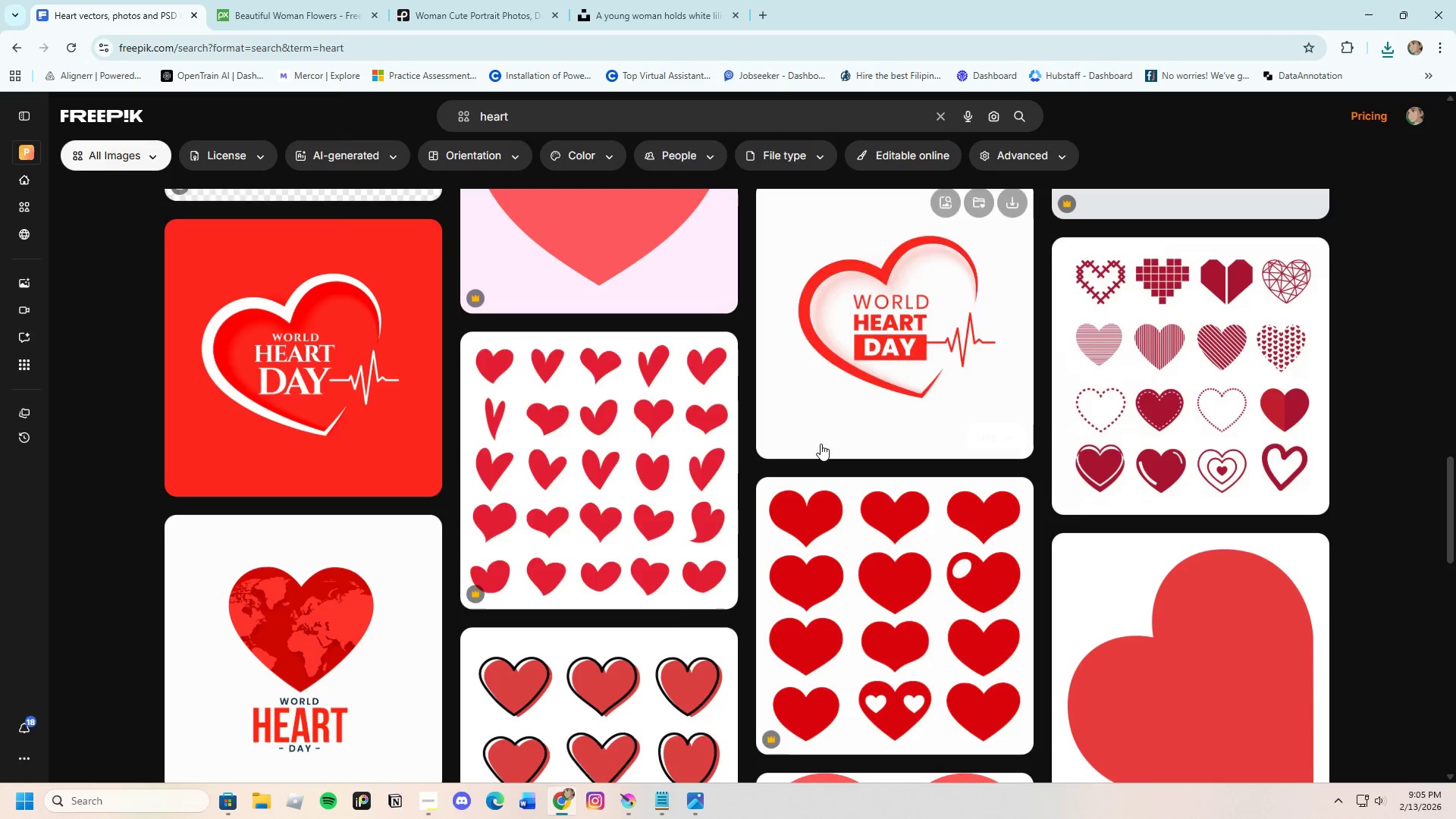 
scroll: coordinate [644, 695], scroll_direction: down, amount: 7.0
 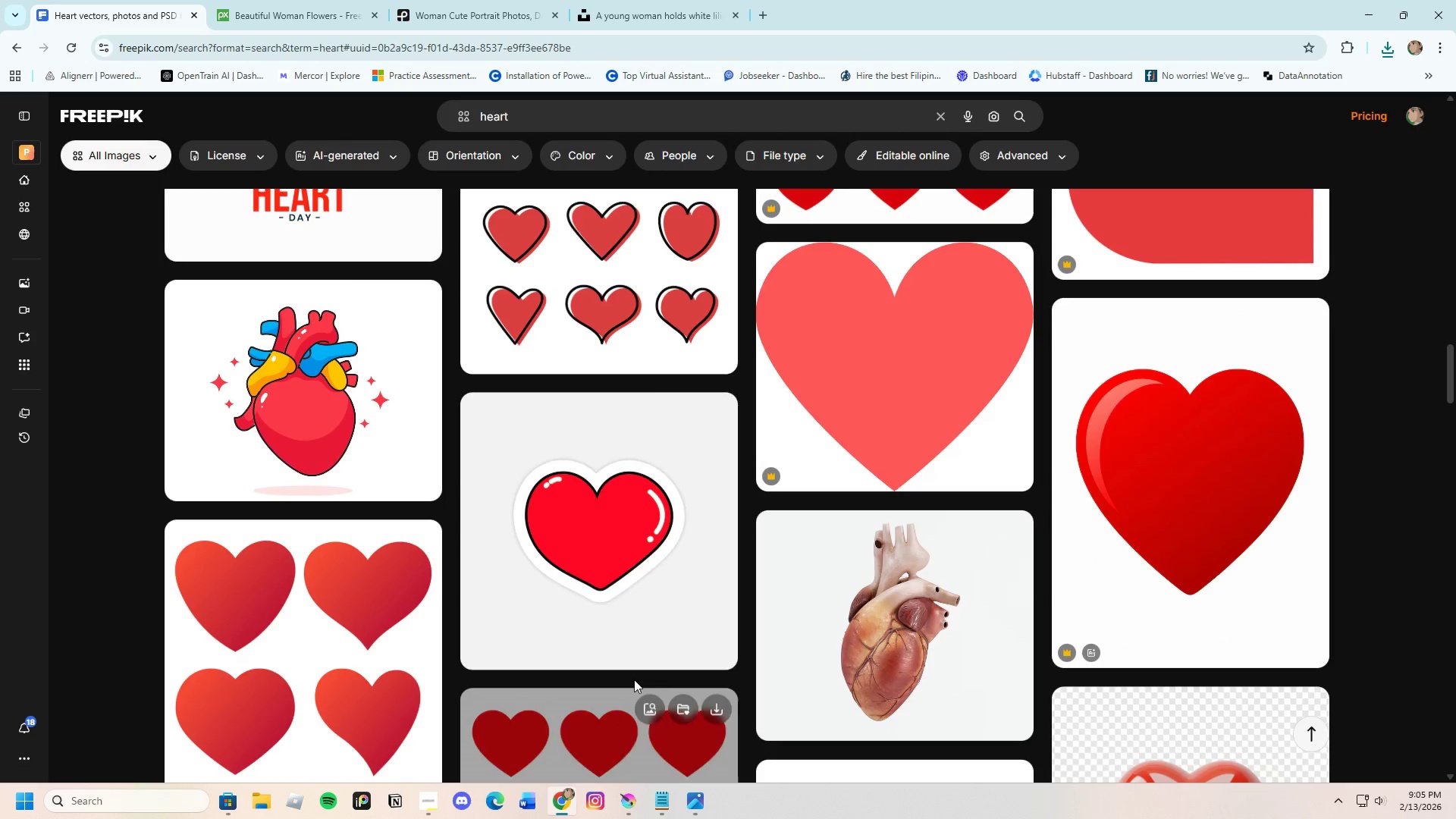 
left_click([634, 547])
 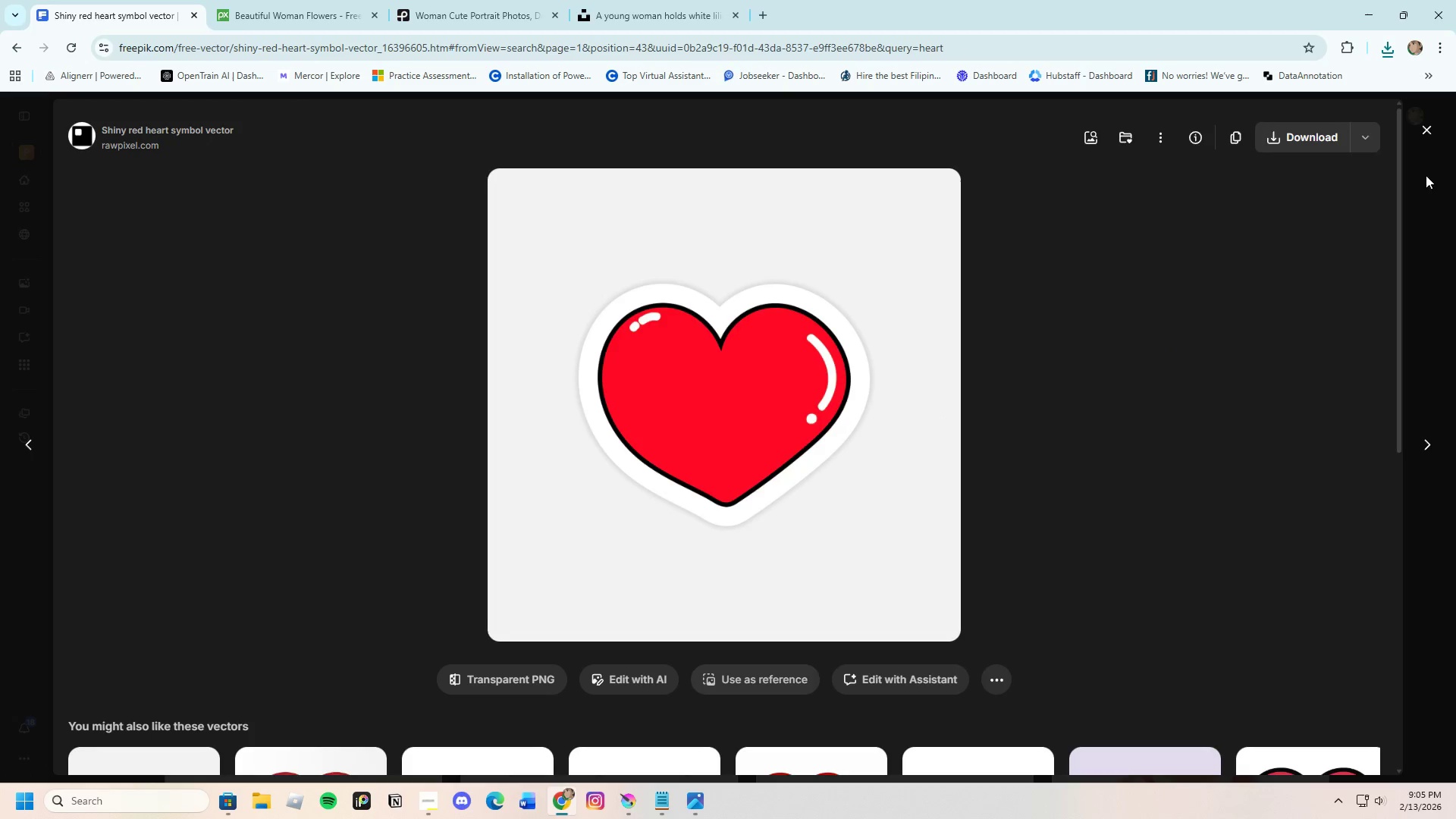 
left_click([1338, 134])
 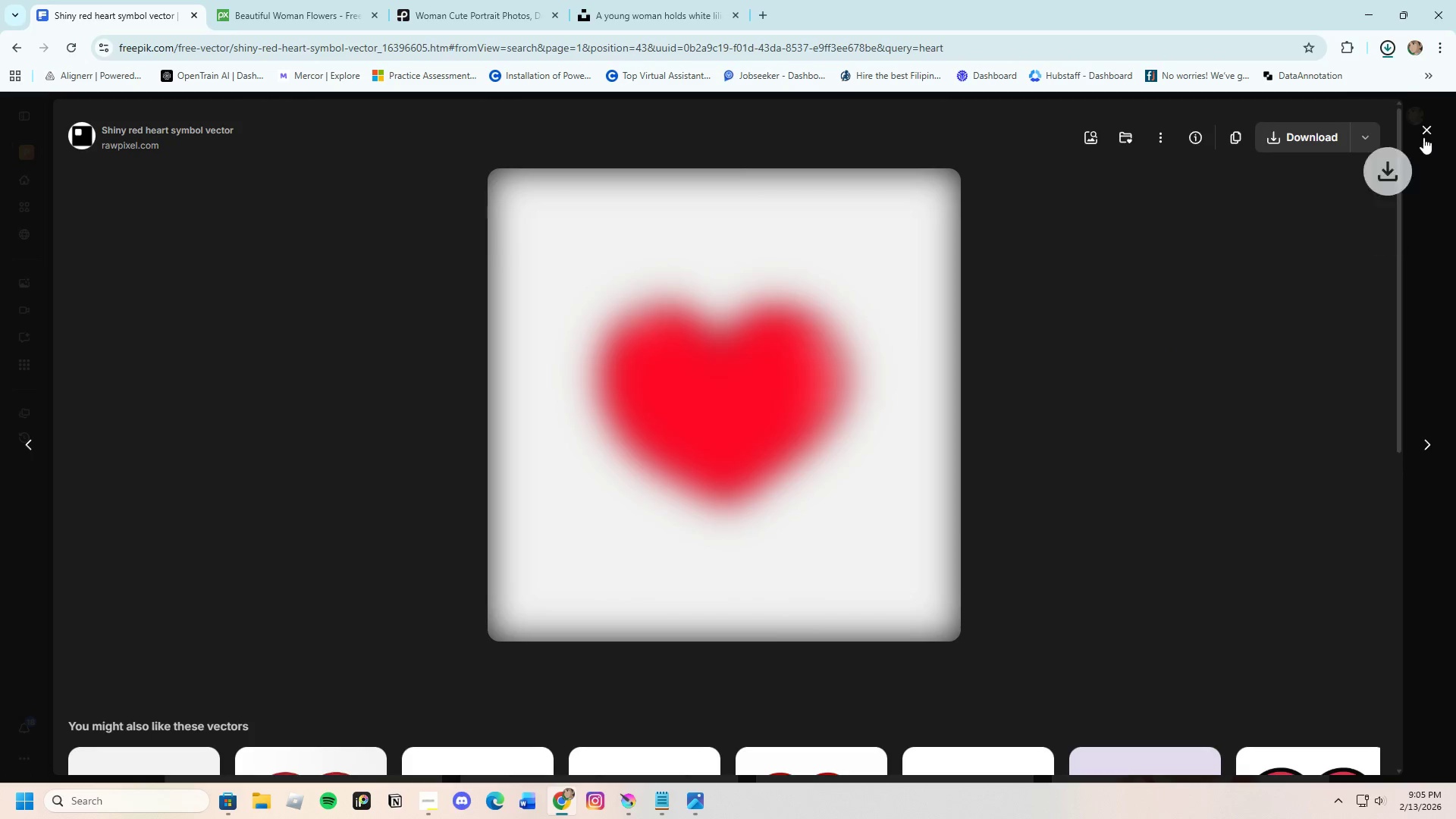 
left_click([1429, 130])
 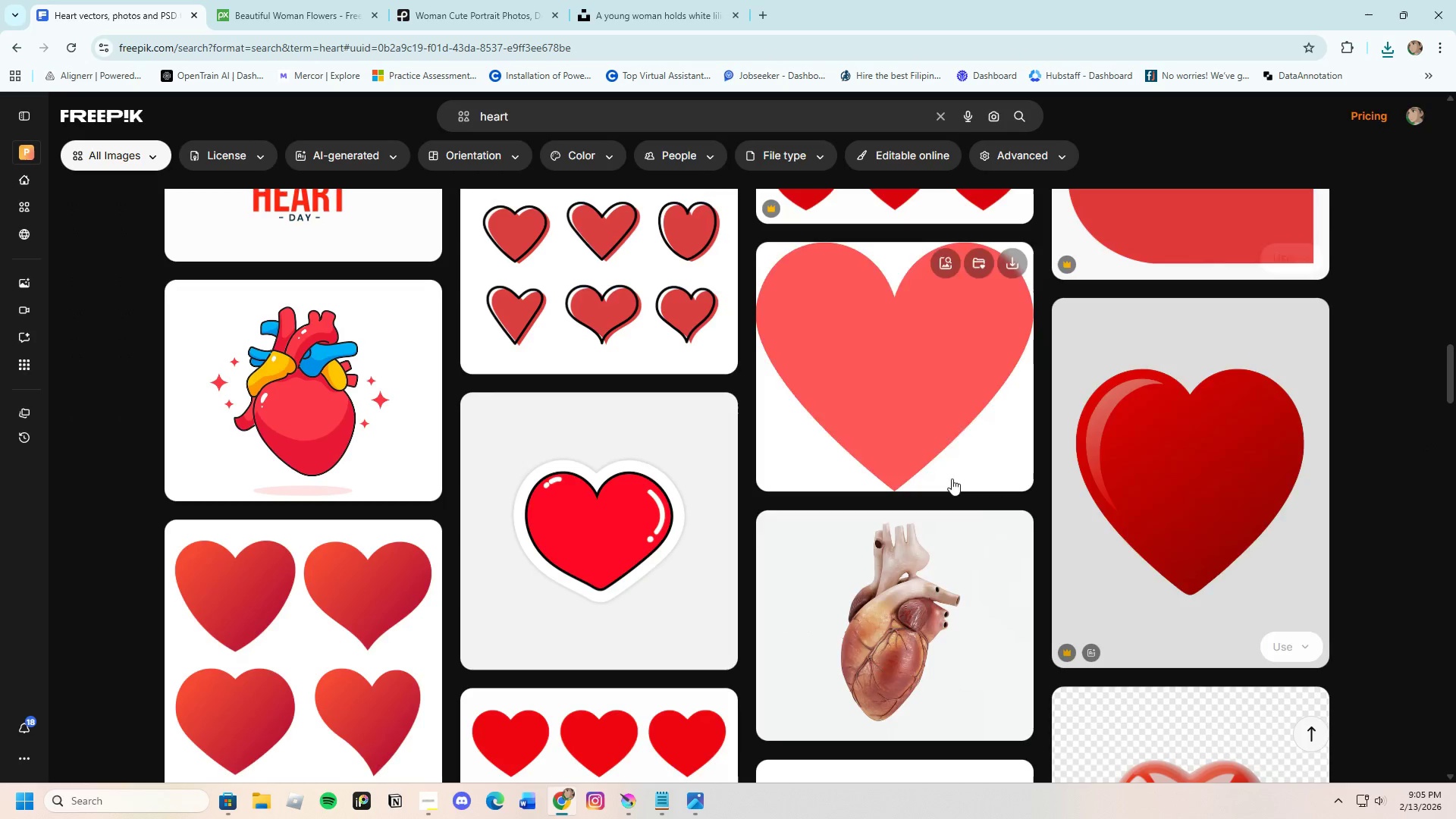 
scroll: coordinate [810, 567], scroll_direction: down, amount: 8.0
 